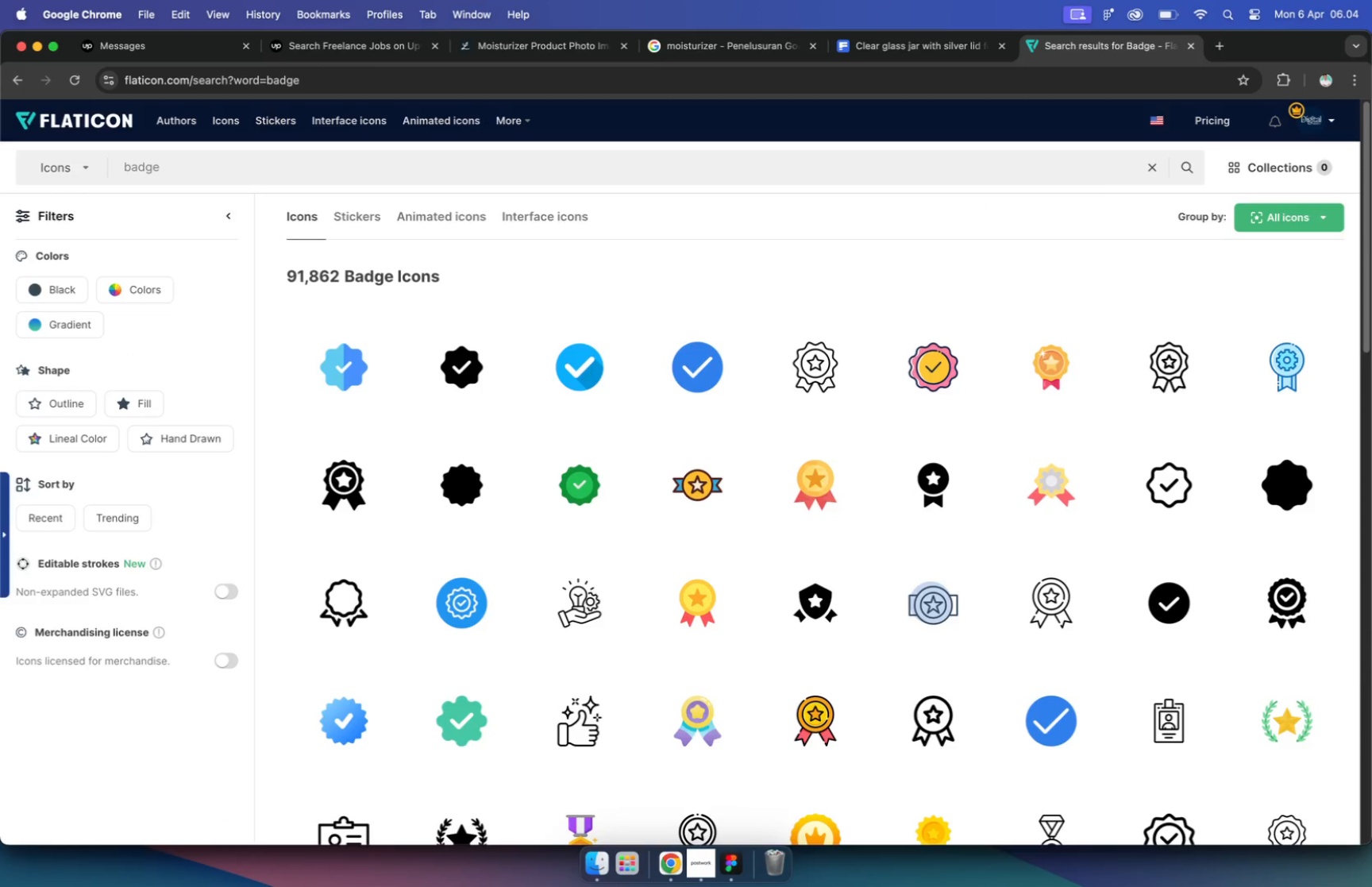 
wait(5.72)
 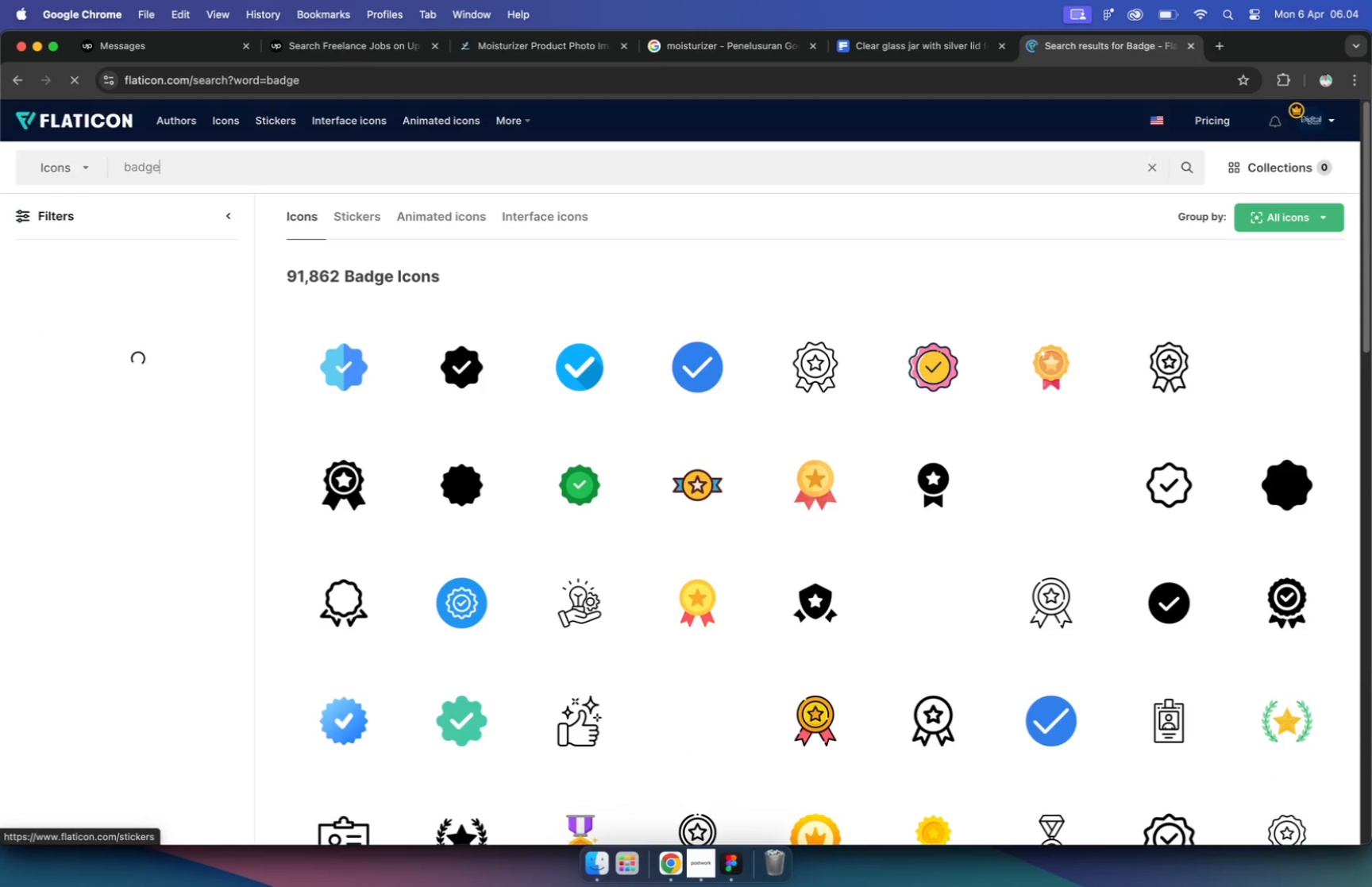 
scroll: coordinate [295, 119], scroll_direction: down, amount: 5.0
 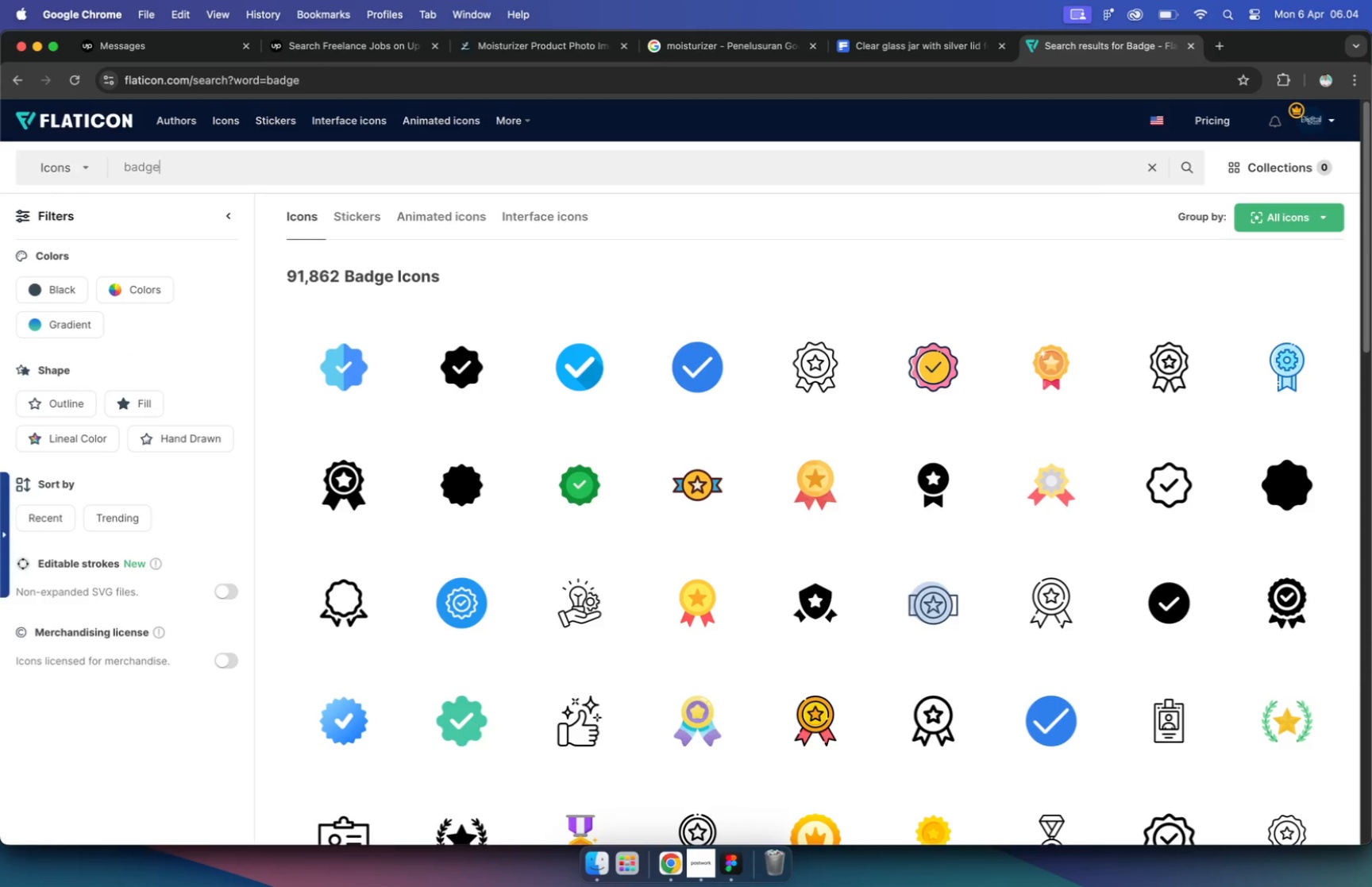 
scroll: coordinate [607, 262], scroll_direction: up, amount: 10.0
 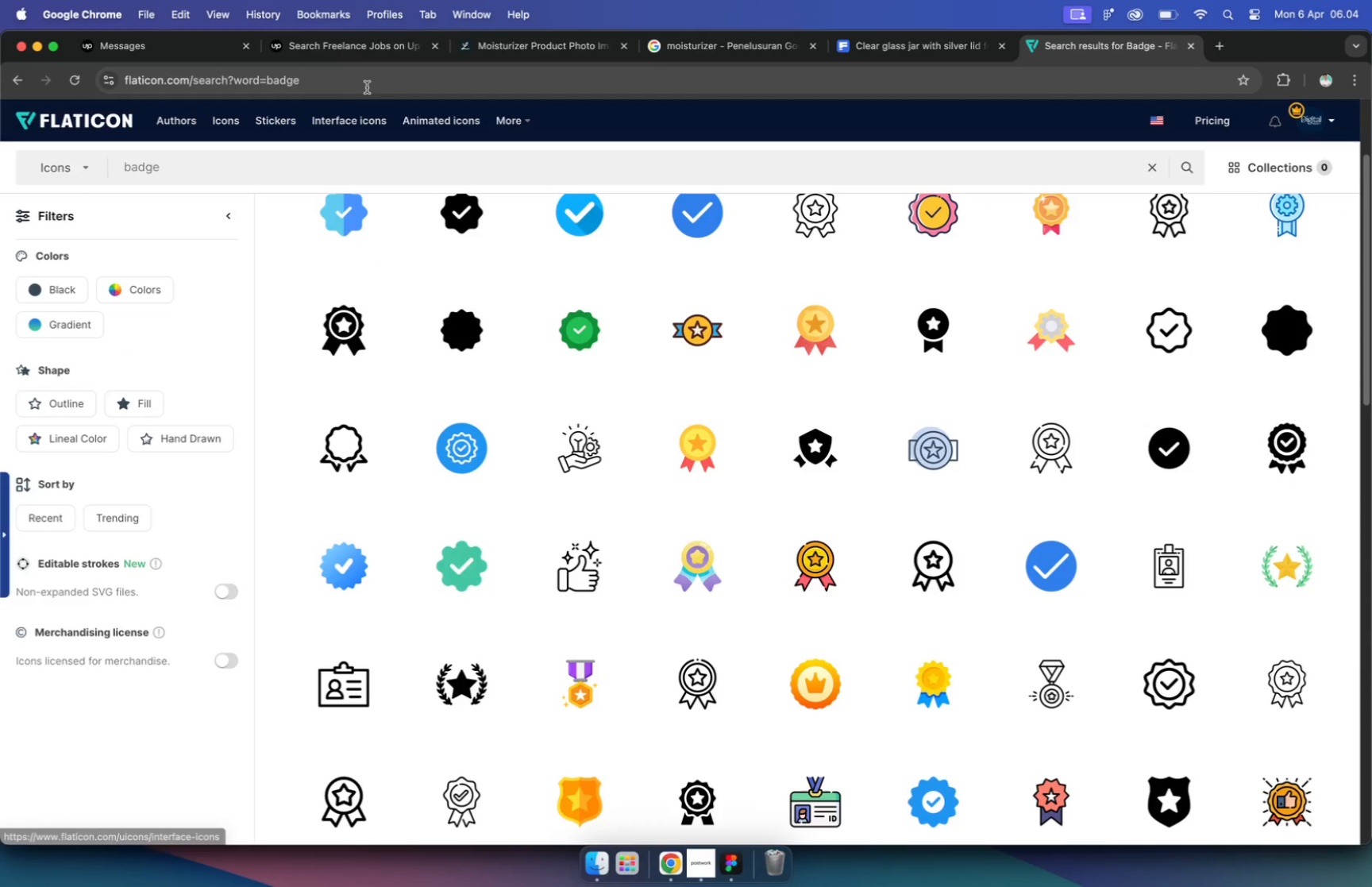 
scroll: coordinate [603, 263], scroll_direction: down, amount: 25.0
 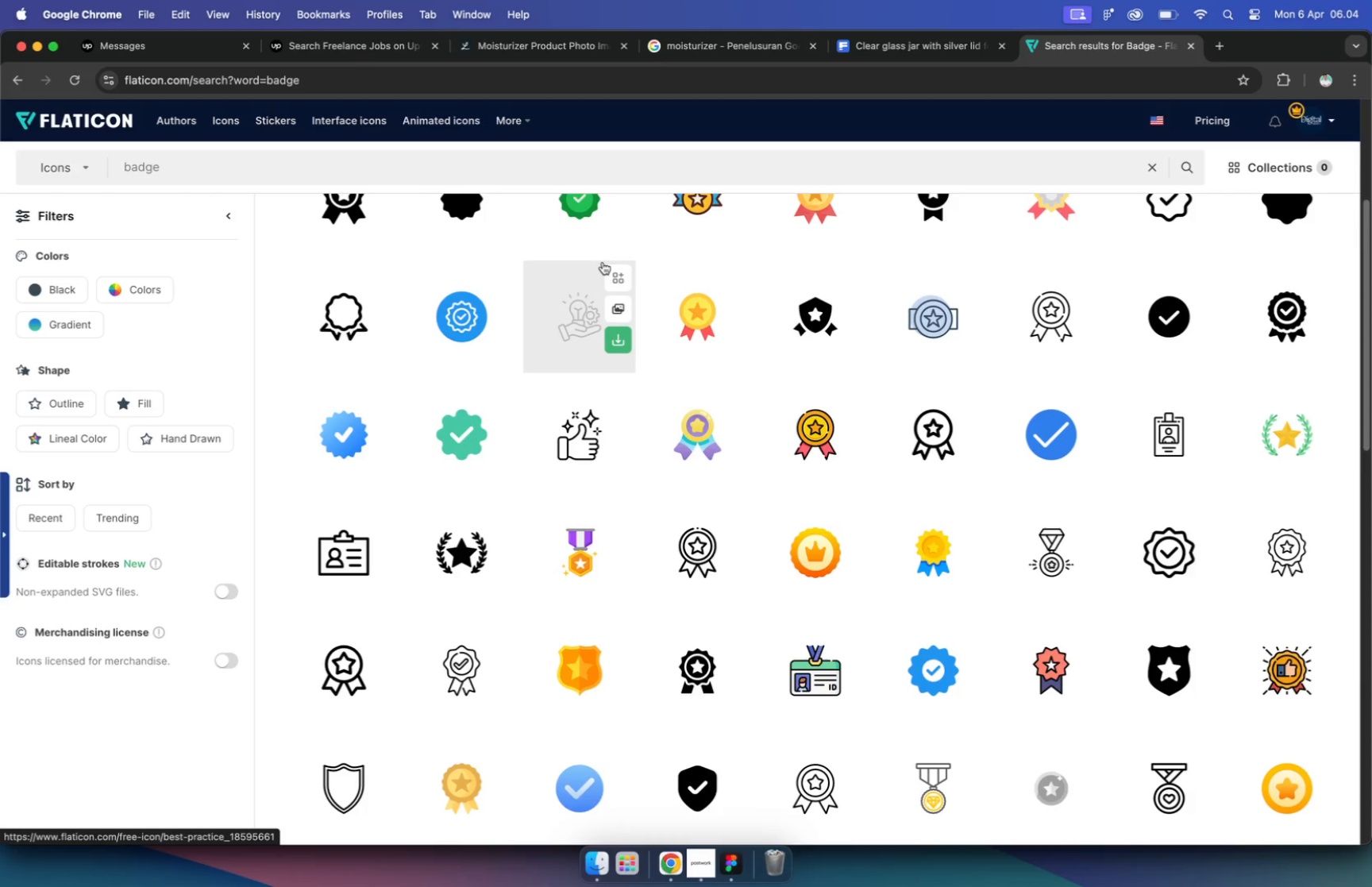 
scroll: coordinate [603, 264], scroll_direction: up, amount: 27.0
 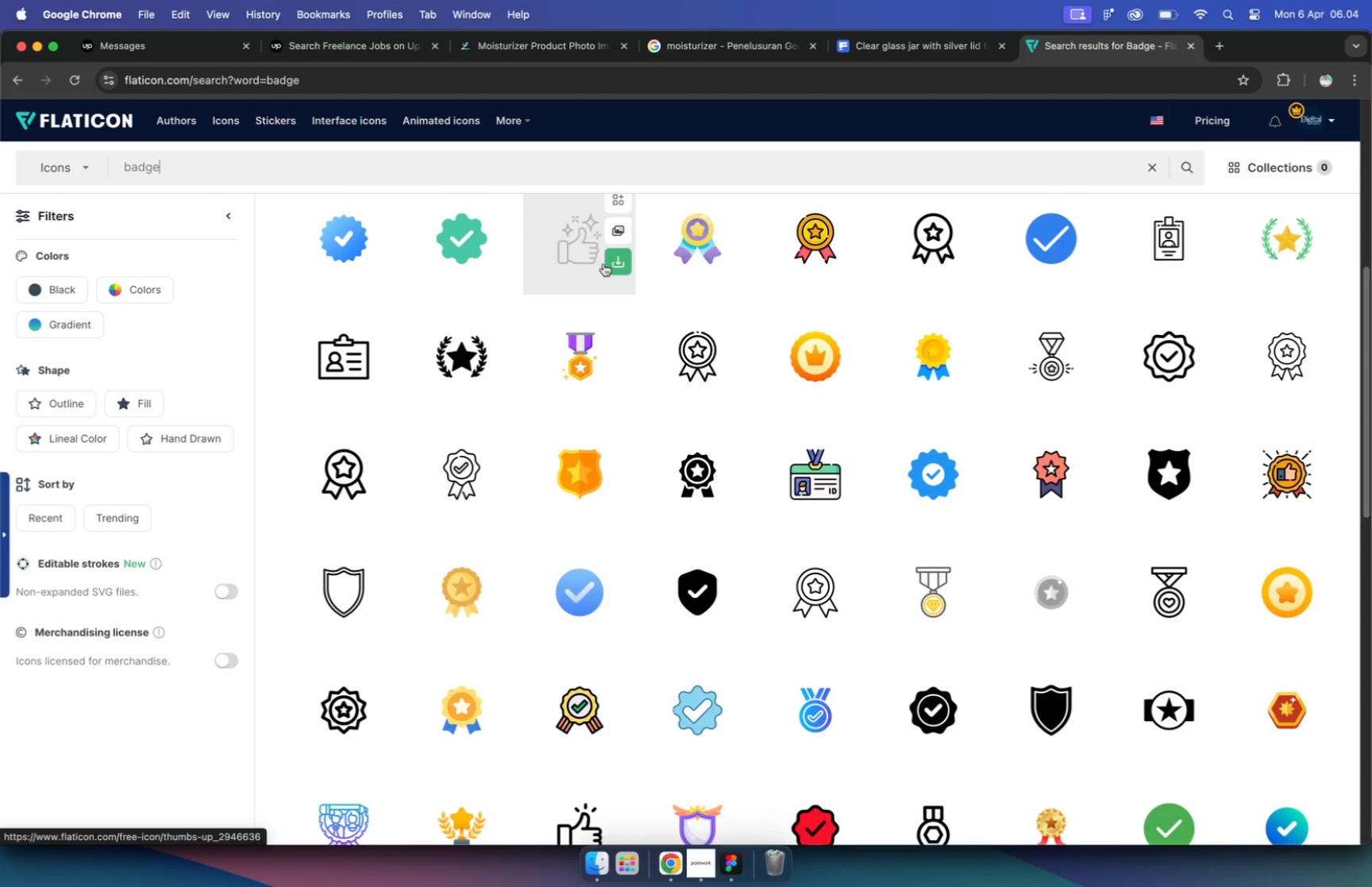 
left_click([1286, 476])
 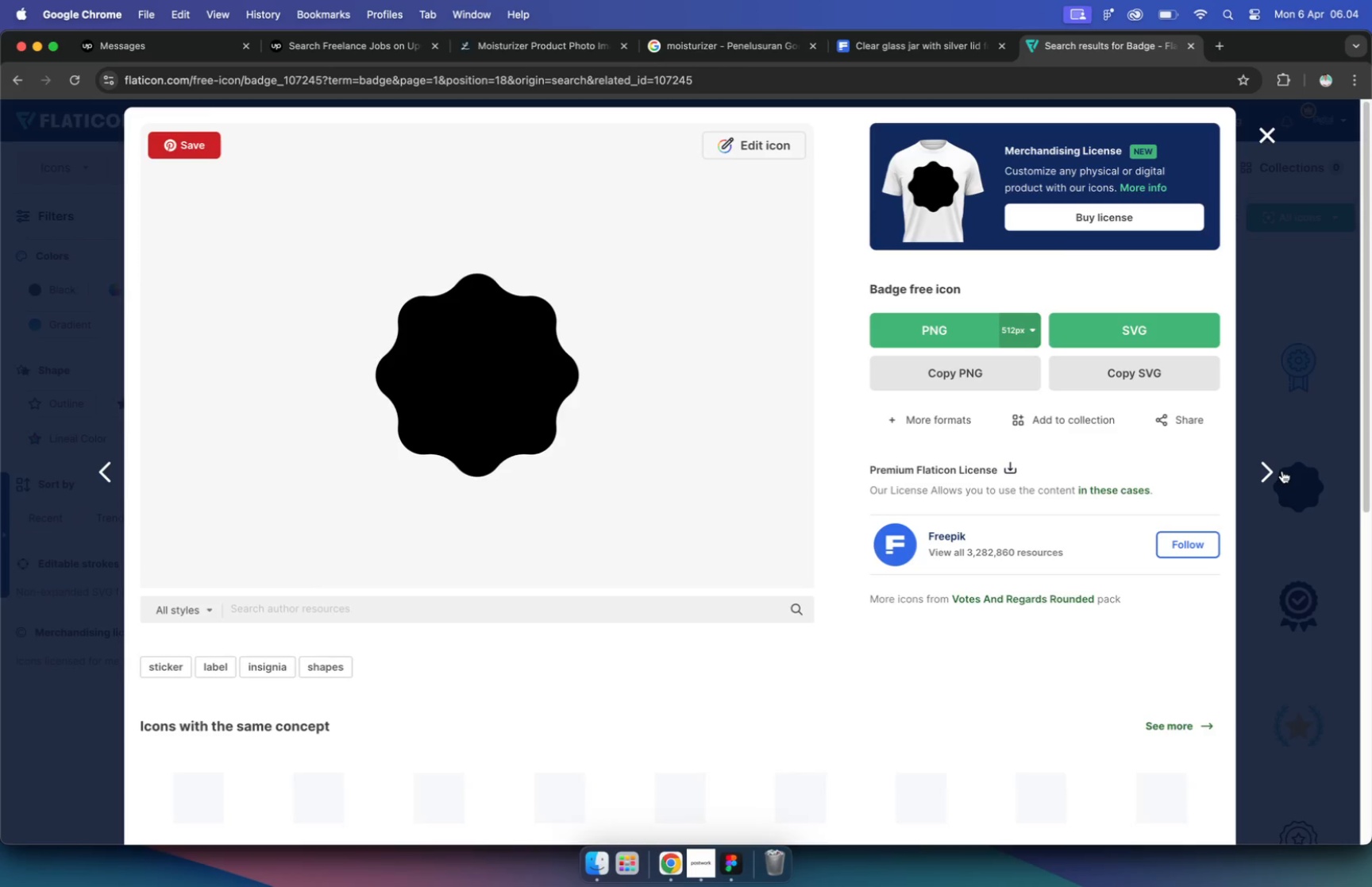 
scroll: coordinate [1157, 453], scroll_direction: down, amount: 10.0
 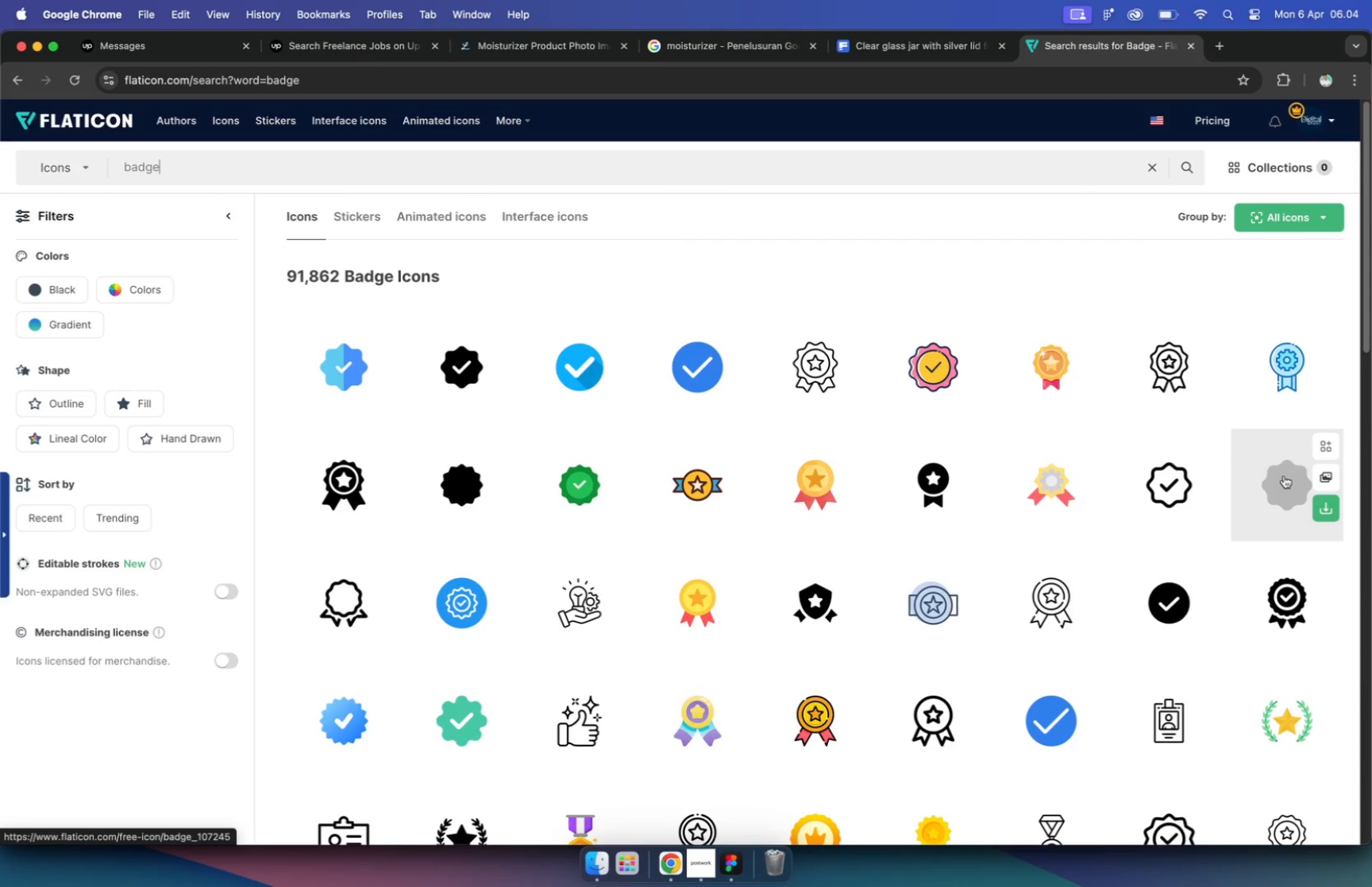 
scroll: coordinate [1155, 454], scroll_direction: up, amount: 10.0
 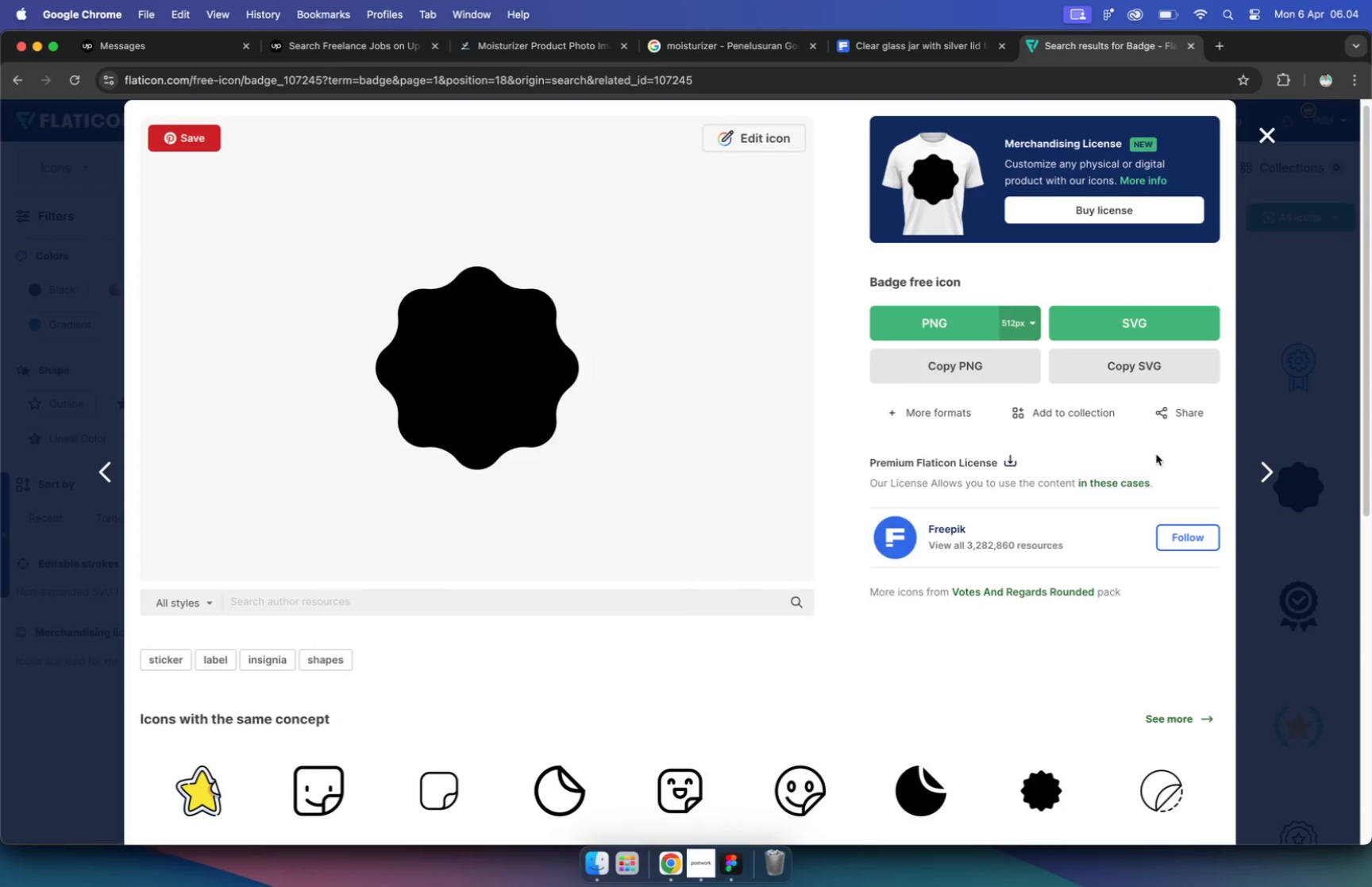 
left_click([1154, 376])
 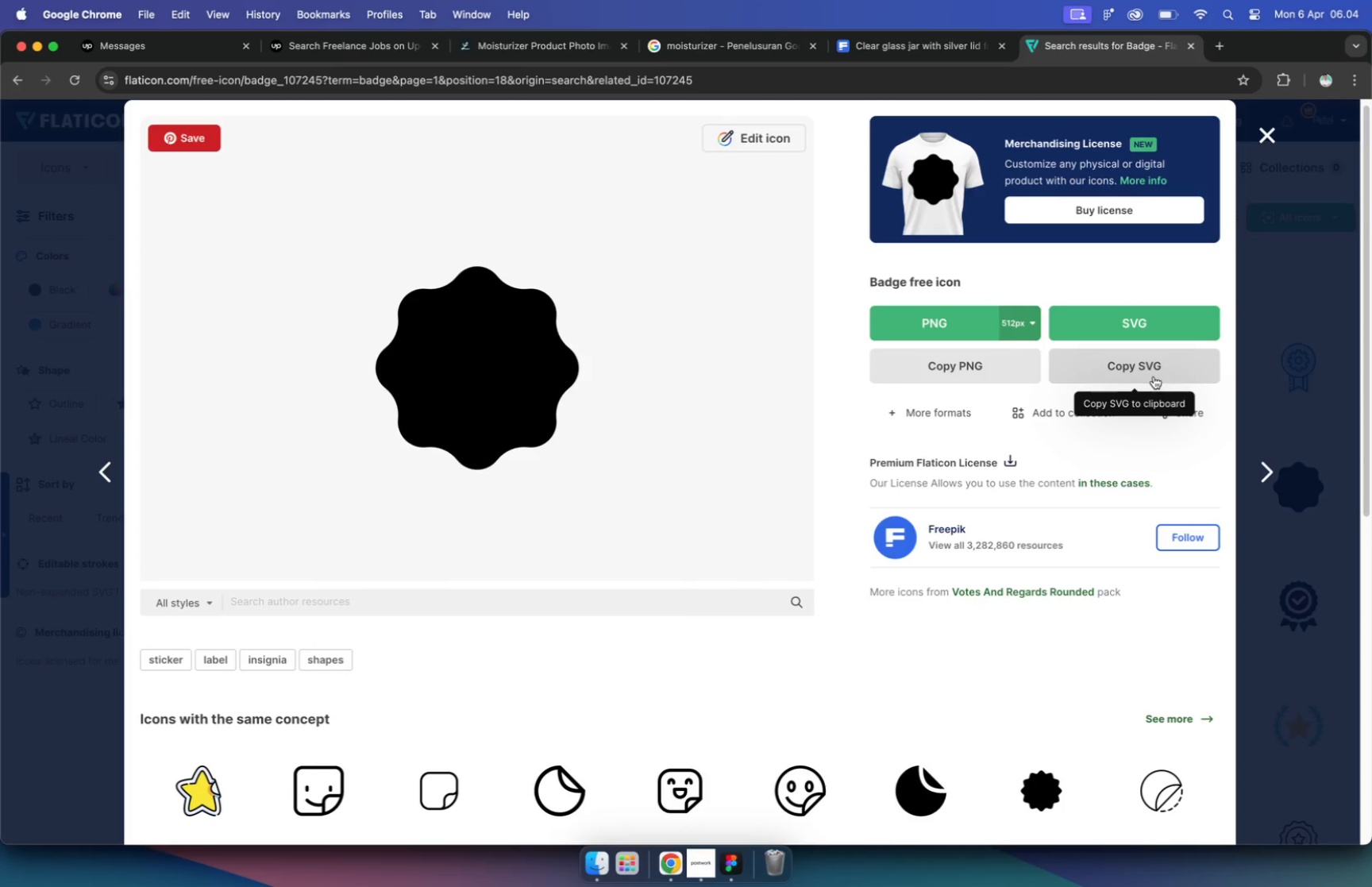 
left_click([735, 861])
 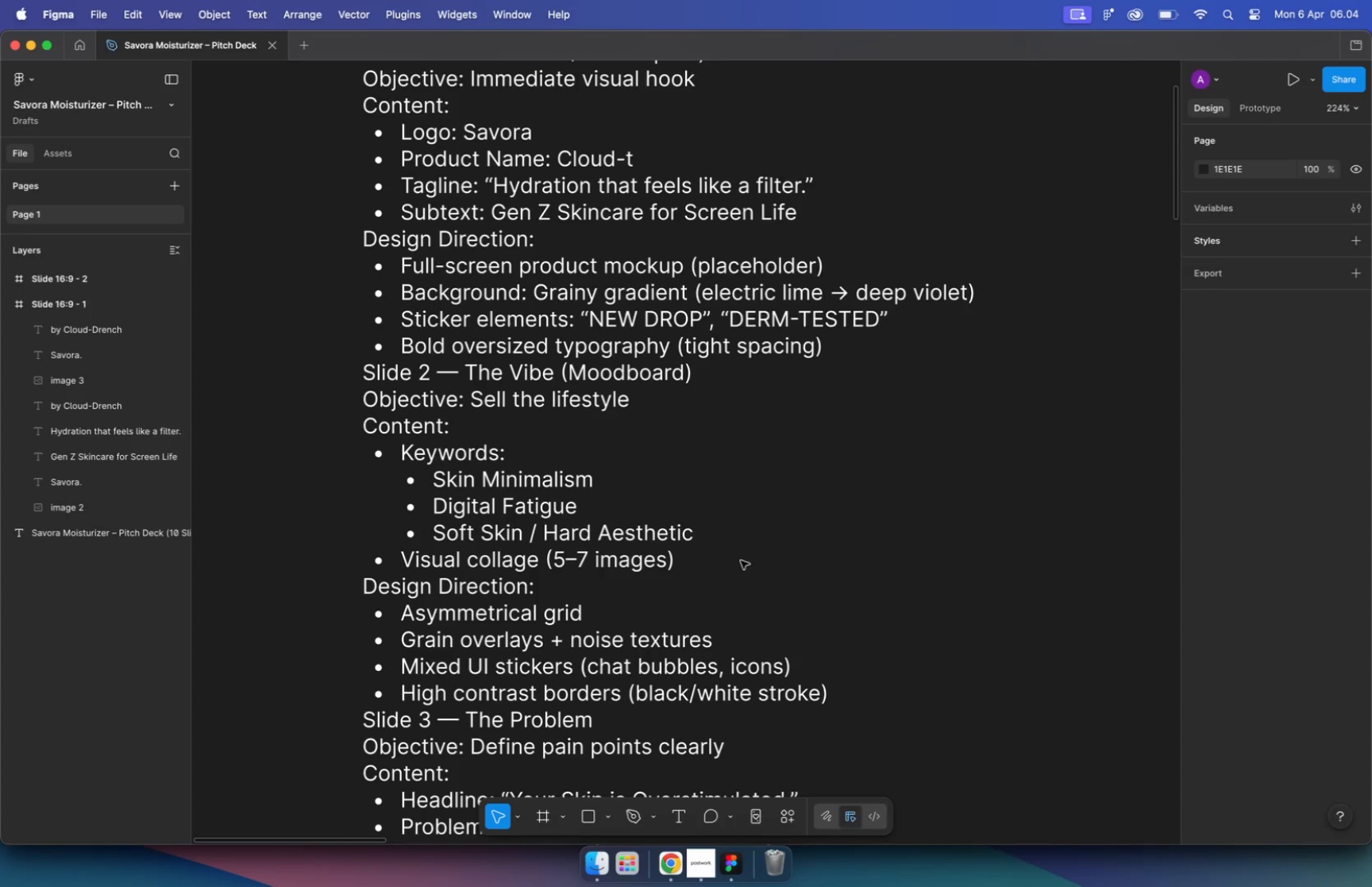 
hold_key(key=CommandLeft, duration=2.13)
scroll: coordinate [553, 431], scroll_direction: down, amount: 19.0
 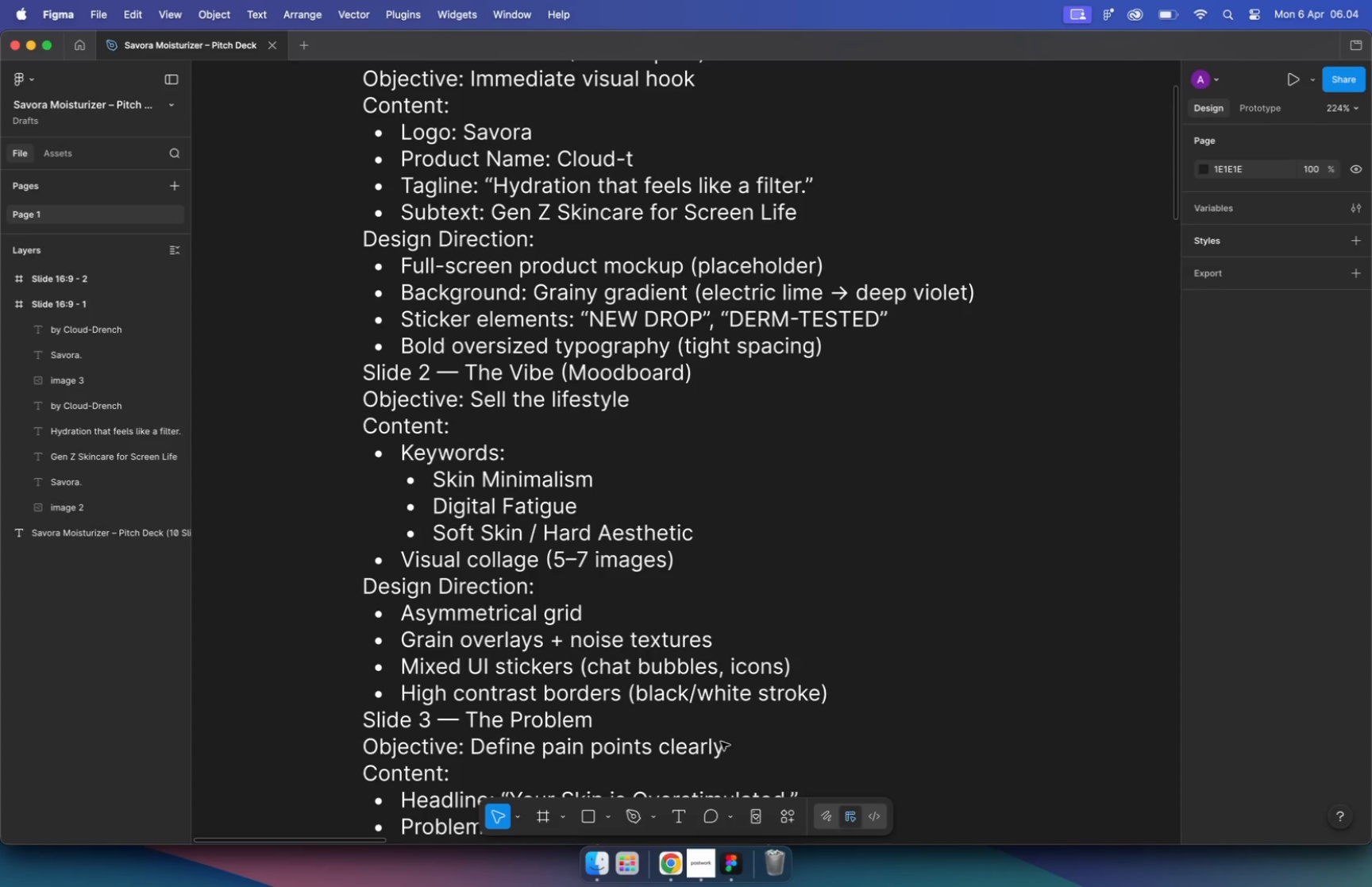 
key(Meta+V)
 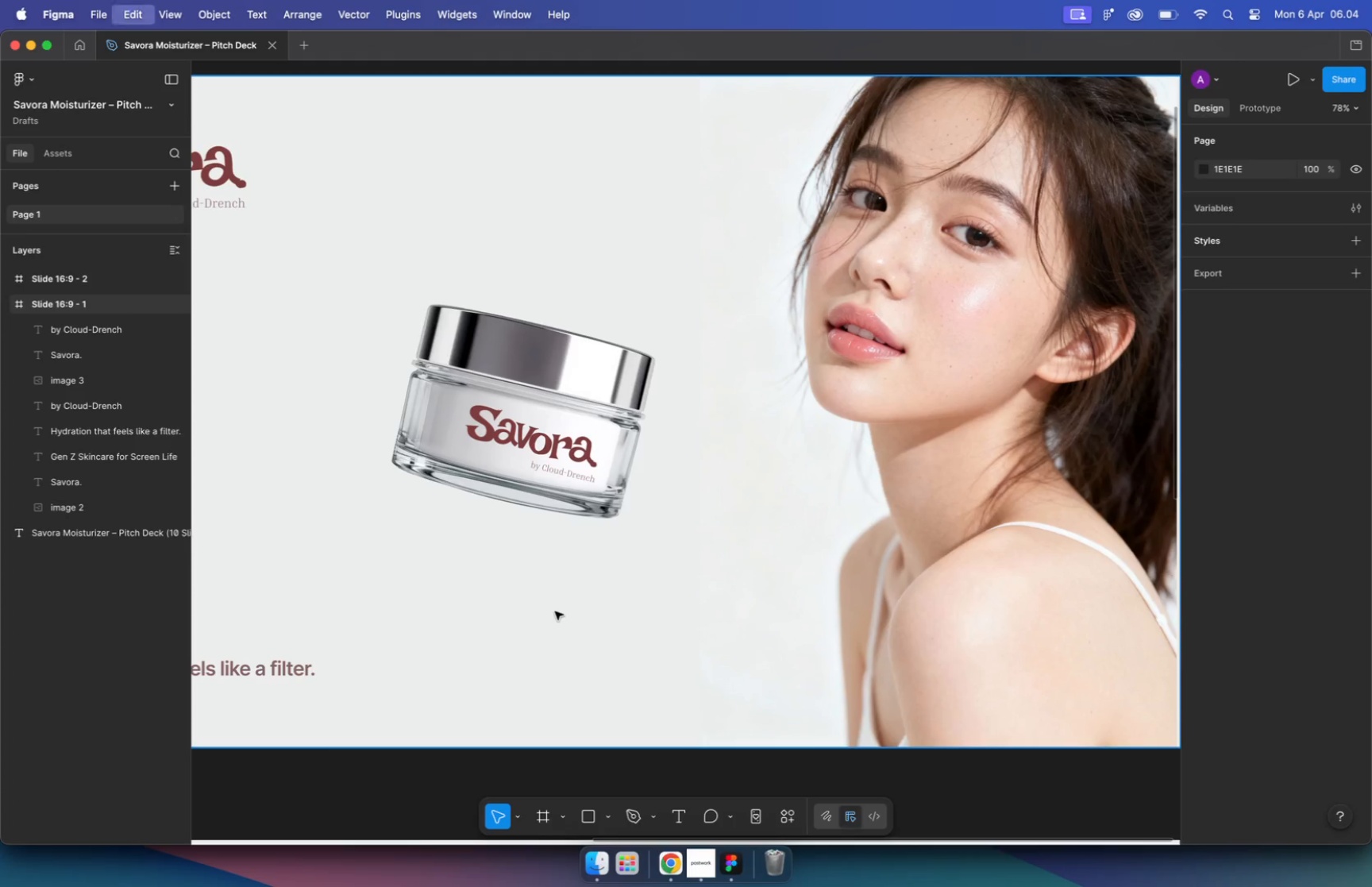 
hold_key(key=CommandLeft, duration=1.09)
scroll: coordinate [720, 470], scroll_direction: down, amount: 31.0
 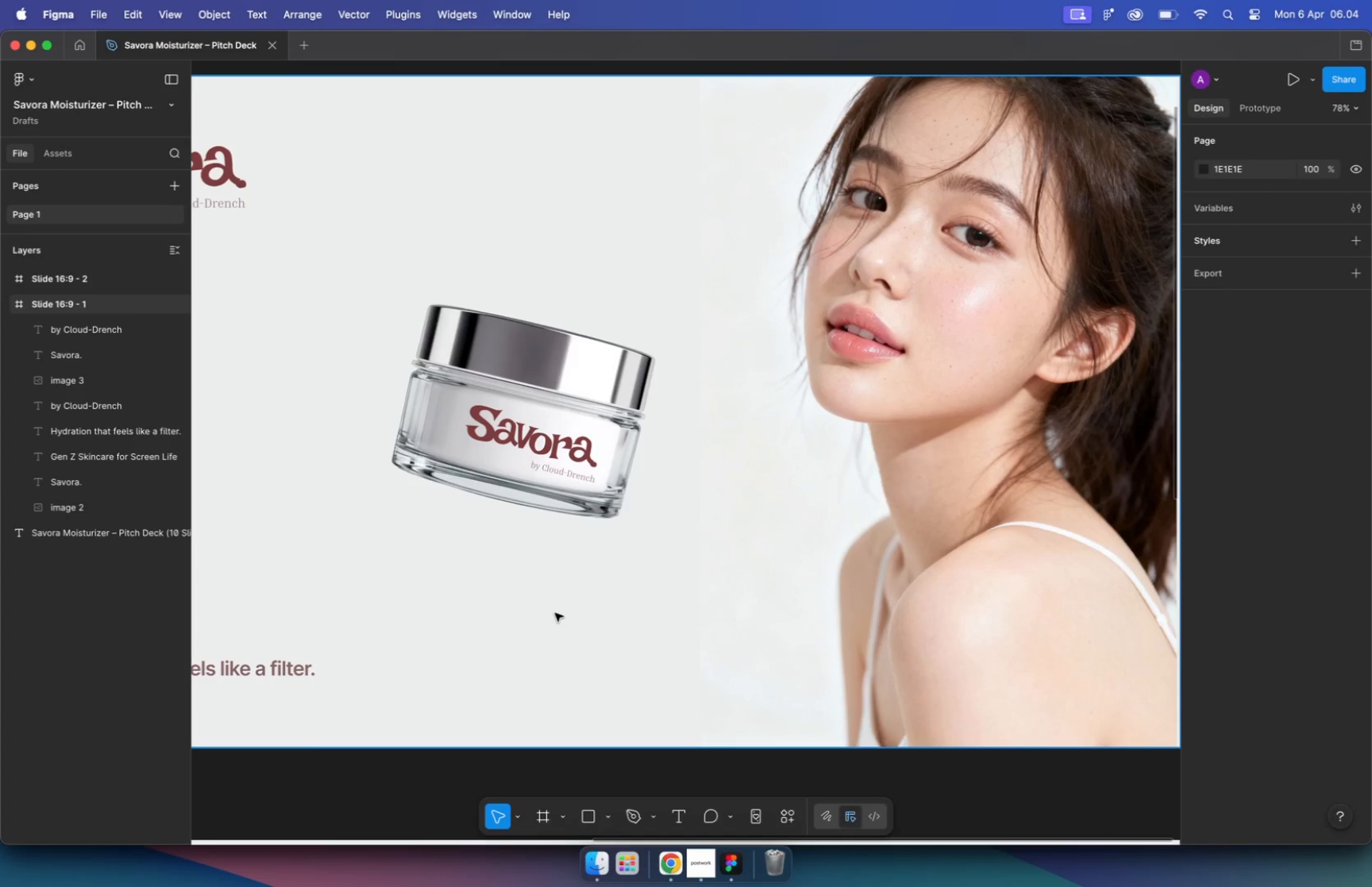 
left_click([987, 437])
 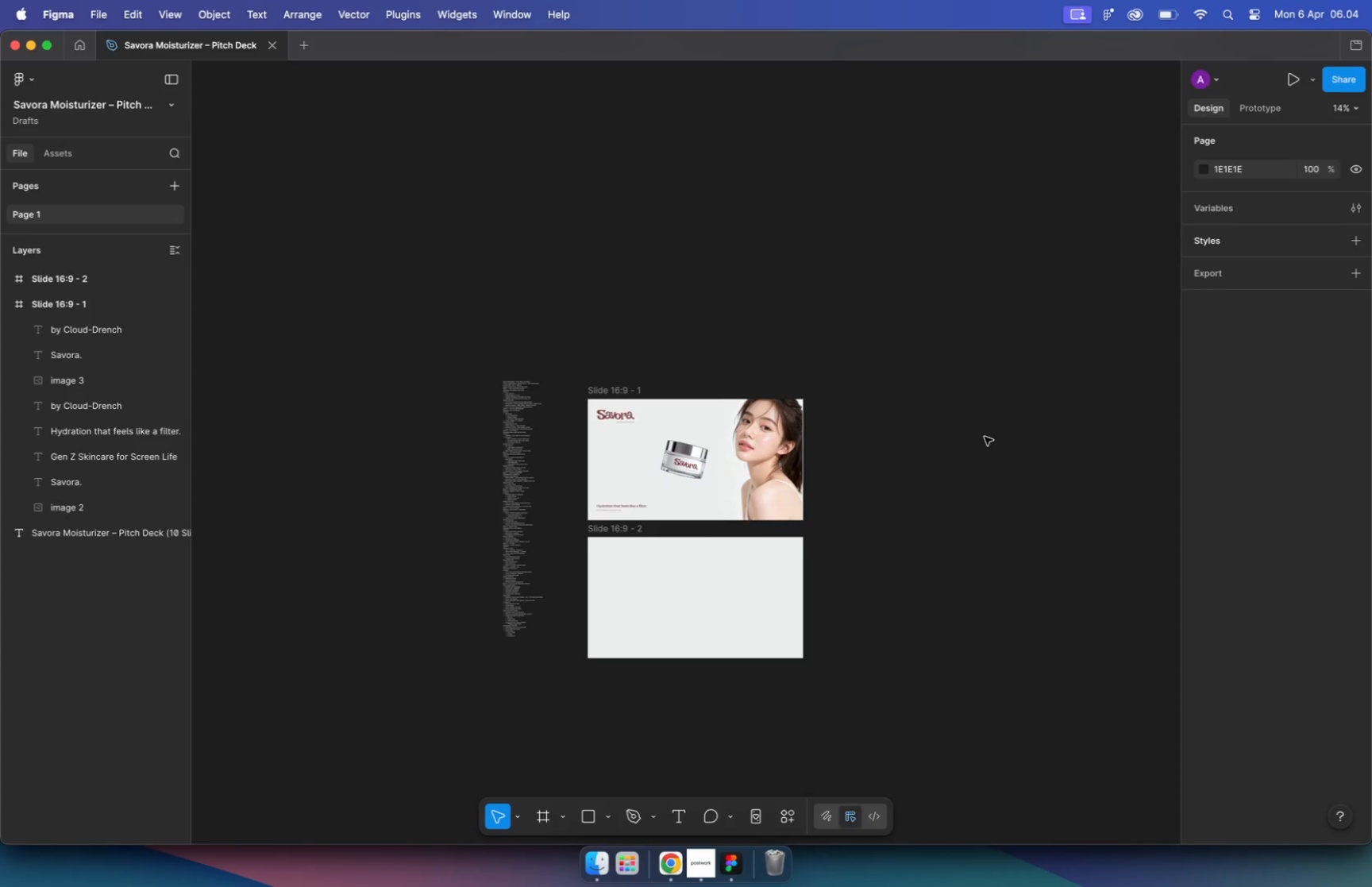 
key(Meta+V)
 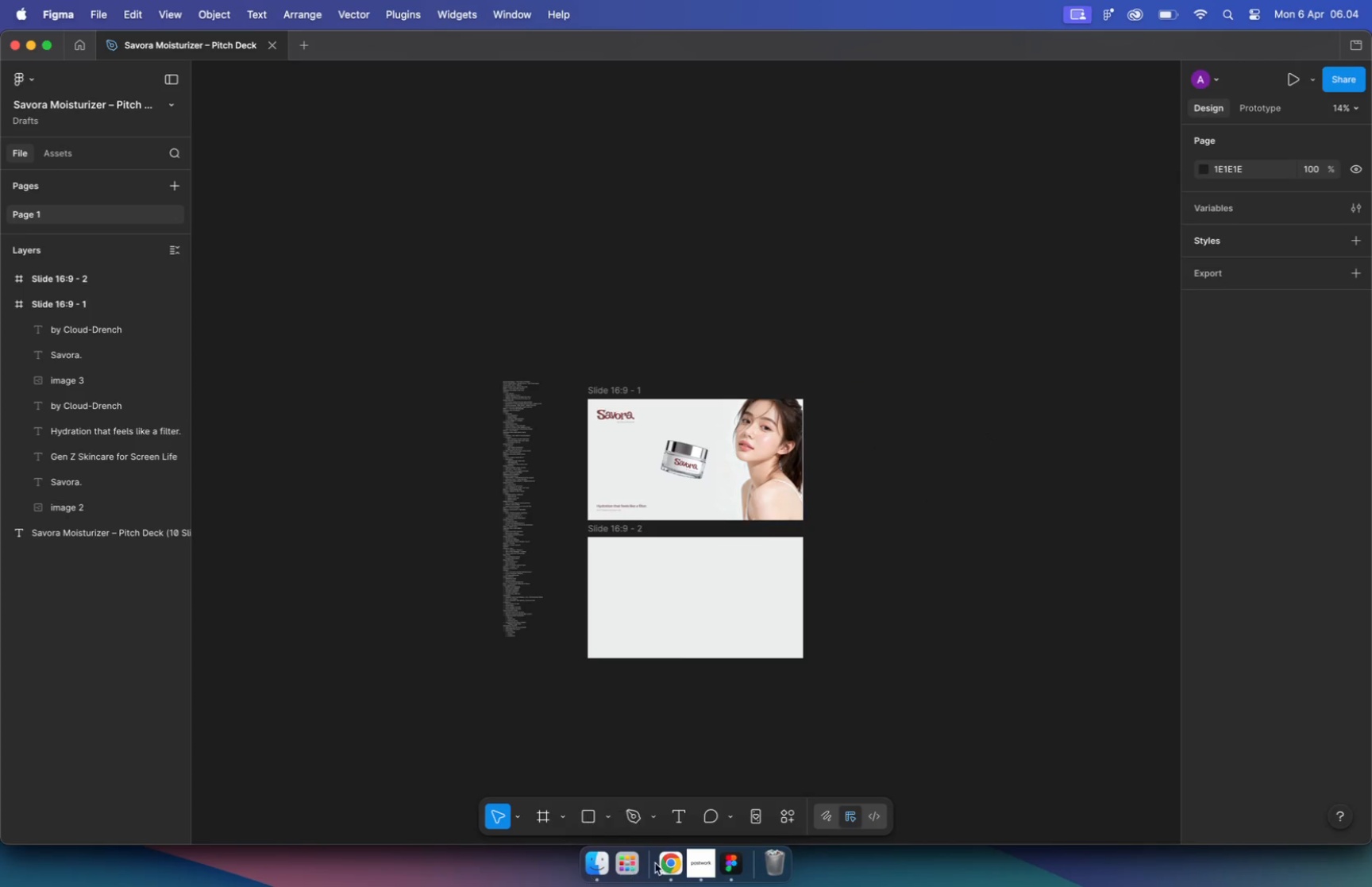 
left_click([656, 863])
 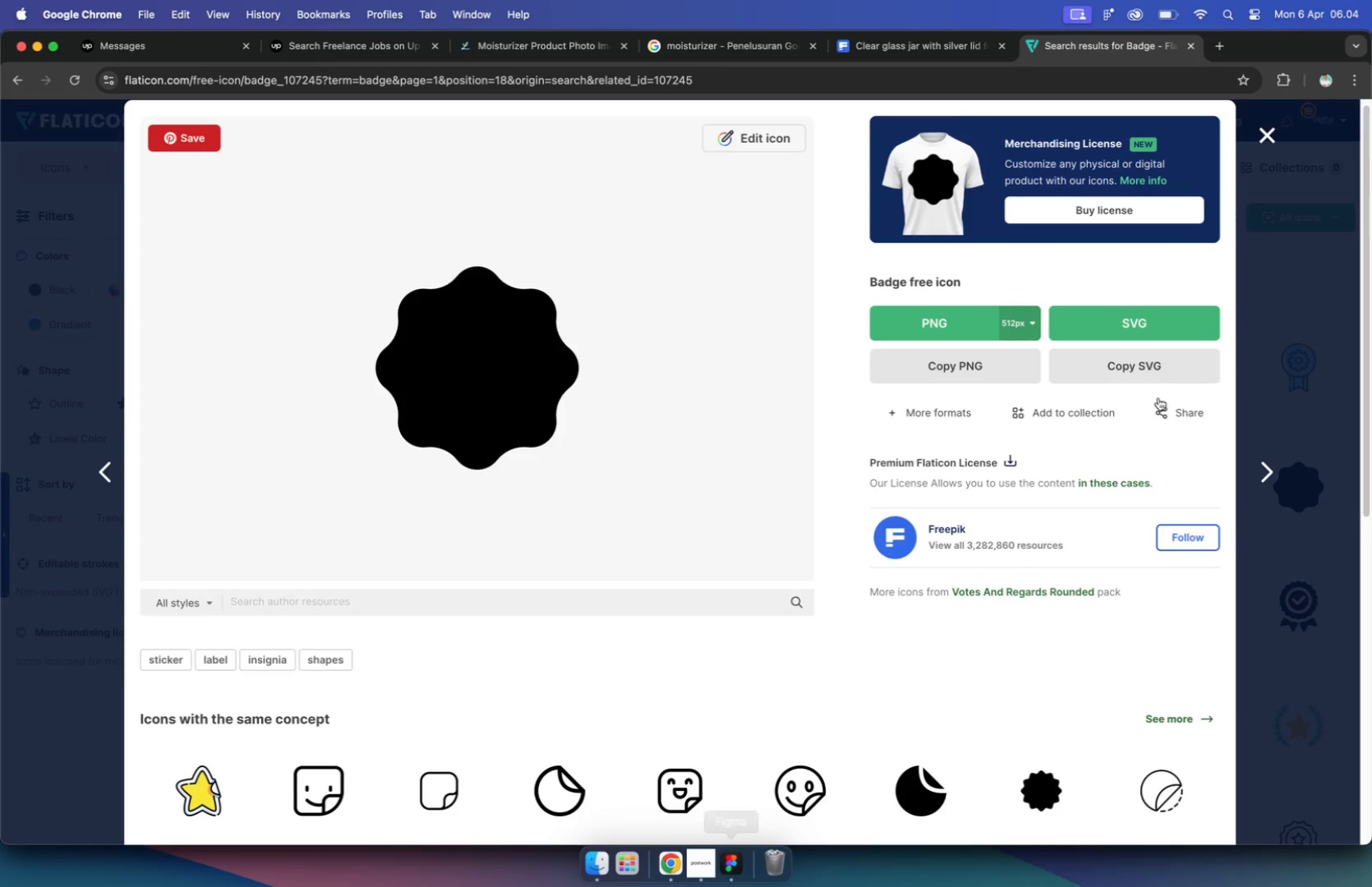 
left_click([962, 495])
 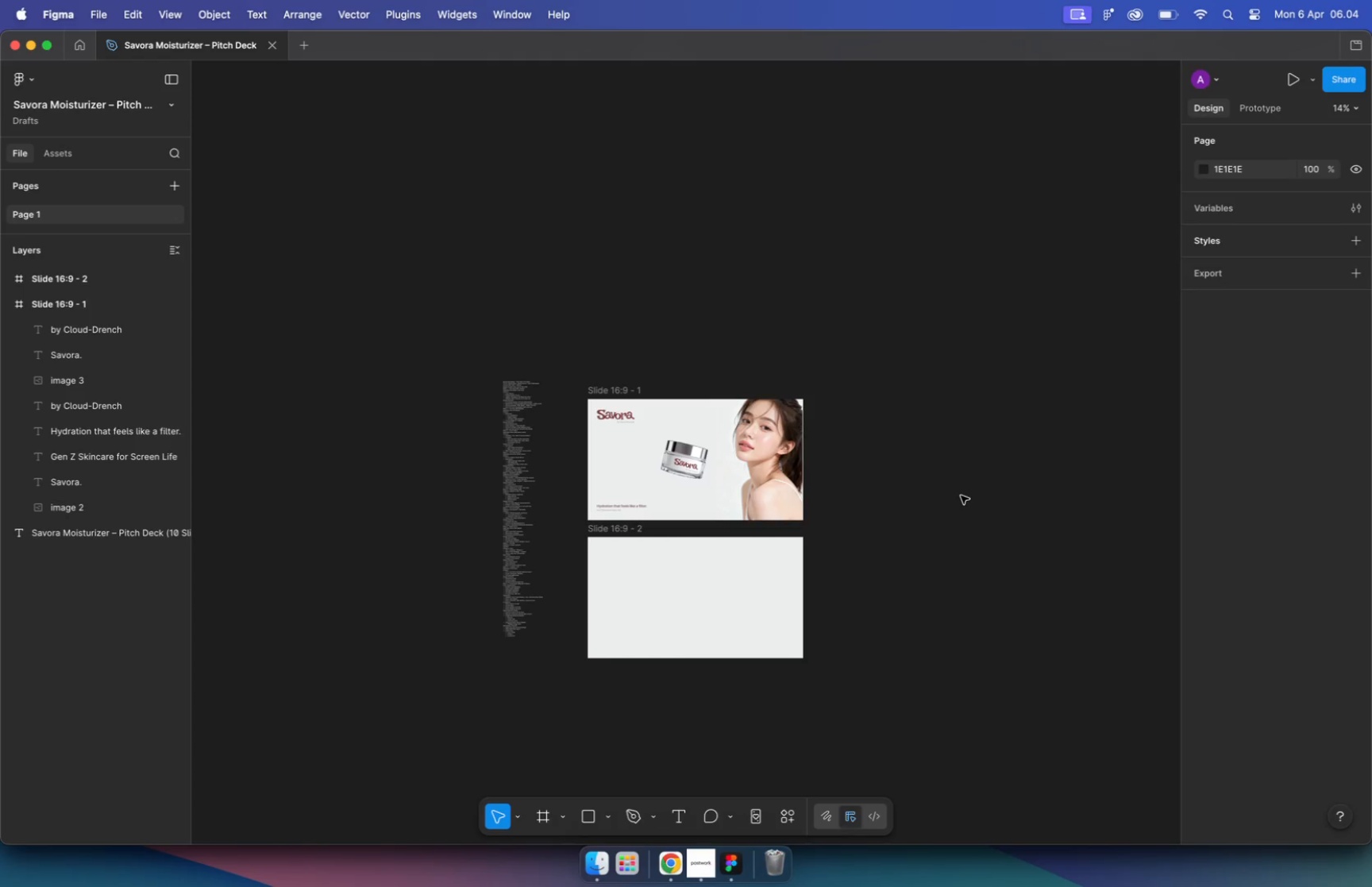 
key(Meta+V)
 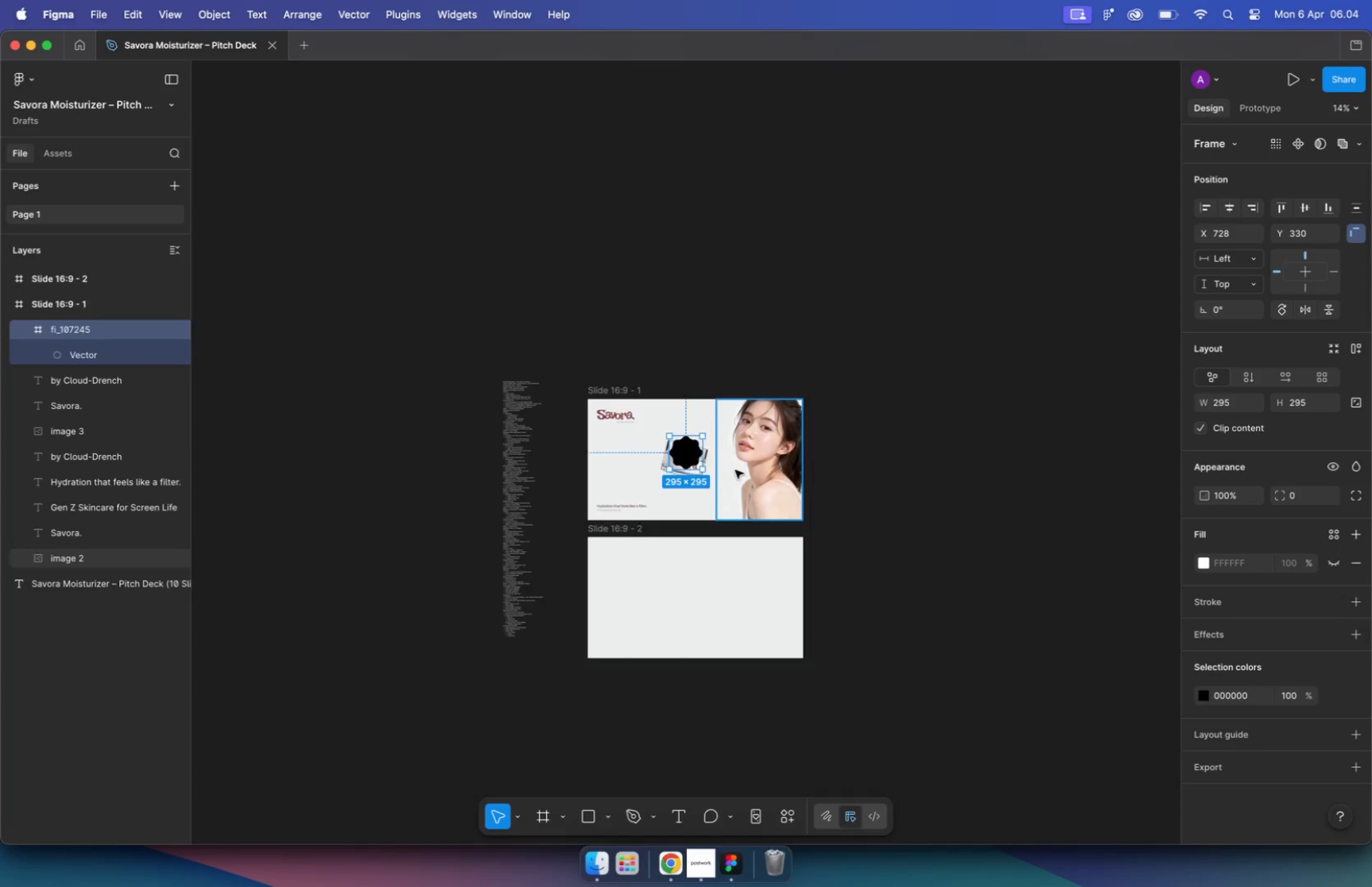 
hold_key(key=CommandLeft, duration=0.62)
scroll: coordinate [734, 470], scroll_direction: up, amount: 23.0
 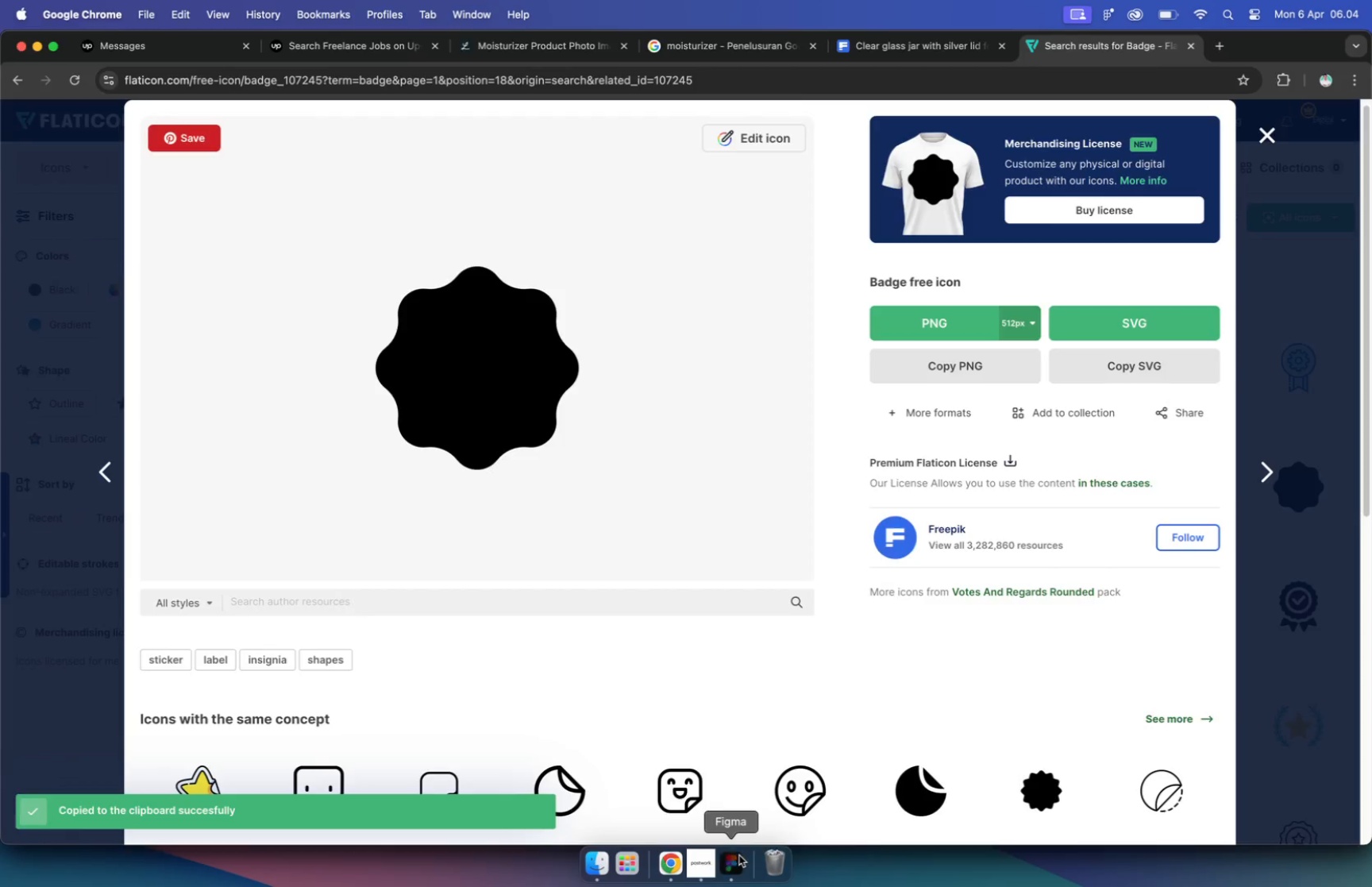 
left_click_drag(start_coordinate=[539, 393], to_coordinate=[381, 370])
 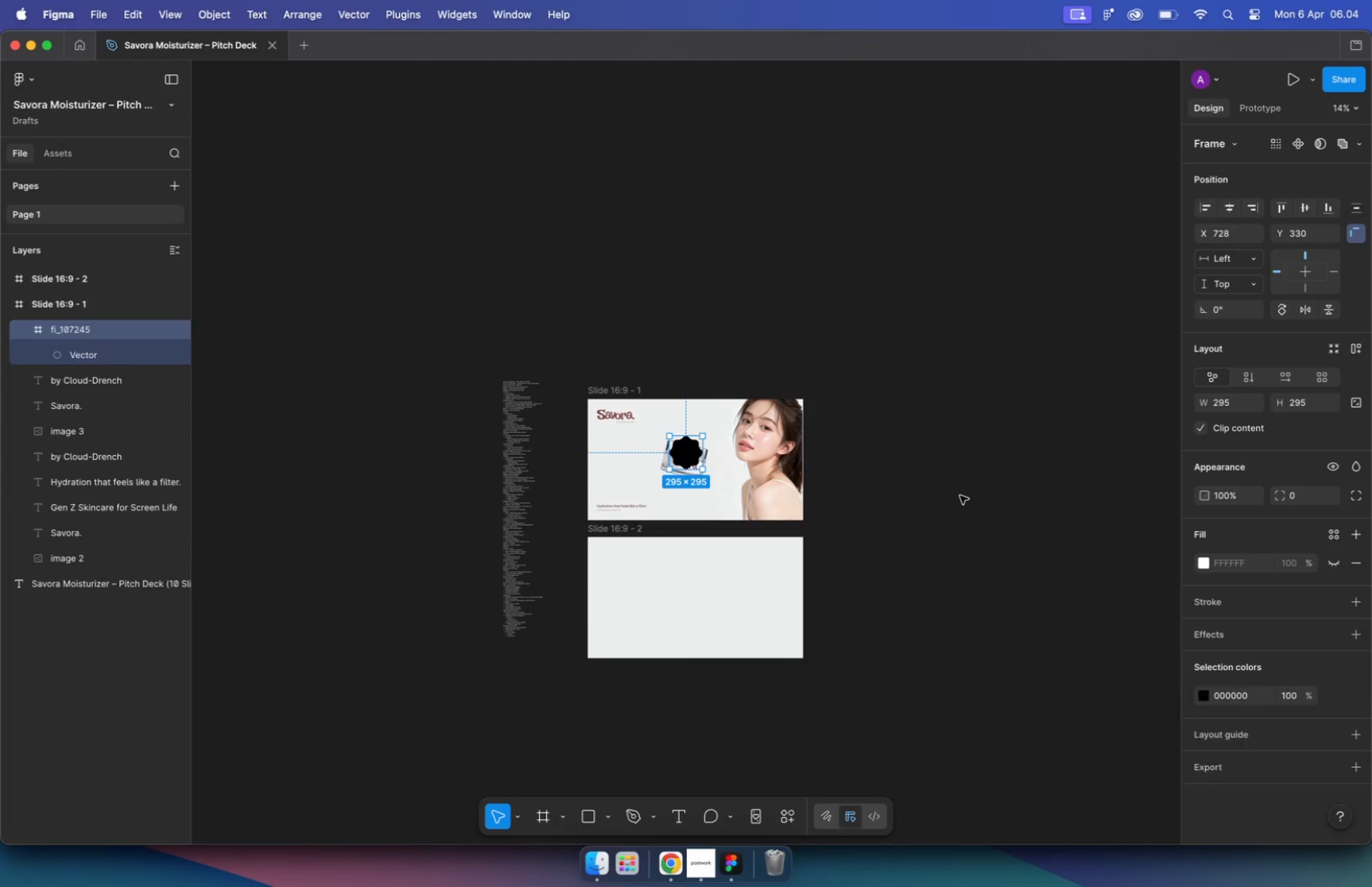 
left_click_drag(start_coordinate=[449, 314], to_coordinate=[392, 377])
 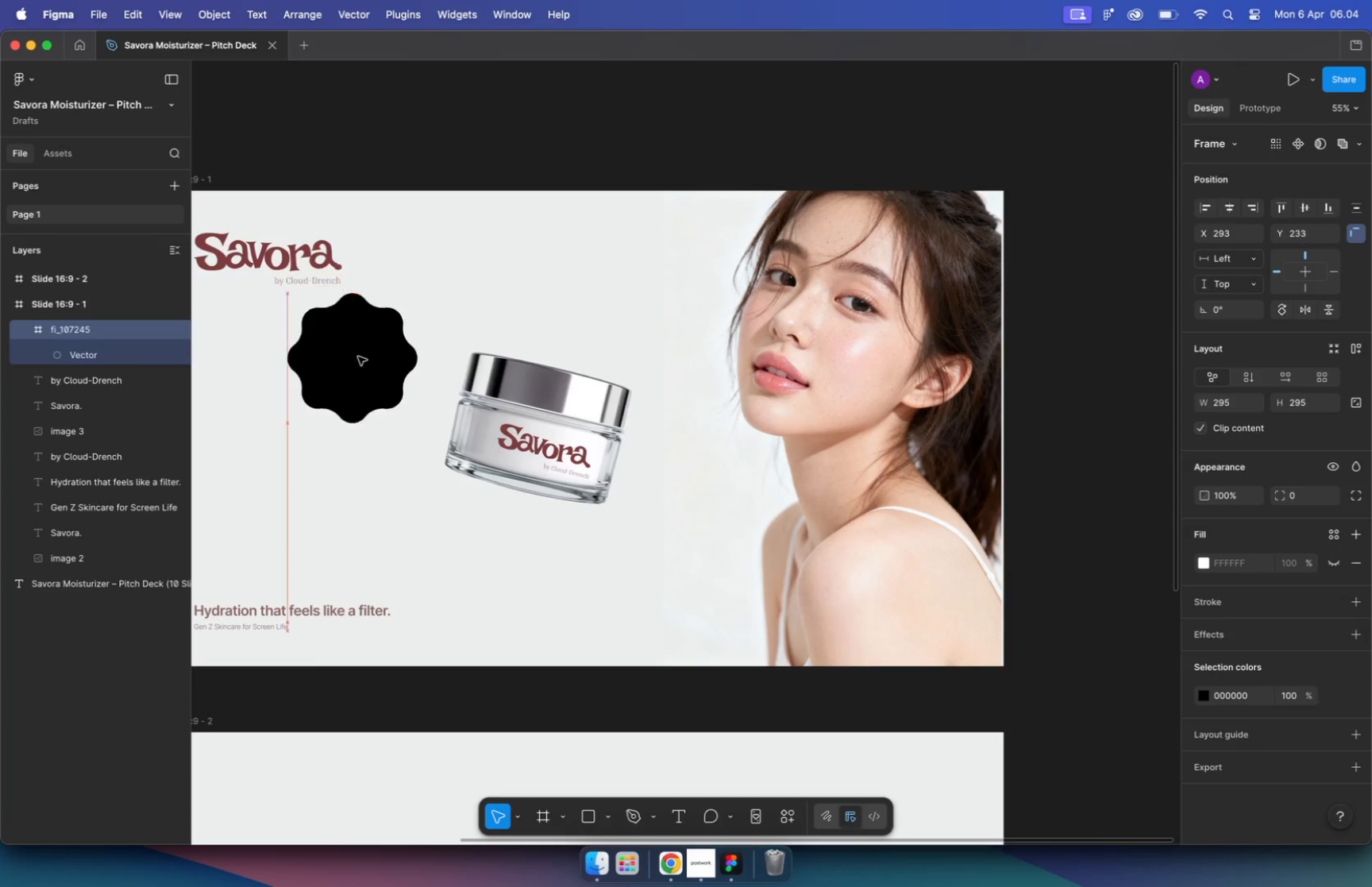 
hold_key(key=ShiftLeft, duration=0.68)
 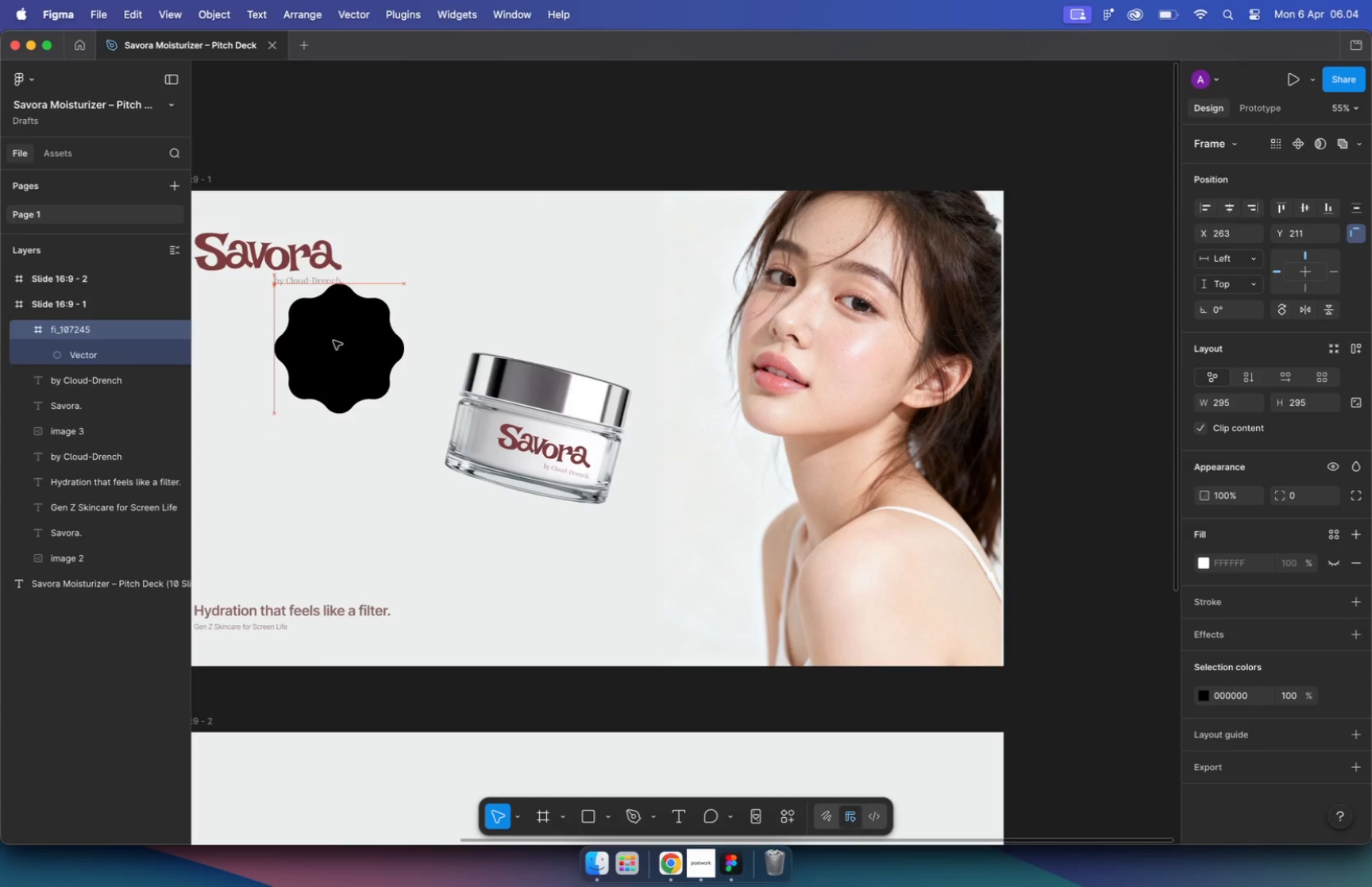 
left_click_drag(start_coordinate=[367, 410], to_coordinate=[415, 363])
 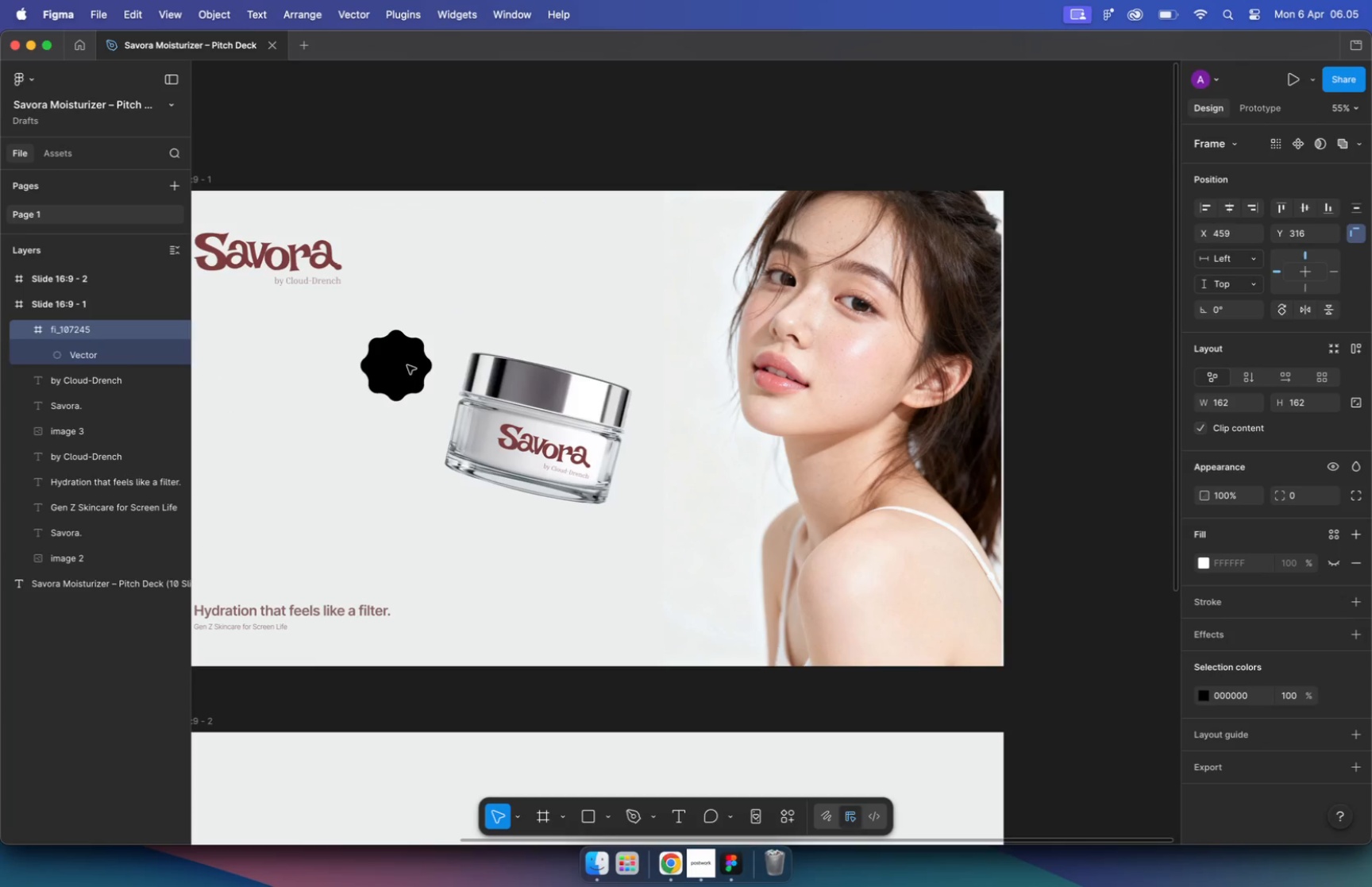 
left_click_drag(start_coordinate=[414, 366], to_coordinate=[454, 380])
 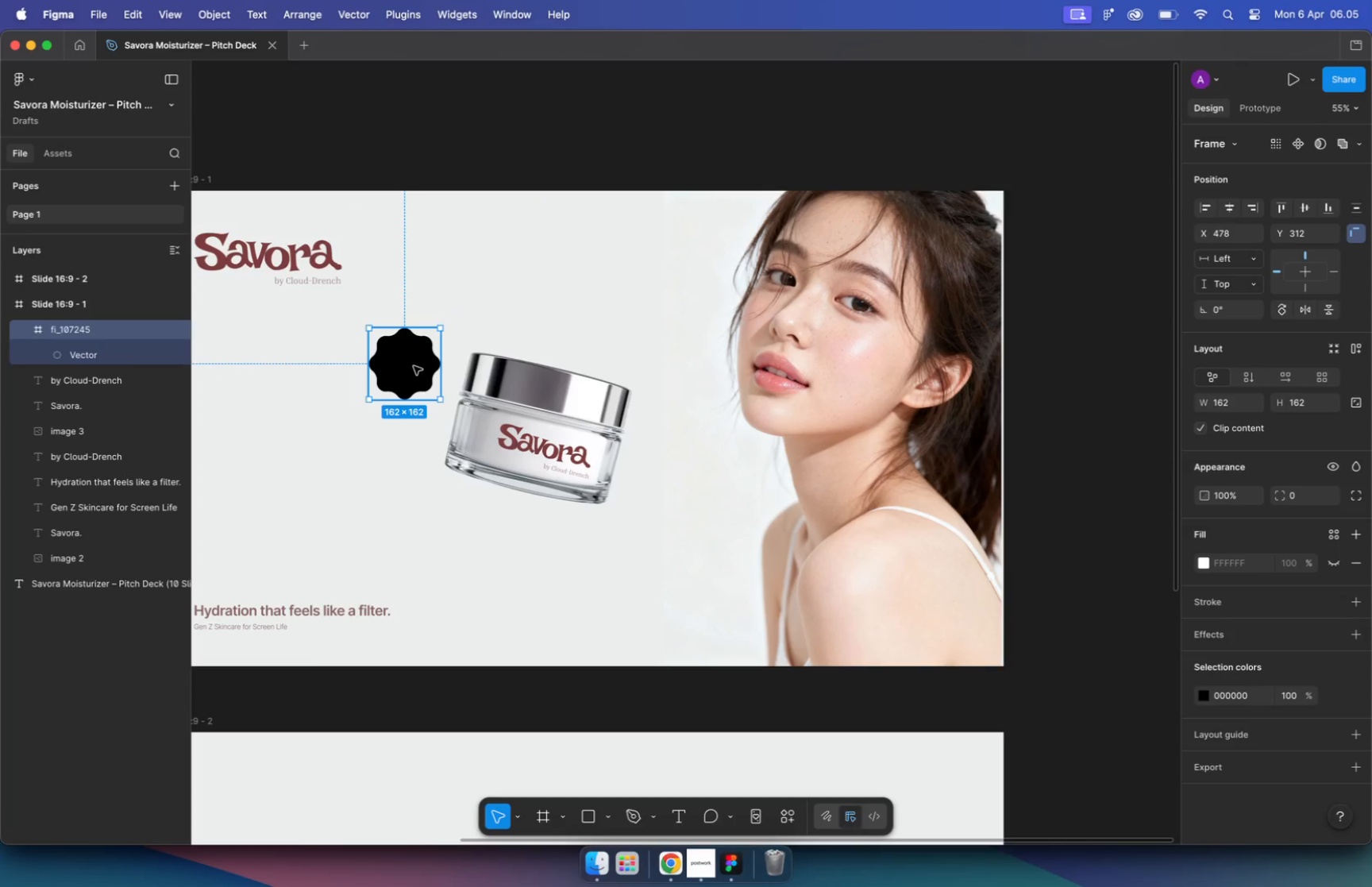 
key(Meta+BracketLeft)
 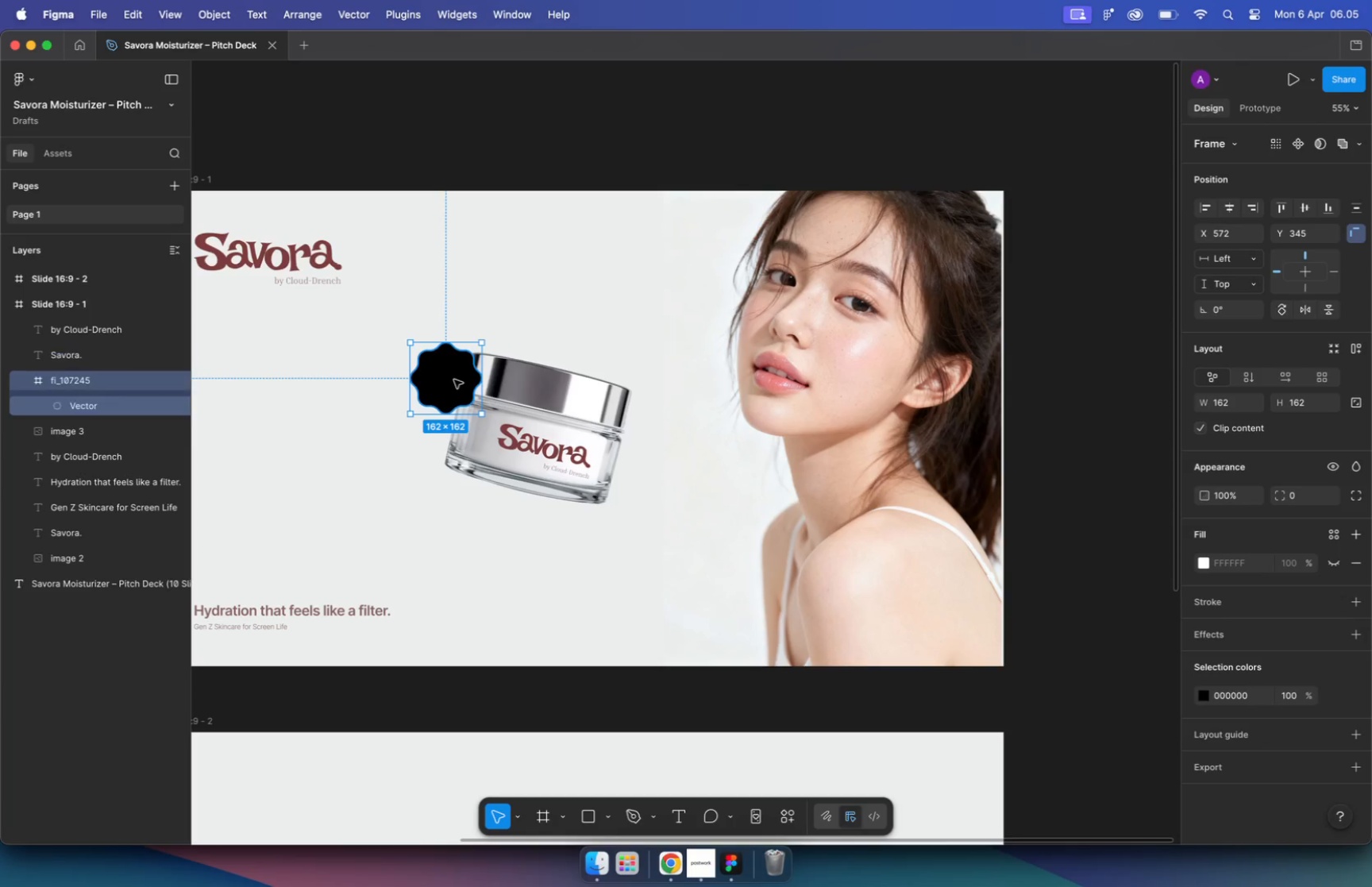 
key(Meta+BracketLeft)
 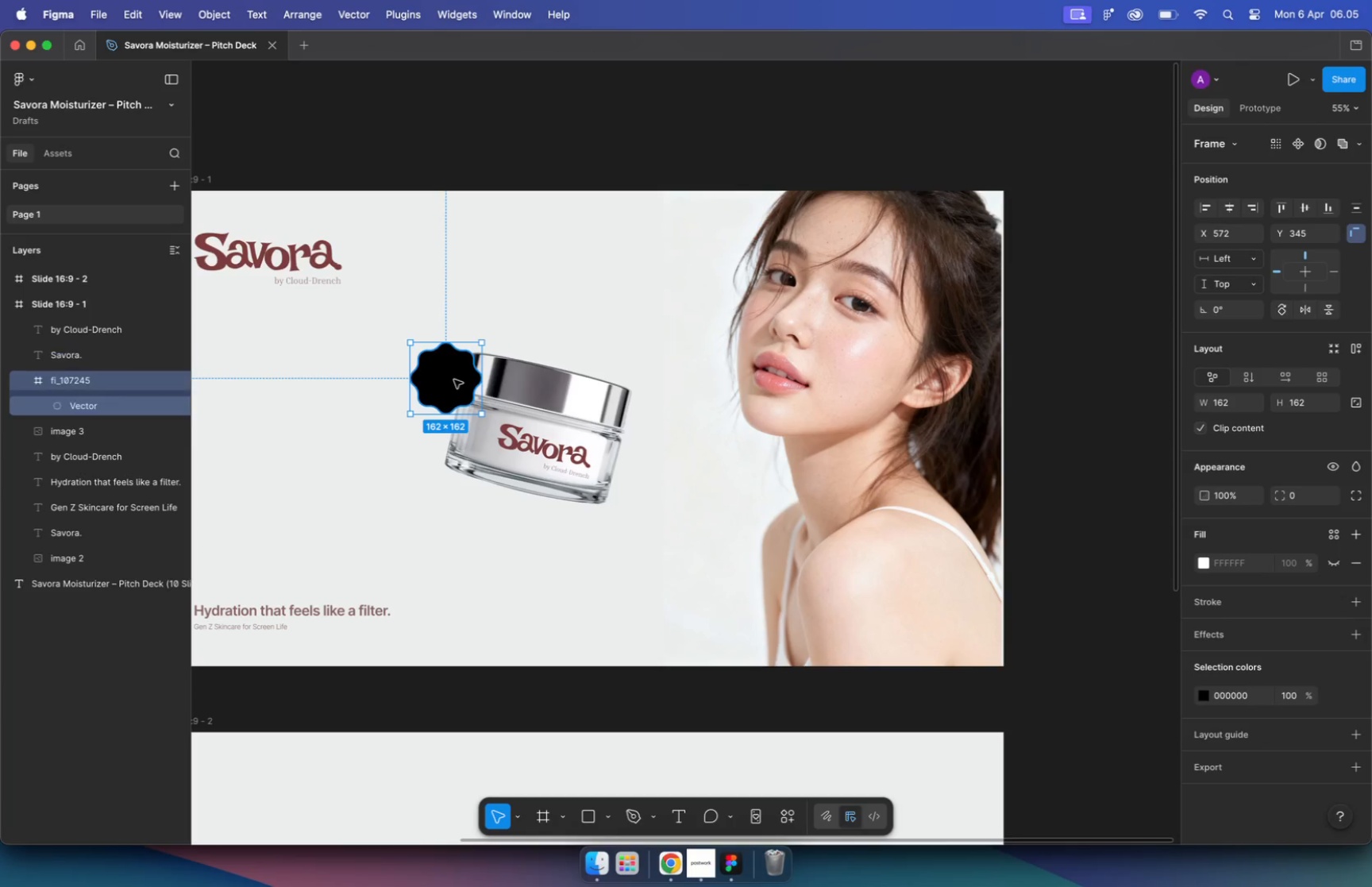 
key(Meta+BracketLeft)
 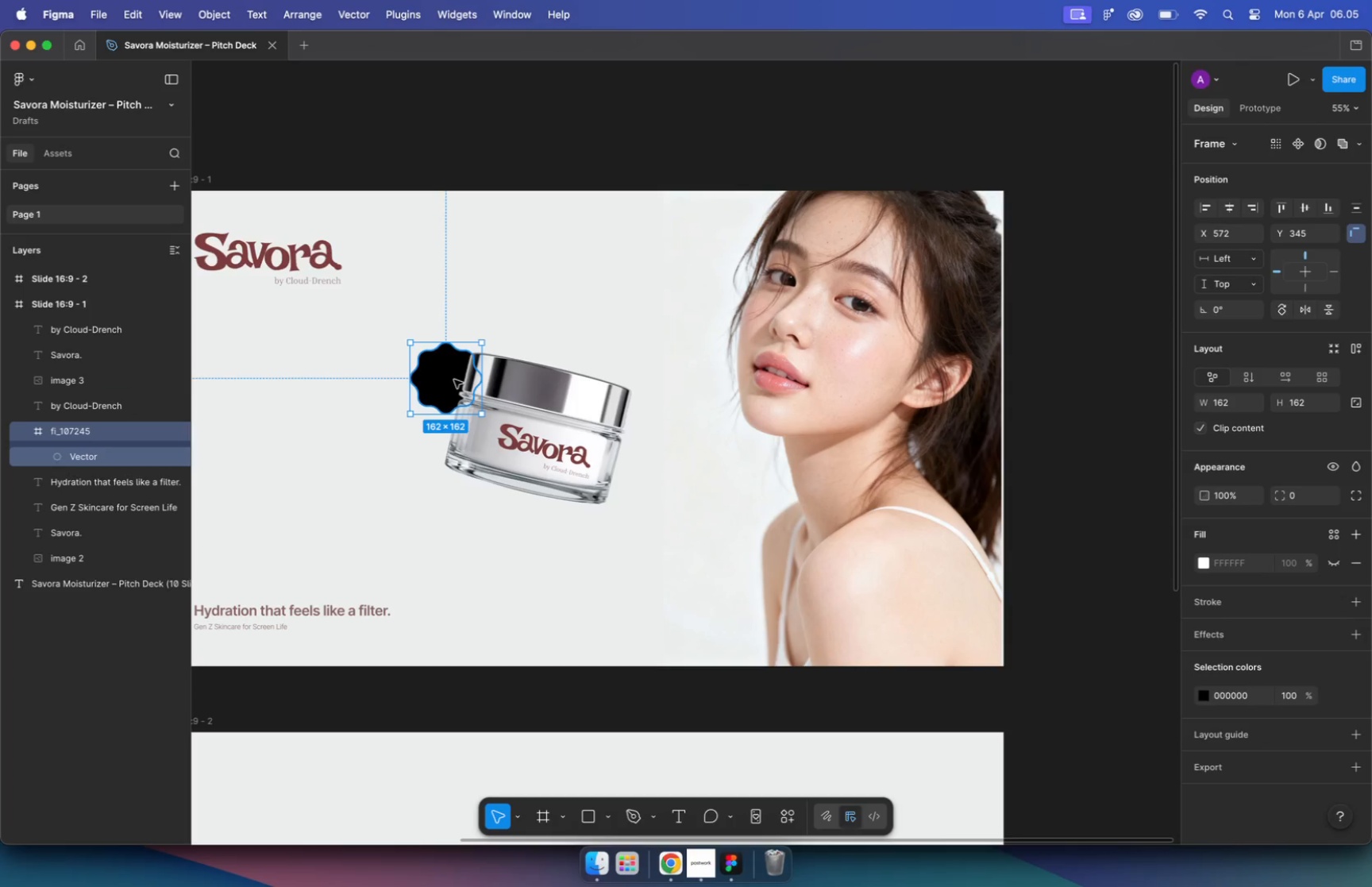 
key(Meta+BracketLeft)
 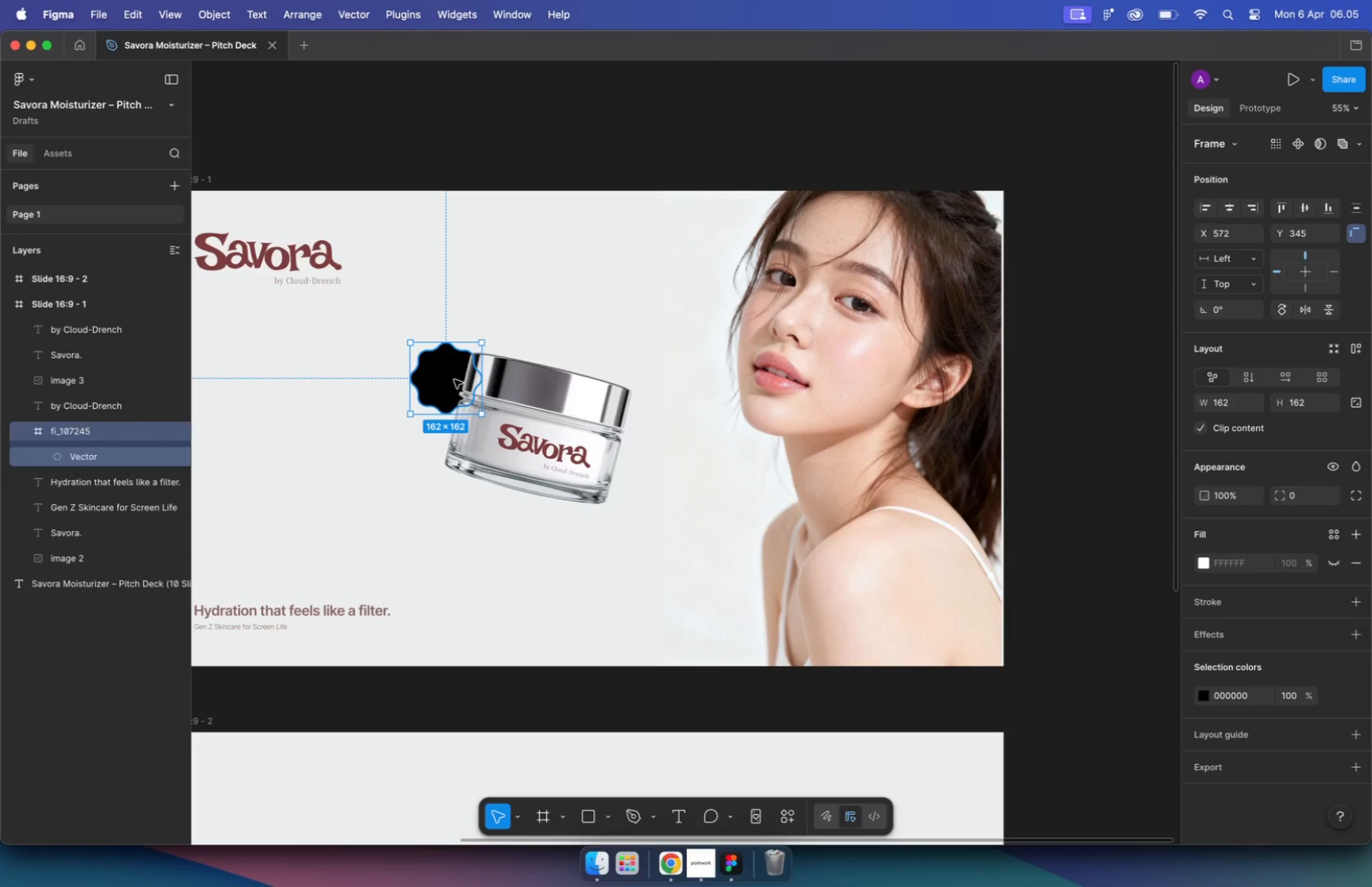 
key(Meta+BracketLeft)
 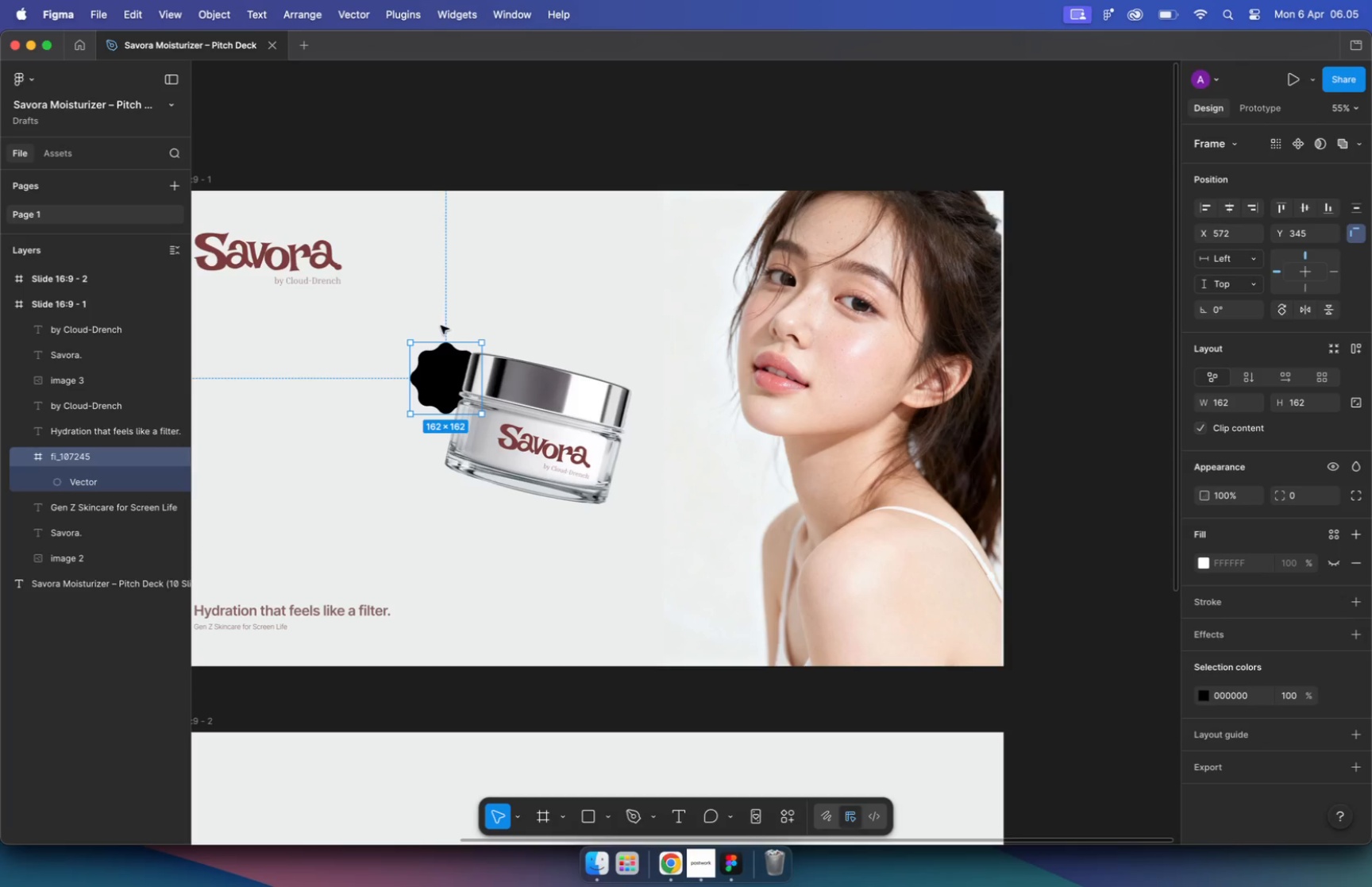 
left_click([587, 283])
 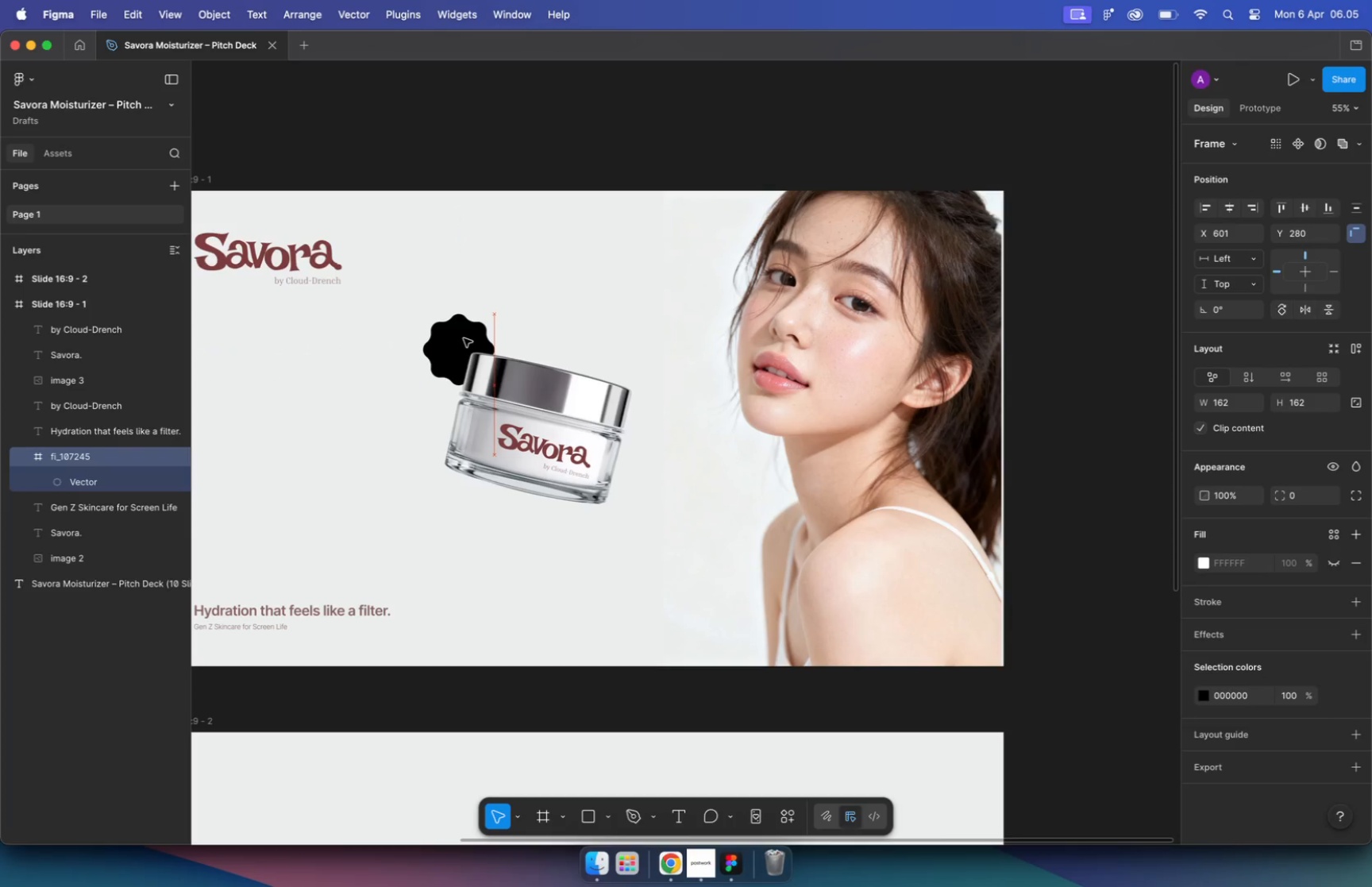 
left_click_drag(start_coordinate=[447, 367], to_coordinate=[468, 337])
 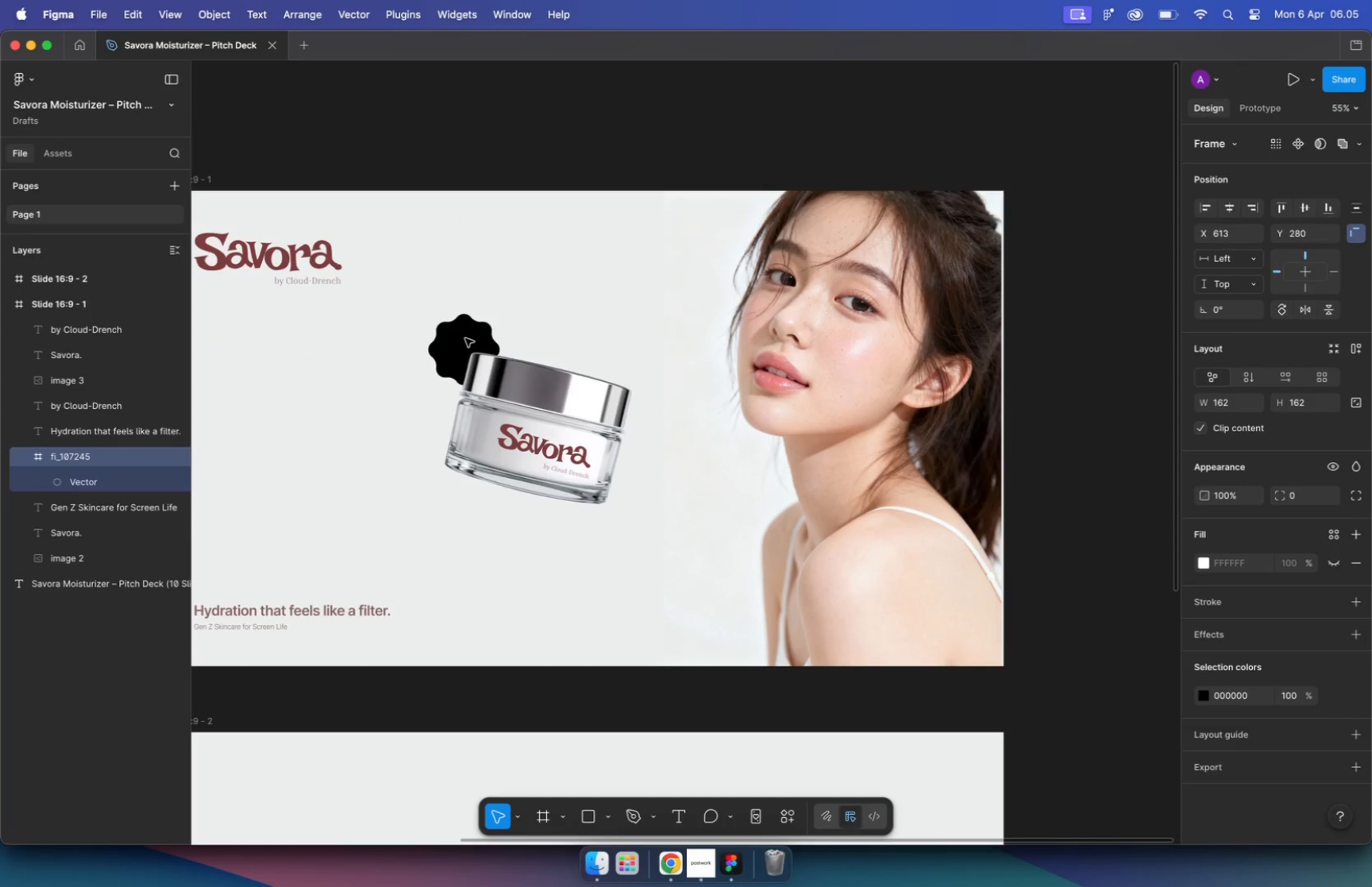 
hold_key(key=CommandLeft, duration=0.69)
 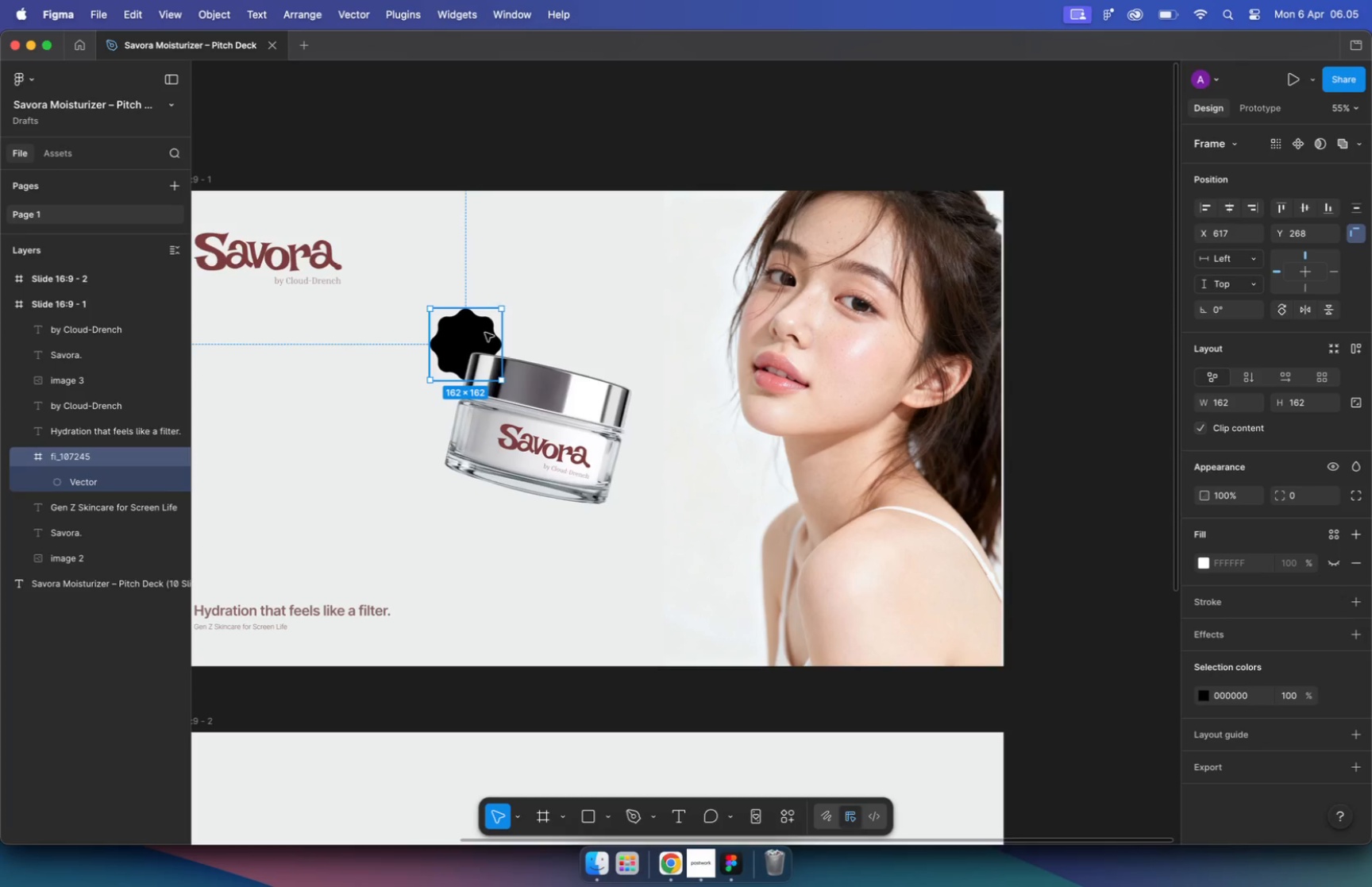 
hold_key(key=CommandLeft, duration=0.91)
scroll: coordinate [497, 322], scroll_direction: up, amount: 16.0
 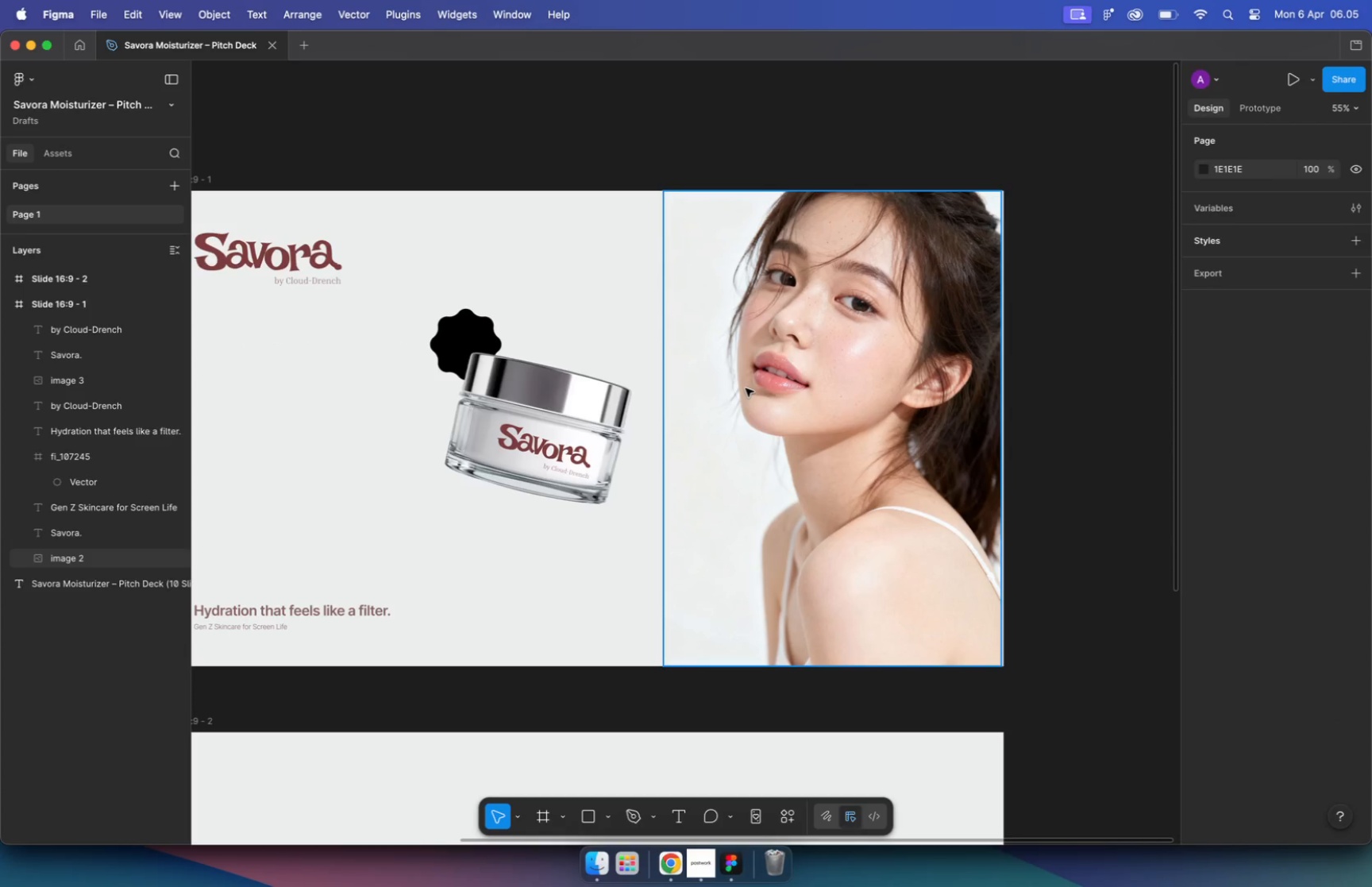 
key(T)
 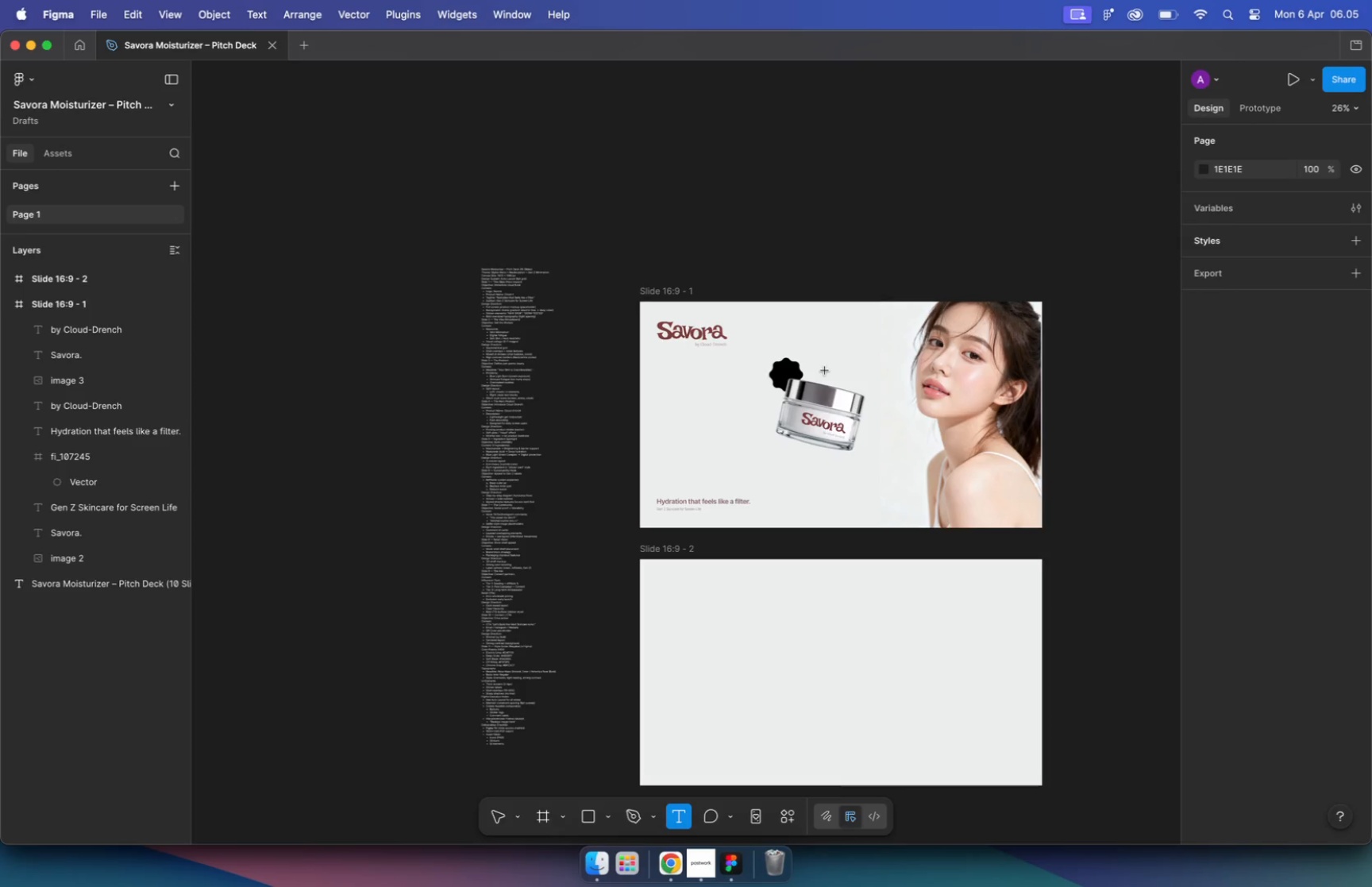 
hold_key(key=CommandLeft, duration=7.16)
scroll: coordinate [858, 372], scroll_direction: down, amount: 27.0
 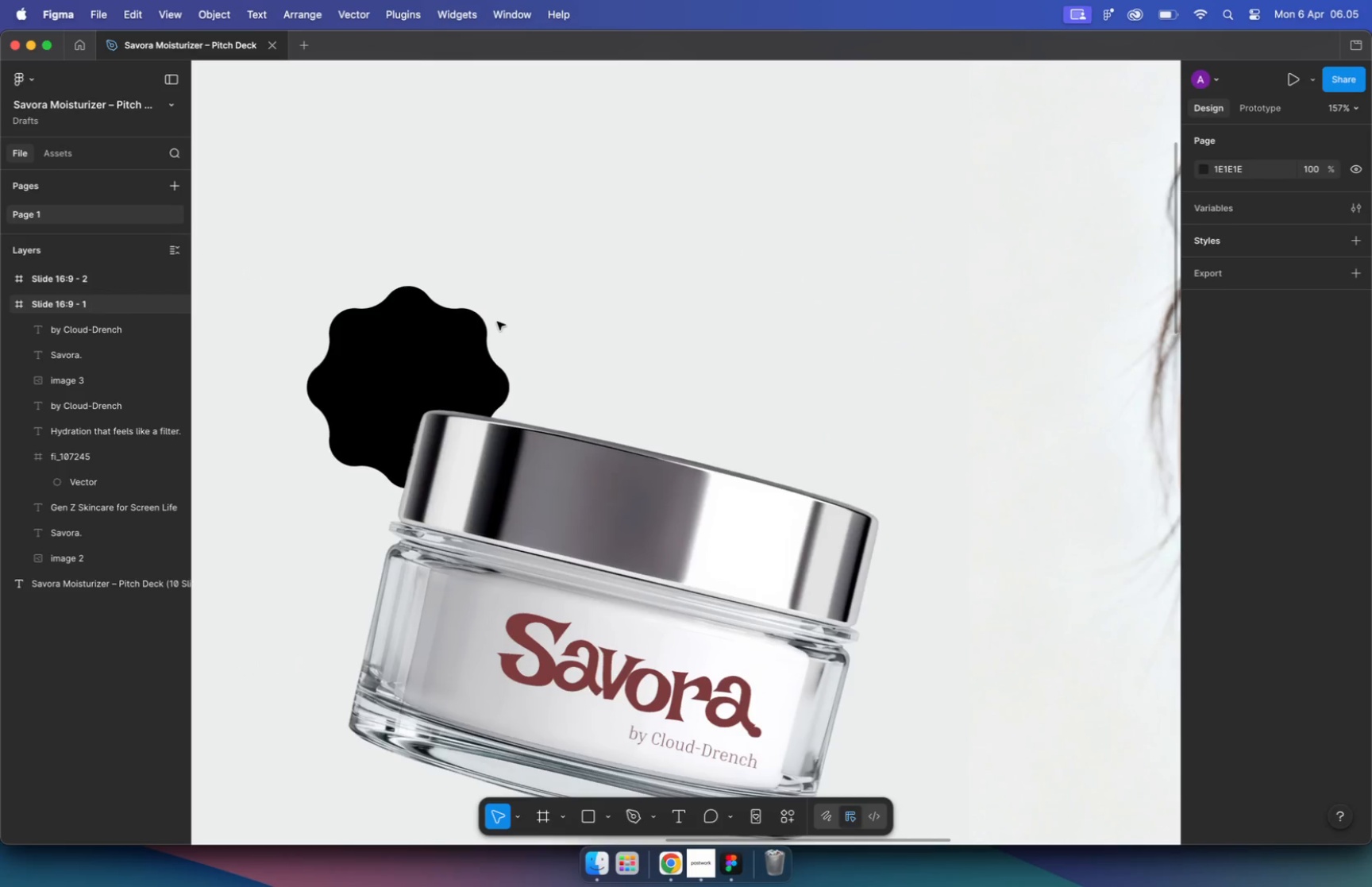 
scroll: coordinate [422, 323], scroll_direction: up, amount: 24.0
 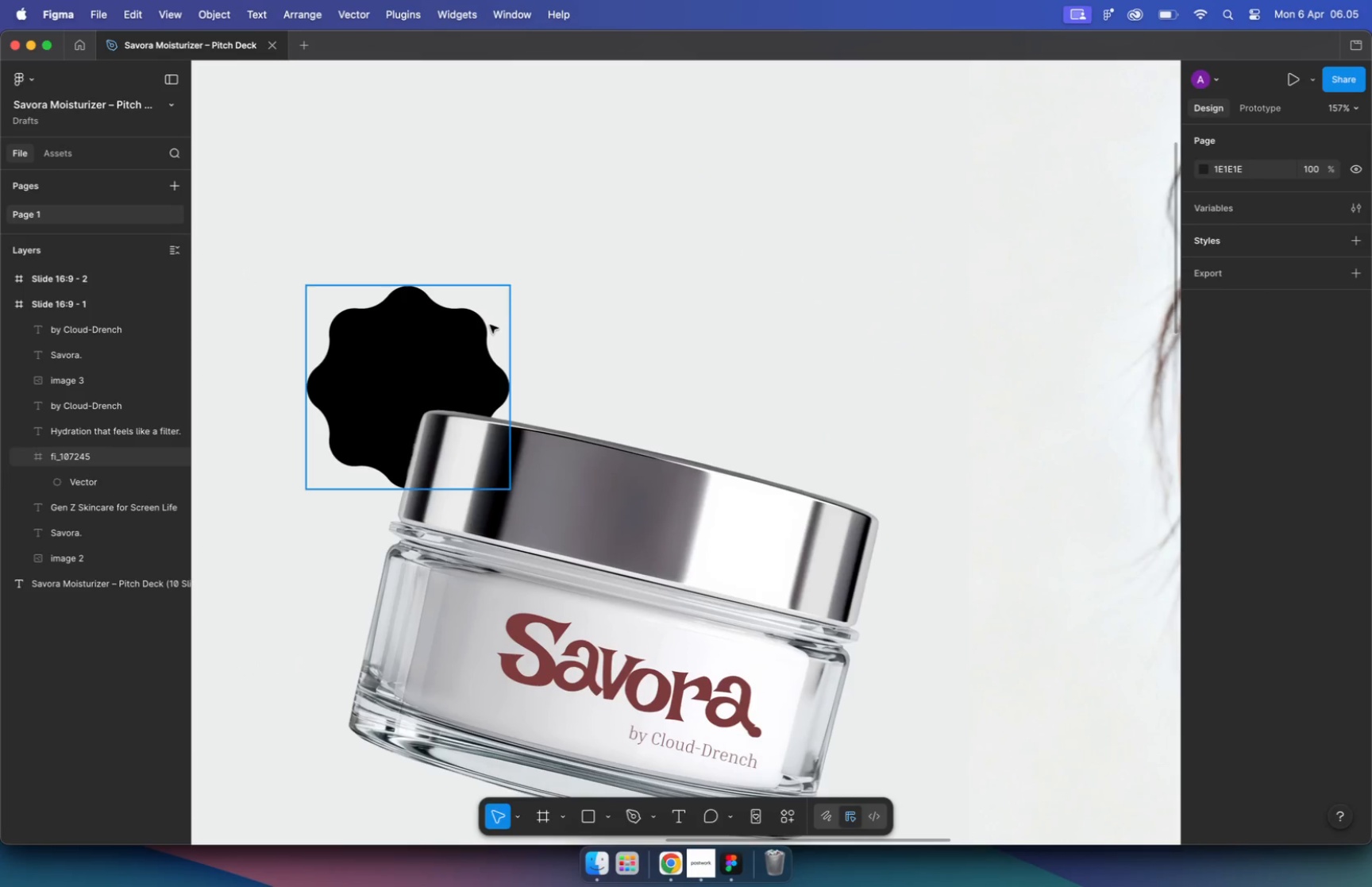 
scroll: coordinate [416, 228], scroll_direction: down, amount: 3.0
 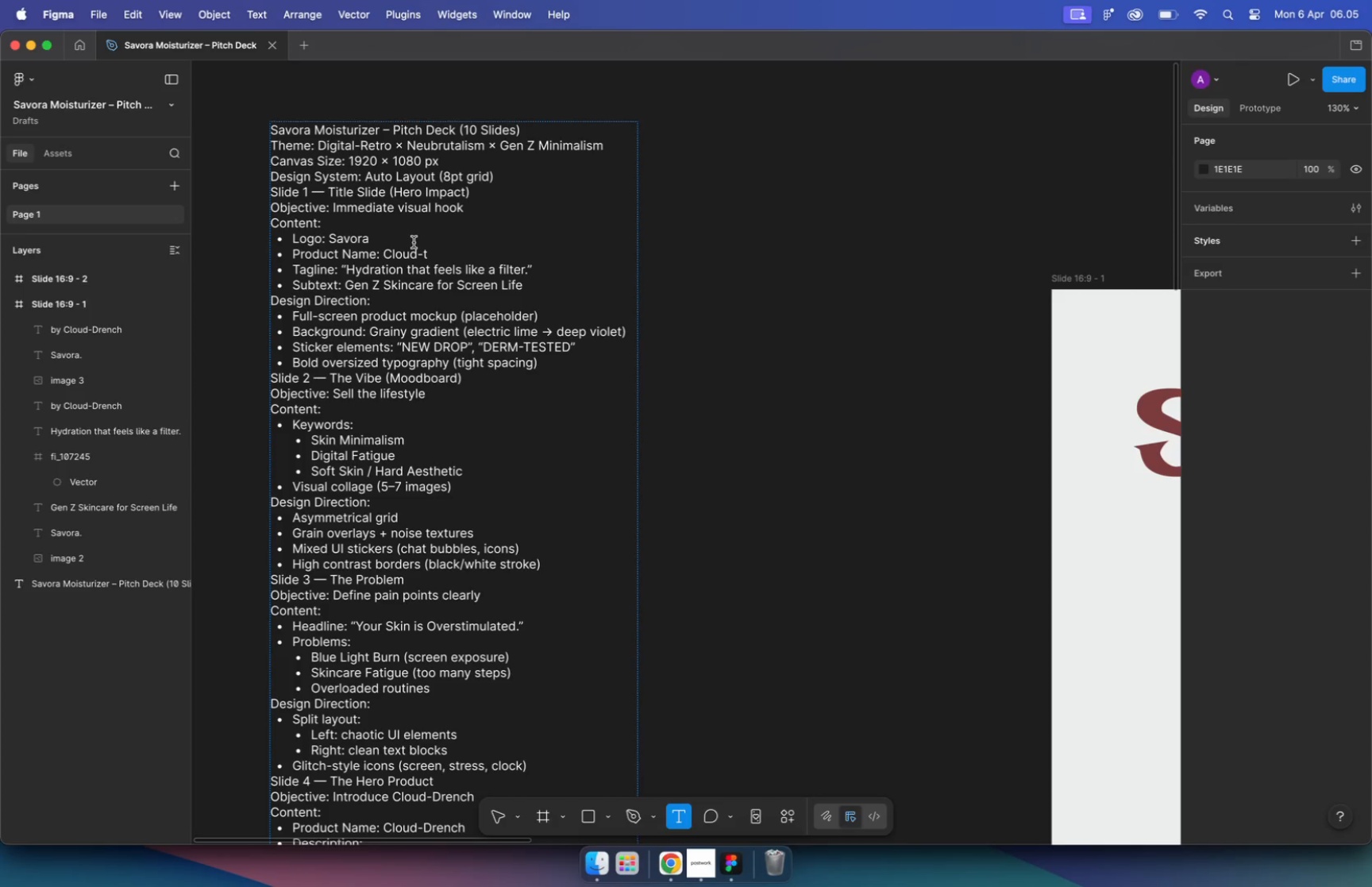 
wait(33.93)
 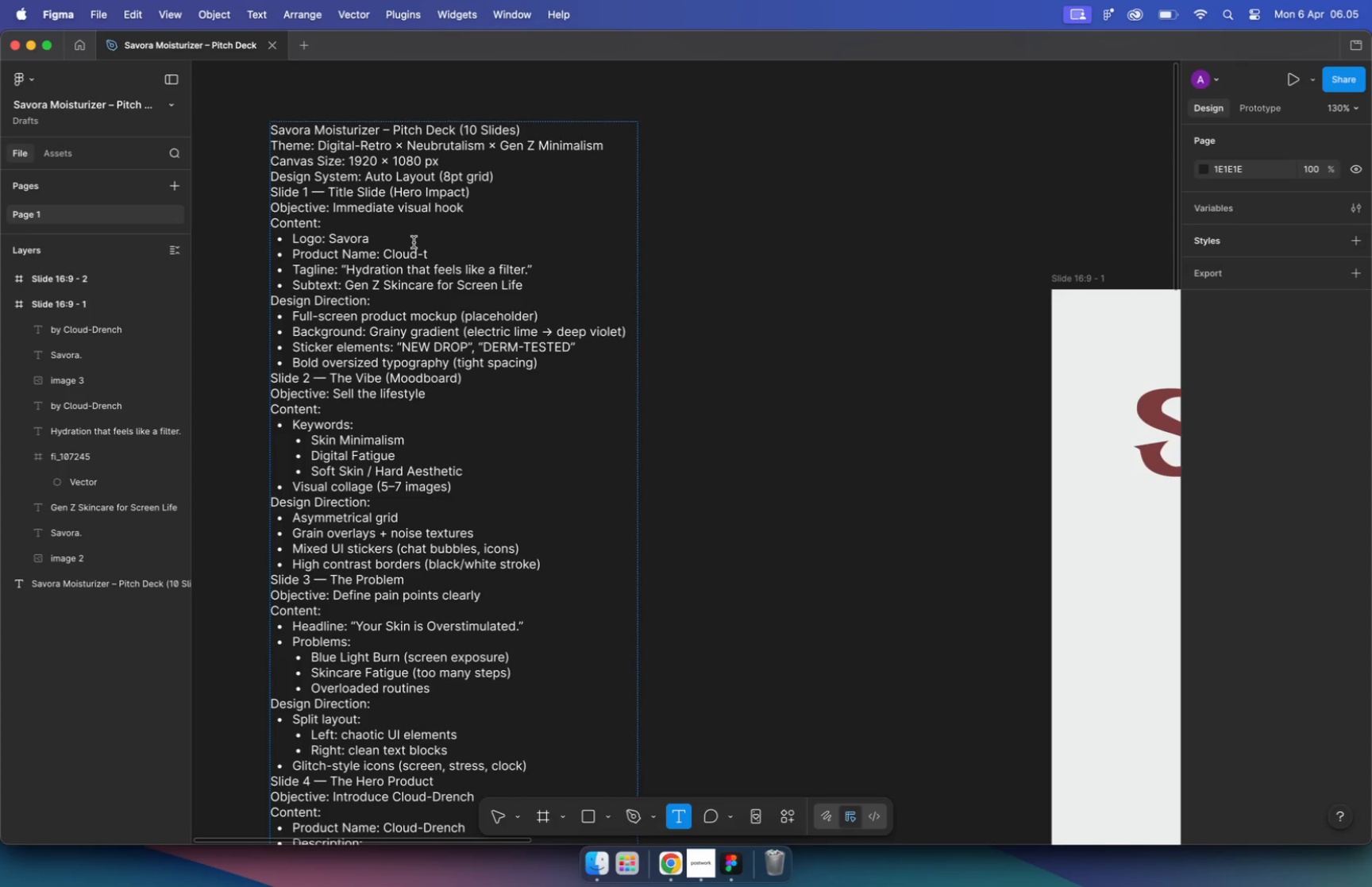 
hold_key(key=CommandLeft, duration=9.55)
scroll: coordinate [377, 407], scroll_direction: up, amount: 14.0
 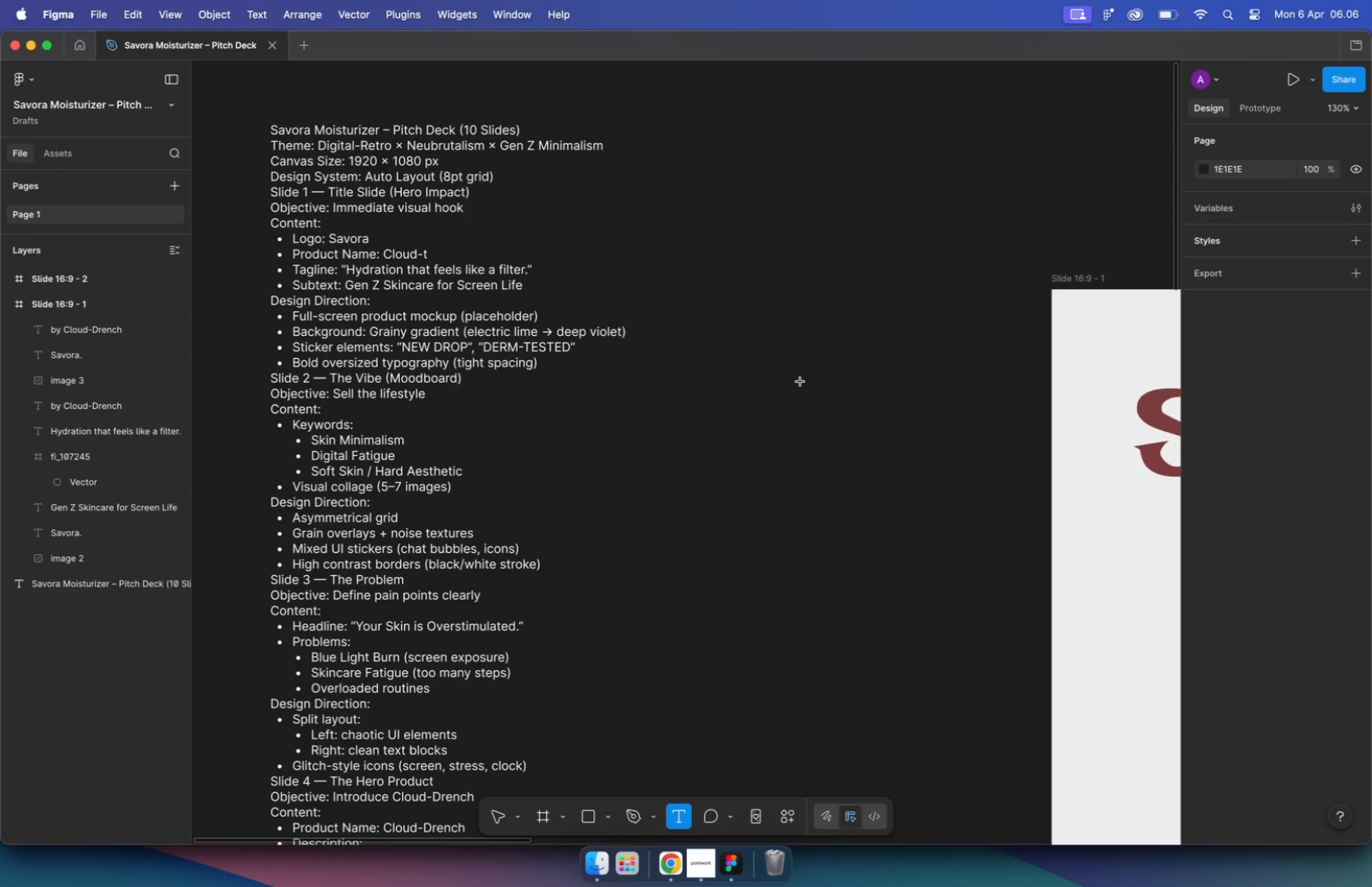 
scroll: coordinate [380, 402], scroll_direction: down, amount: 27.0
 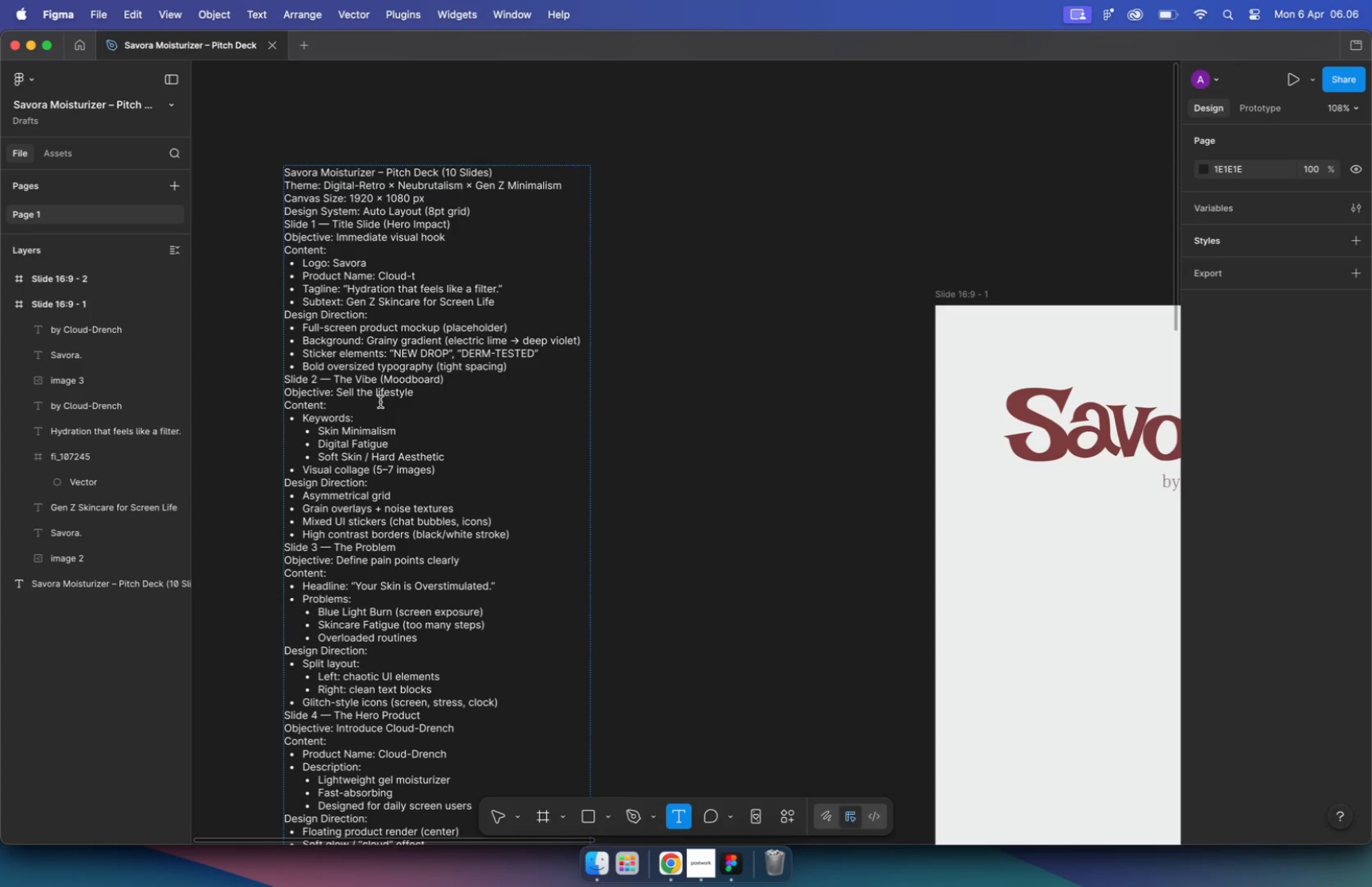 
hold_key(key=CommandLeft, duration=3.09)
scroll: coordinate [661, 512], scroll_direction: down, amount: 13.0
 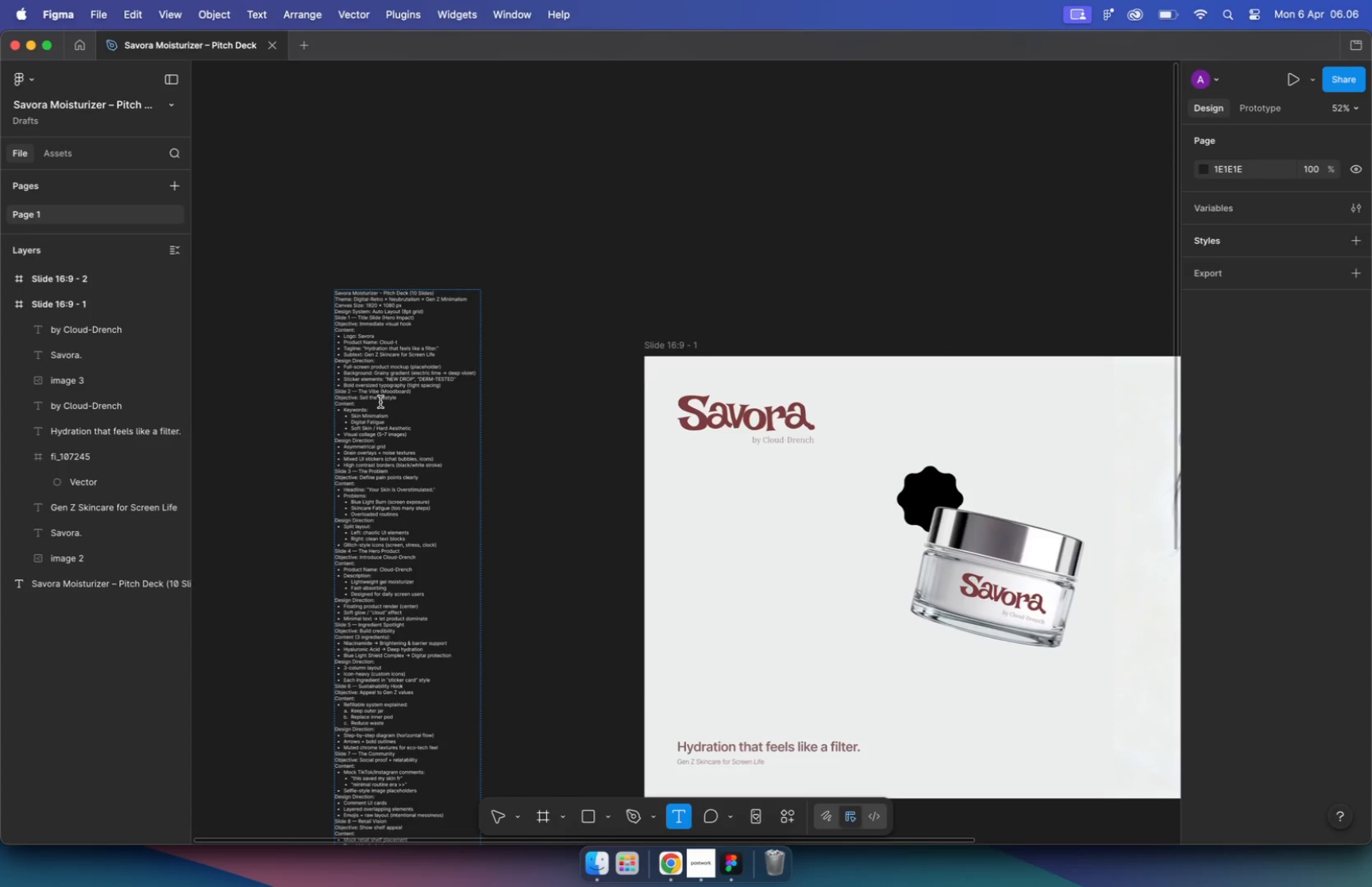 
scroll: coordinate [284, 246], scroll_direction: up, amount: 39.0
 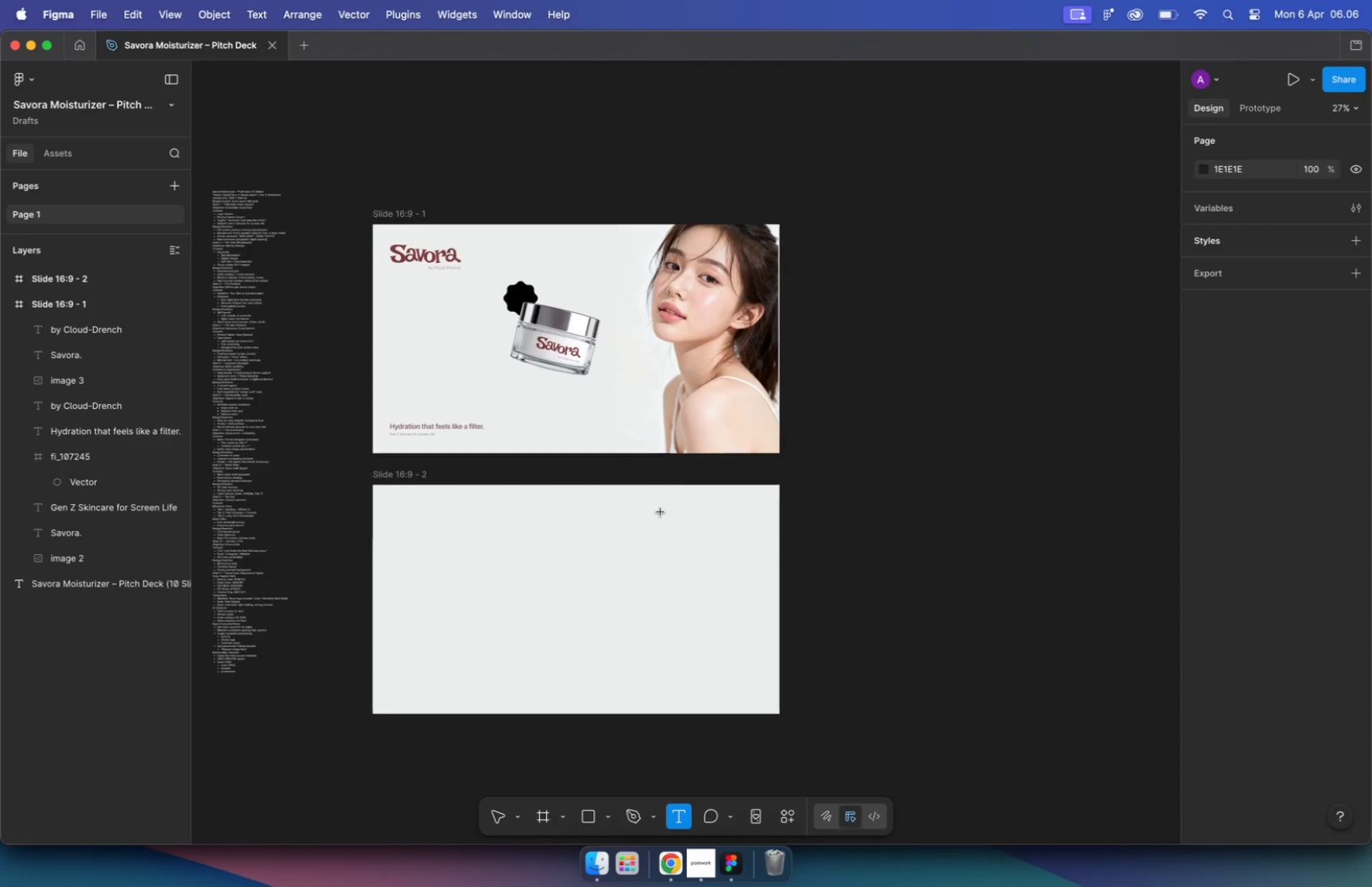 
left_click_drag(start_coordinate=[611, 202], to_coordinate=[463, 201])
 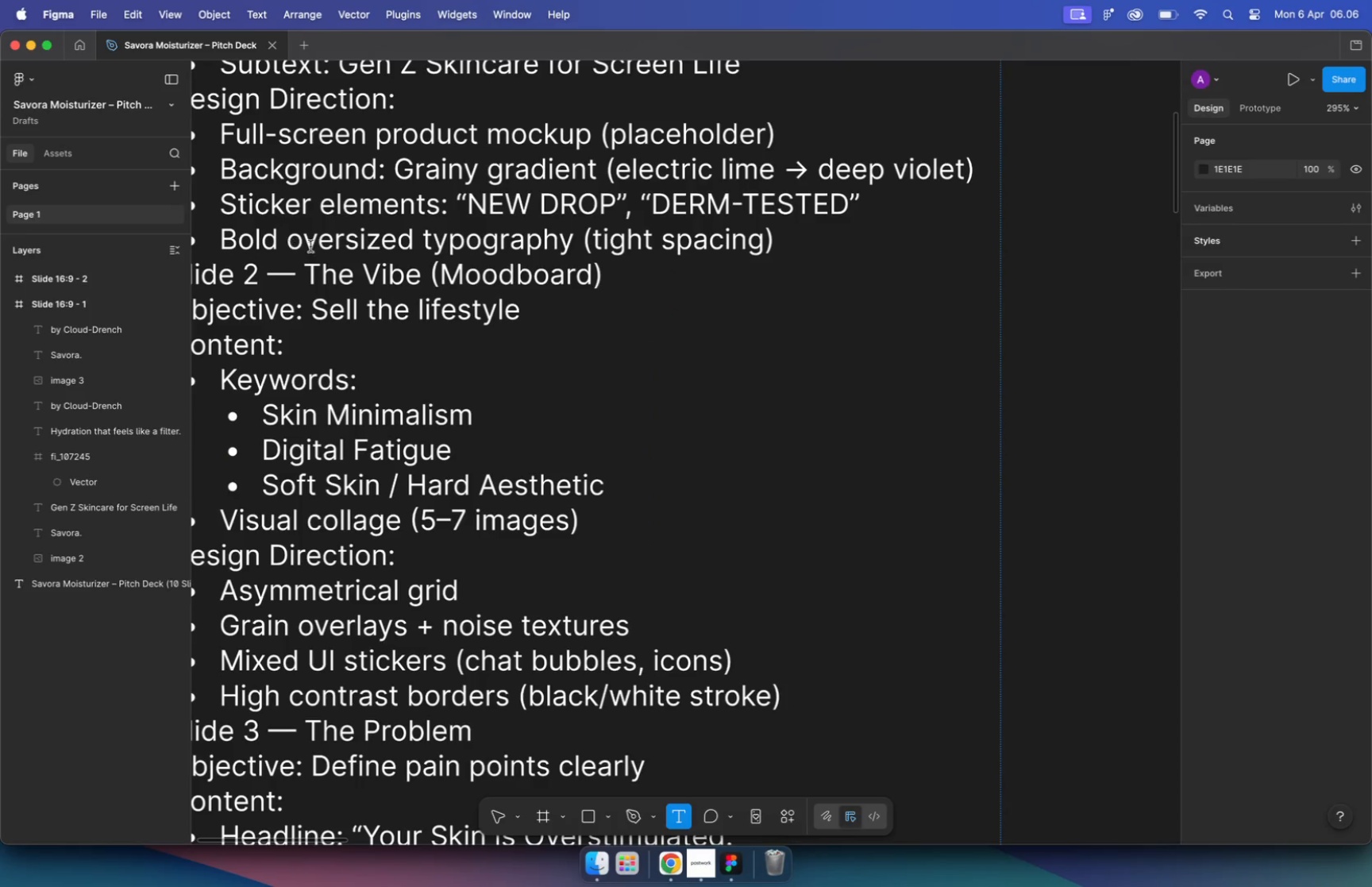 
hold_key(key=CommandLeft, duration=0.38)
 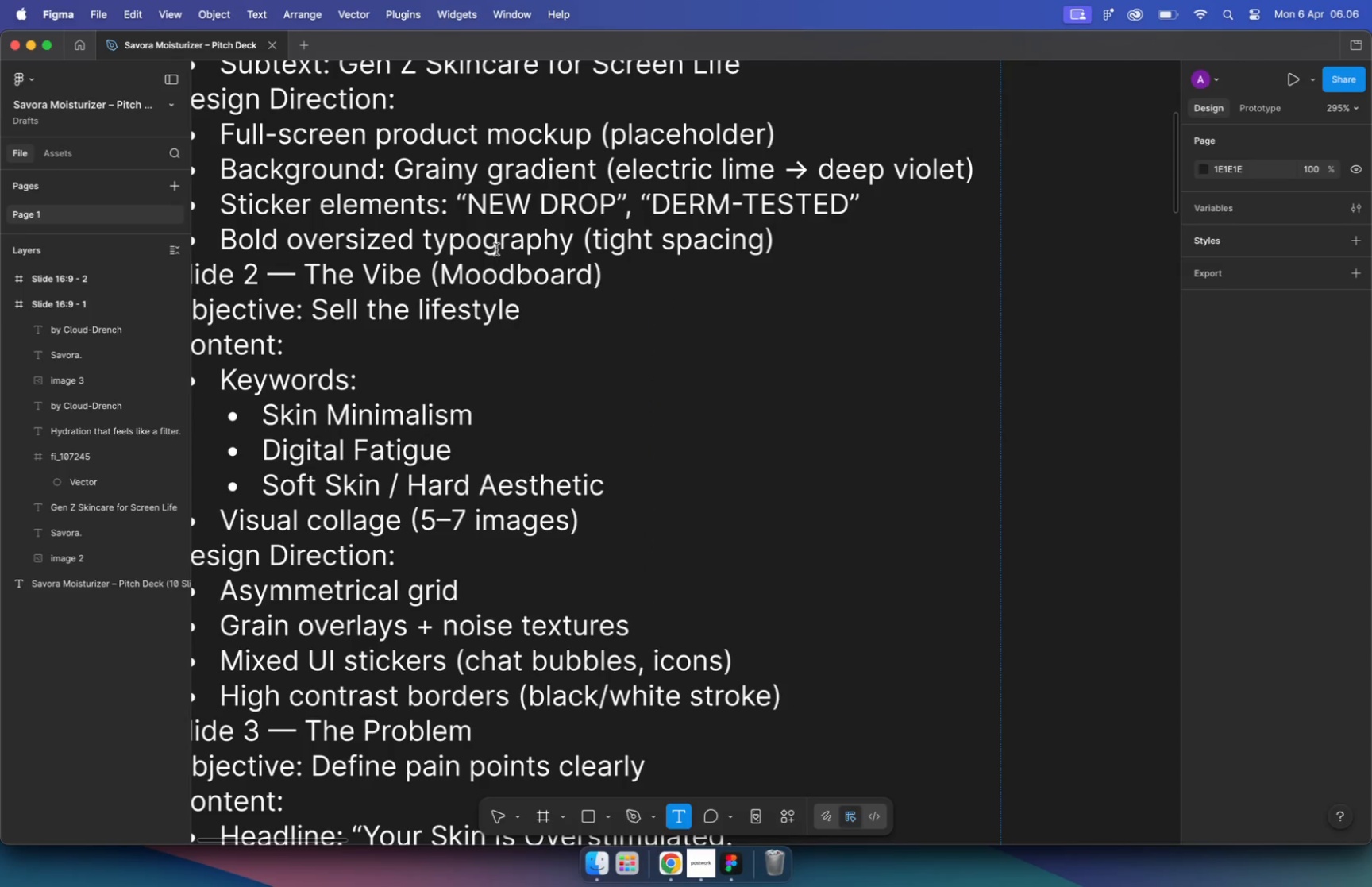 
key(Meta+C)
 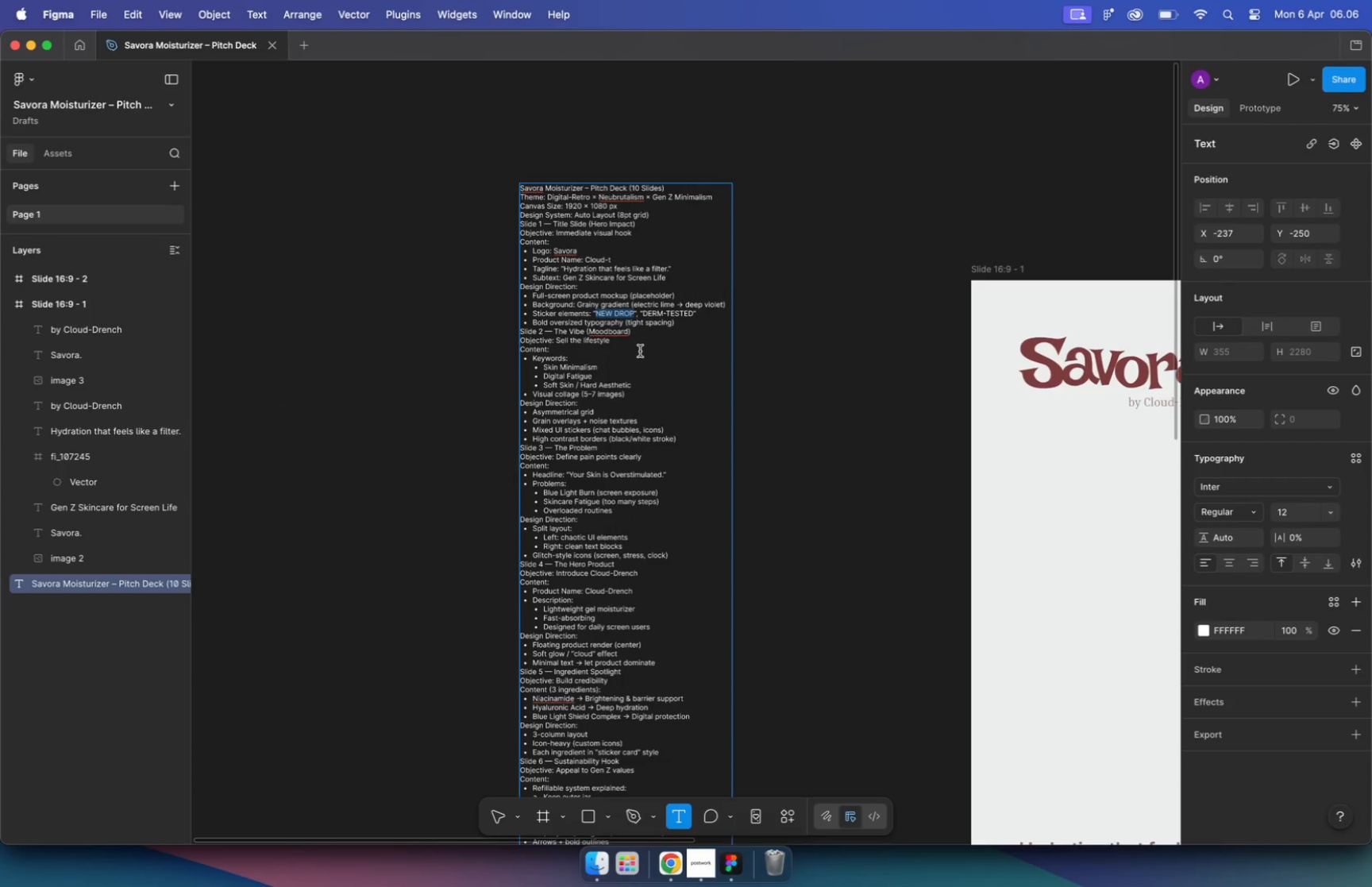 
hold_key(key=CommandLeft, duration=1.39)
scroll: coordinate [846, 424], scroll_direction: down, amount: 25.0
 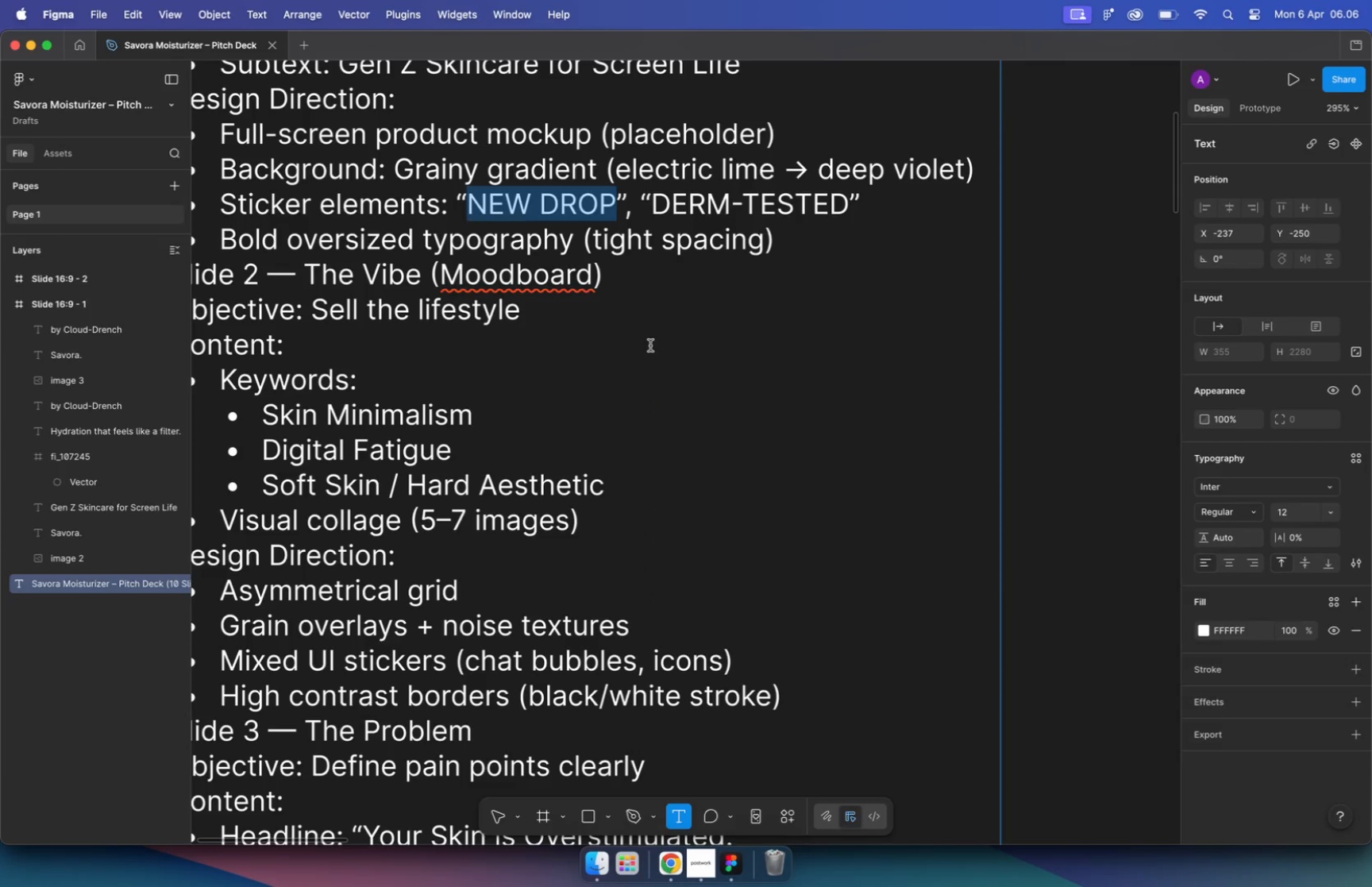 
key(T)
 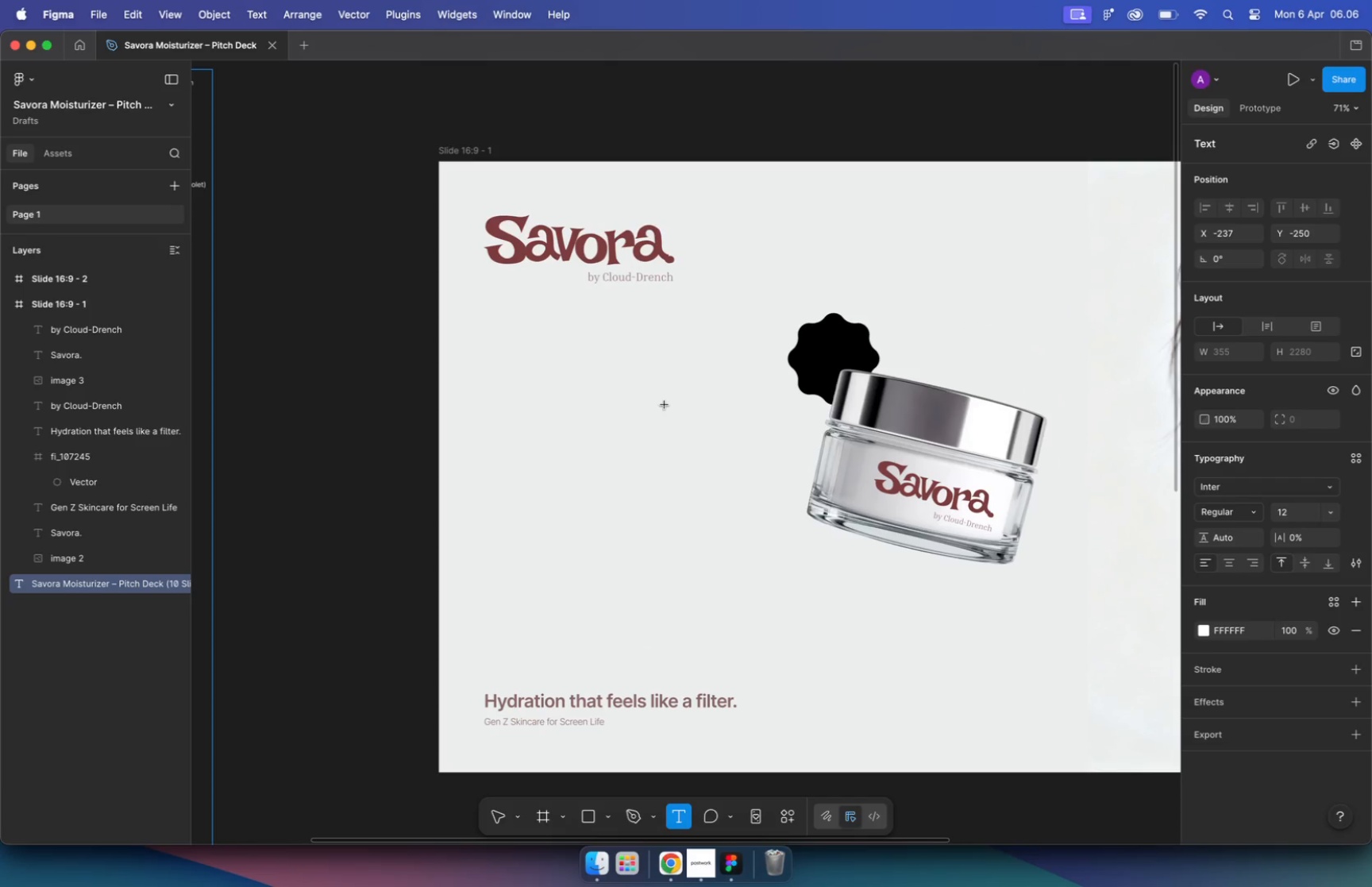 
left_click([665, 403])
 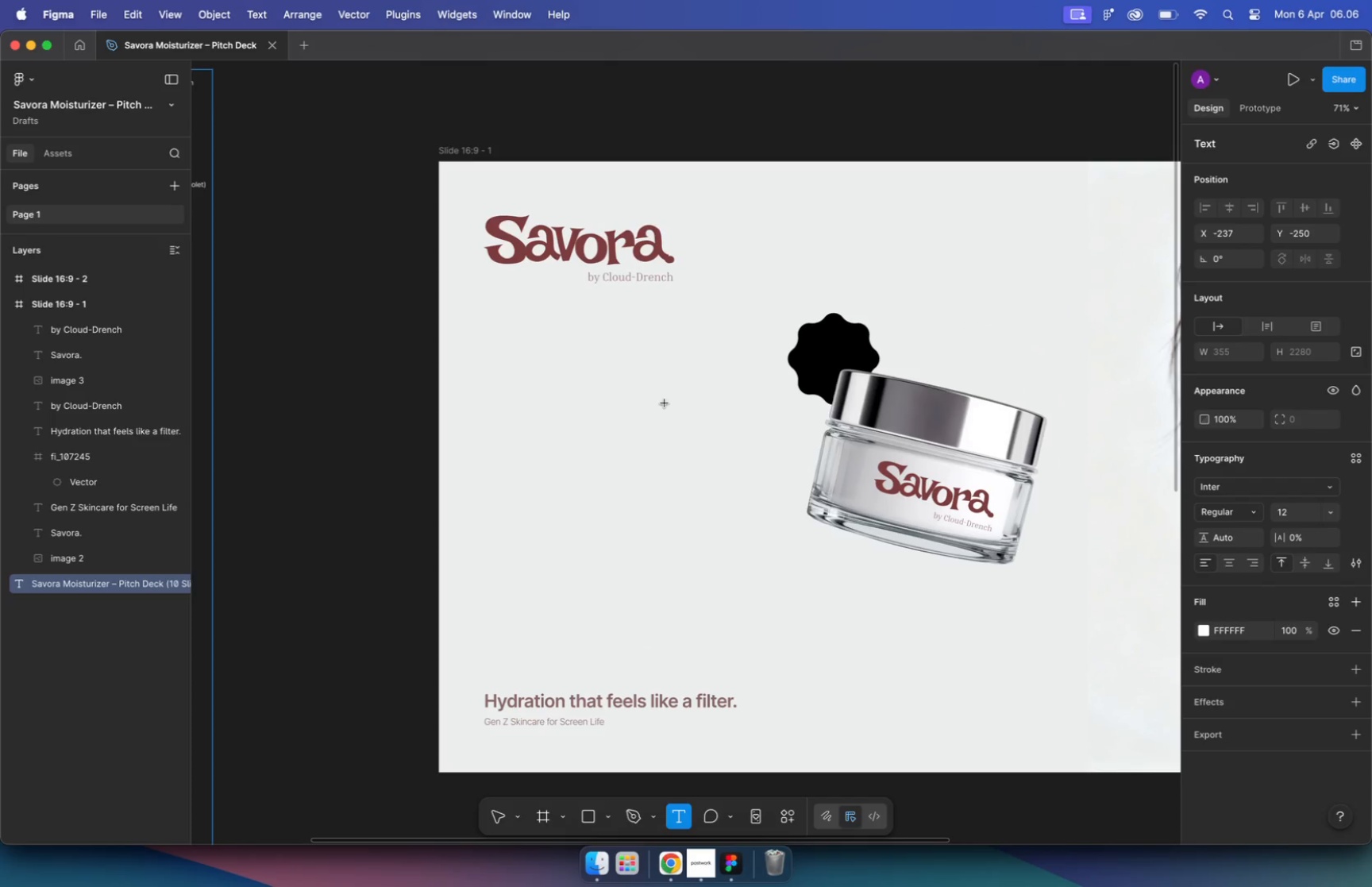 
key(Meta+V)
 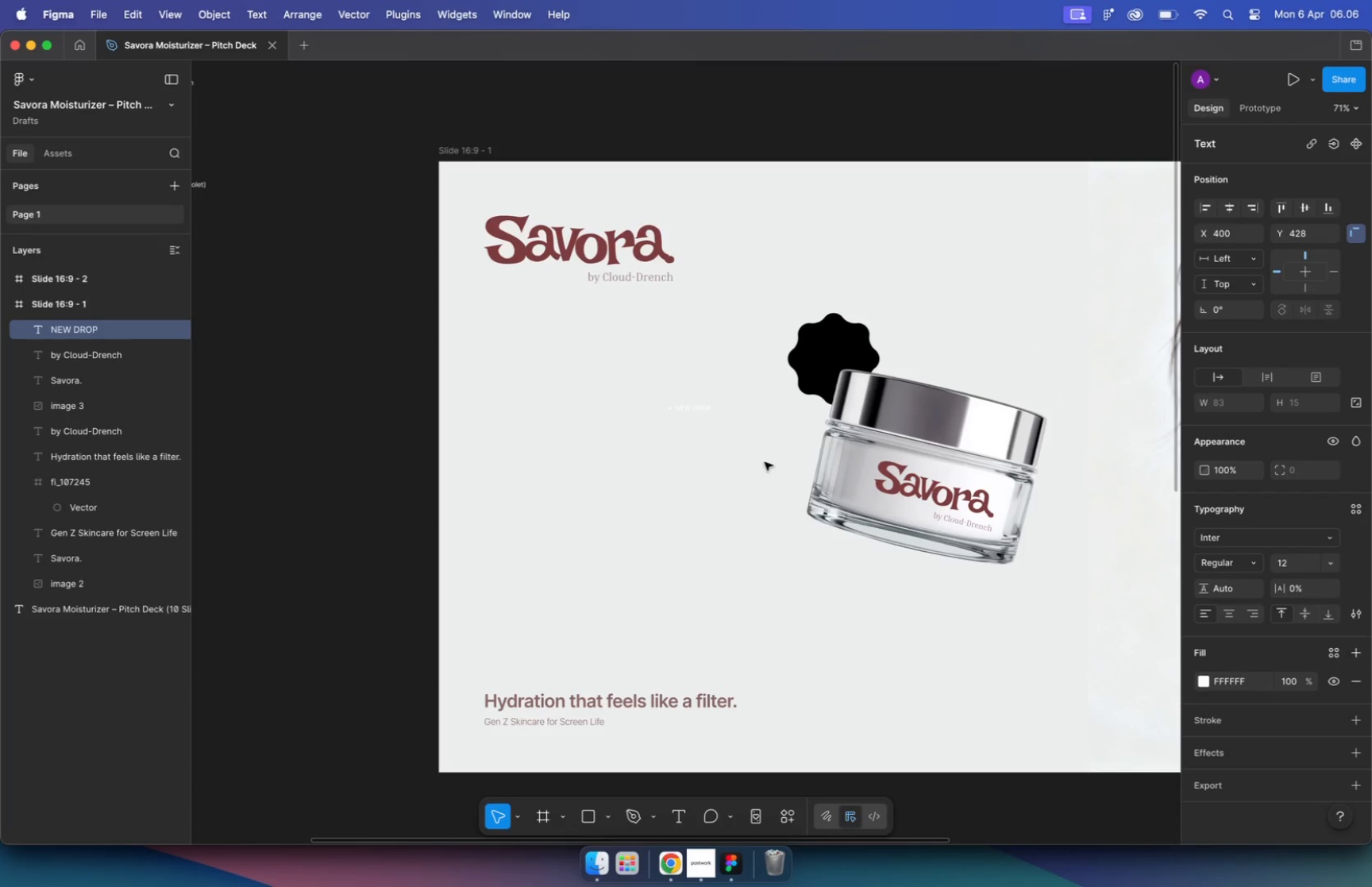 
left_click([735, 465])
 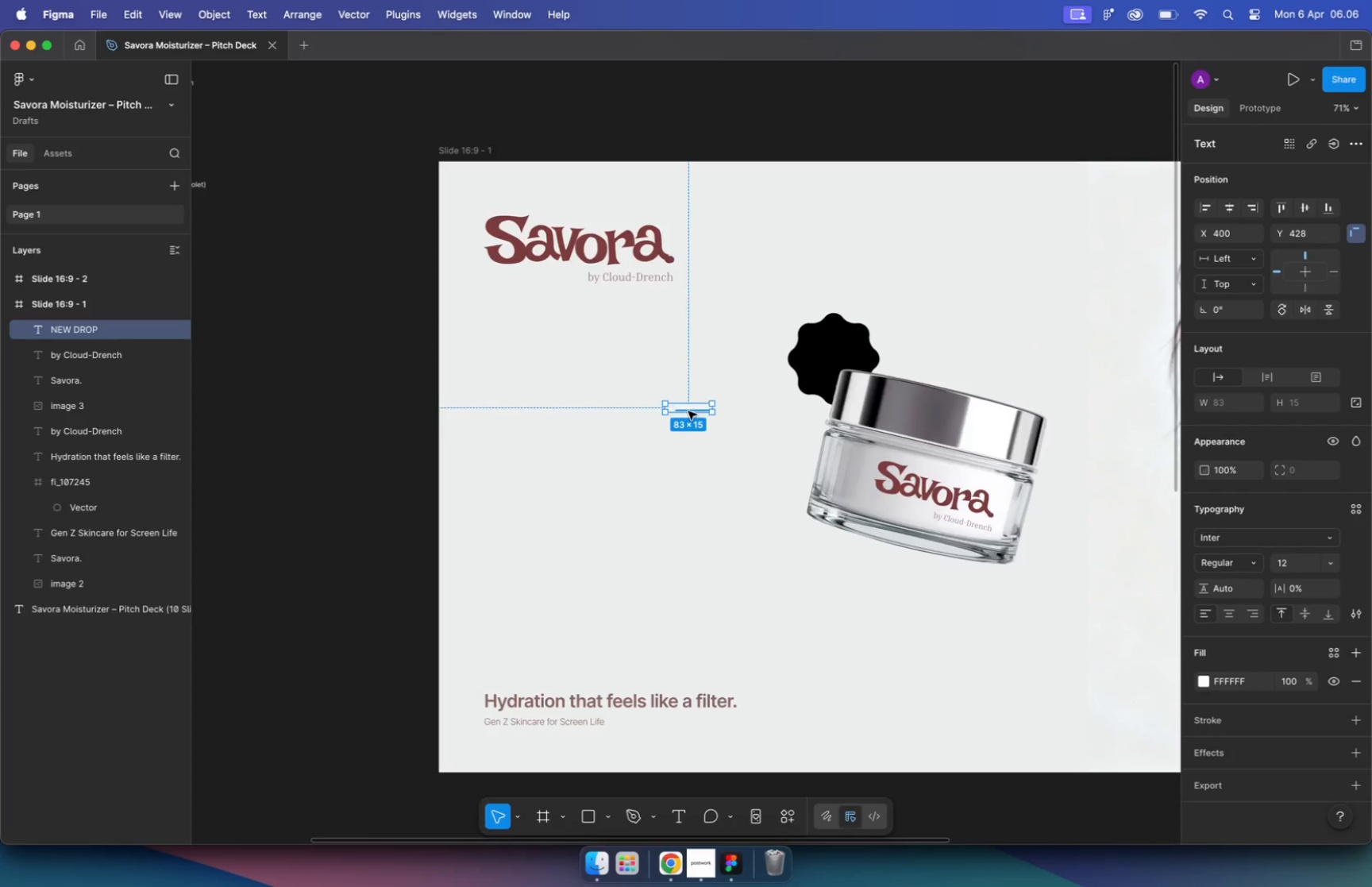 
hold_key(key=CommandLeft, duration=0.44)
scroll: coordinate [688, 412], scroll_direction: up, amount: 22.0
 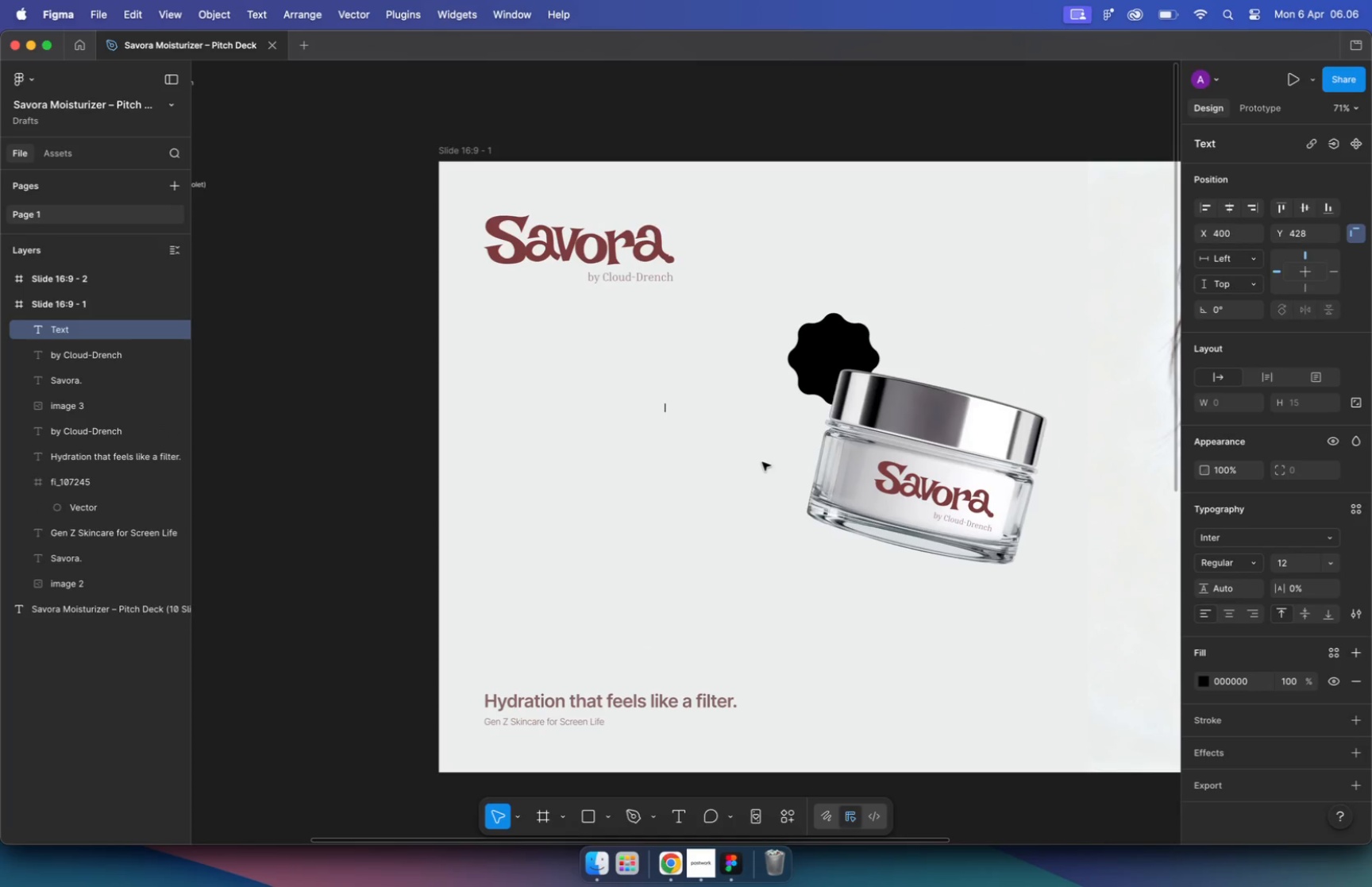 
hold_key(key=CommandLeft, duration=0.45)
scroll: coordinate [657, 418], scroll_direction: down, amount: 9.0
 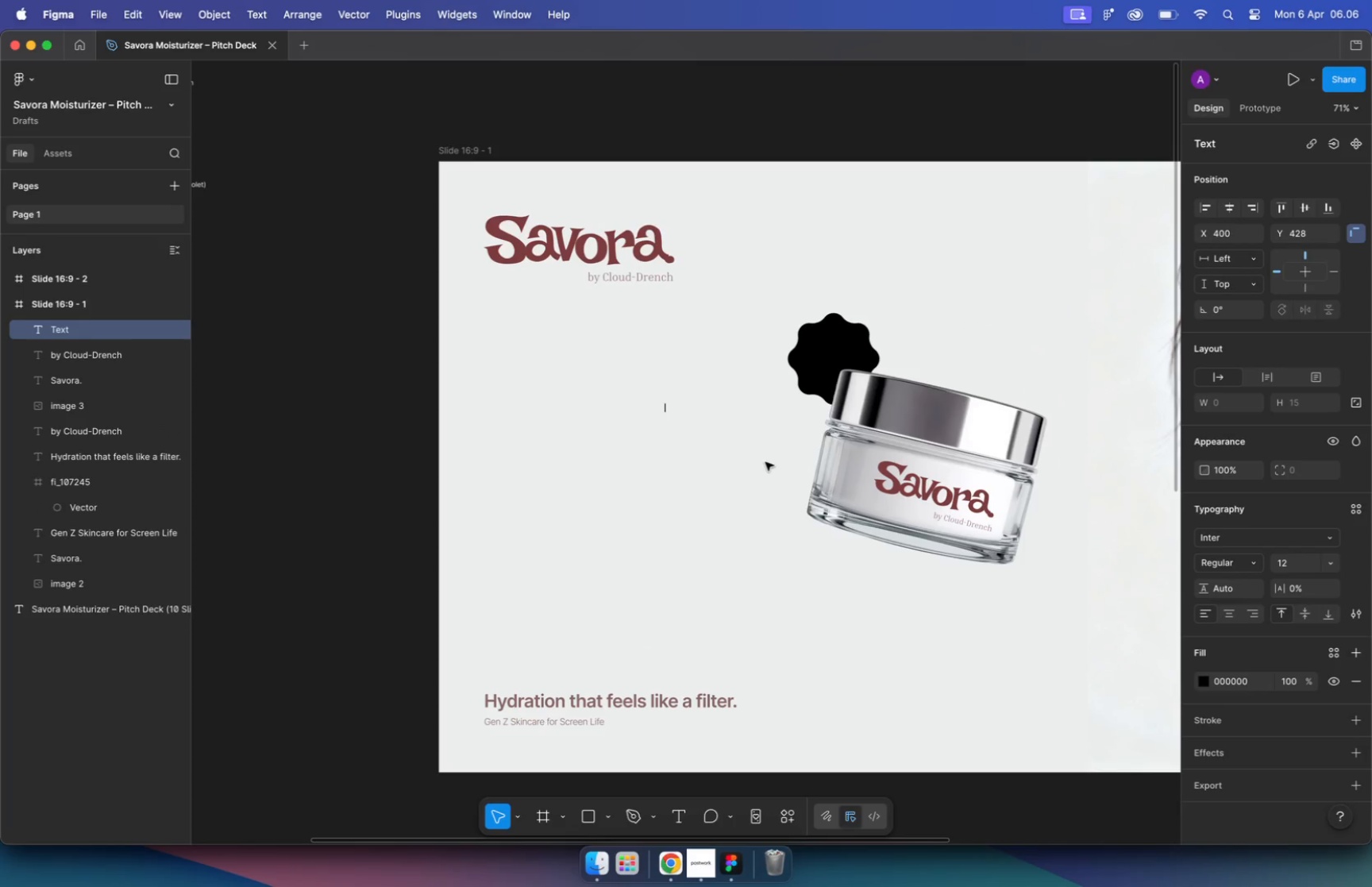 
left_click_drag(start_coordinate=[670, 413], to_coordinate=[942, 310])
 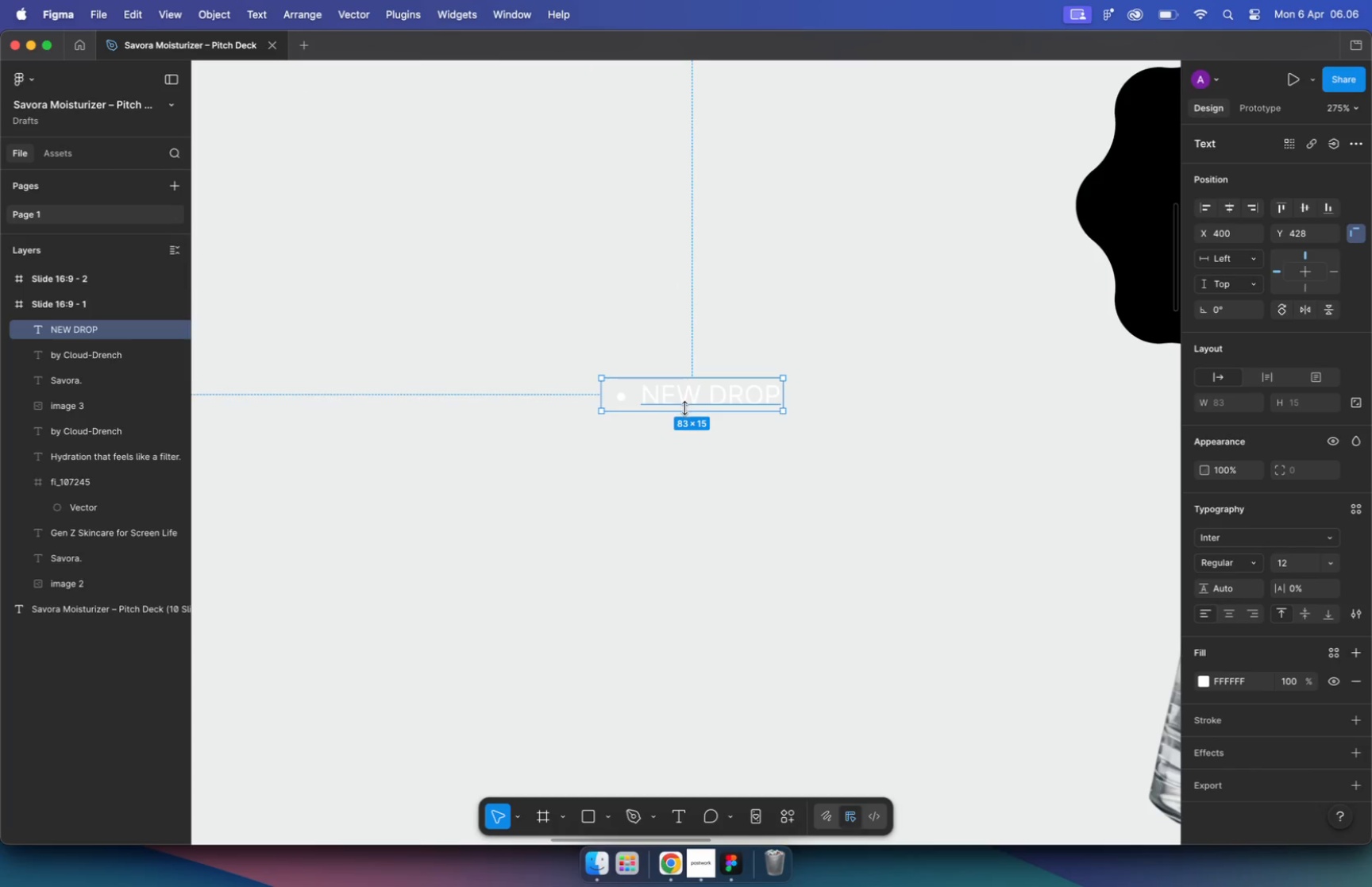 
hold_key(key=CommandLeft, duration=0.51)
scroll: coordinate [941, 312], scroll_direction: up, amount: 17.0
 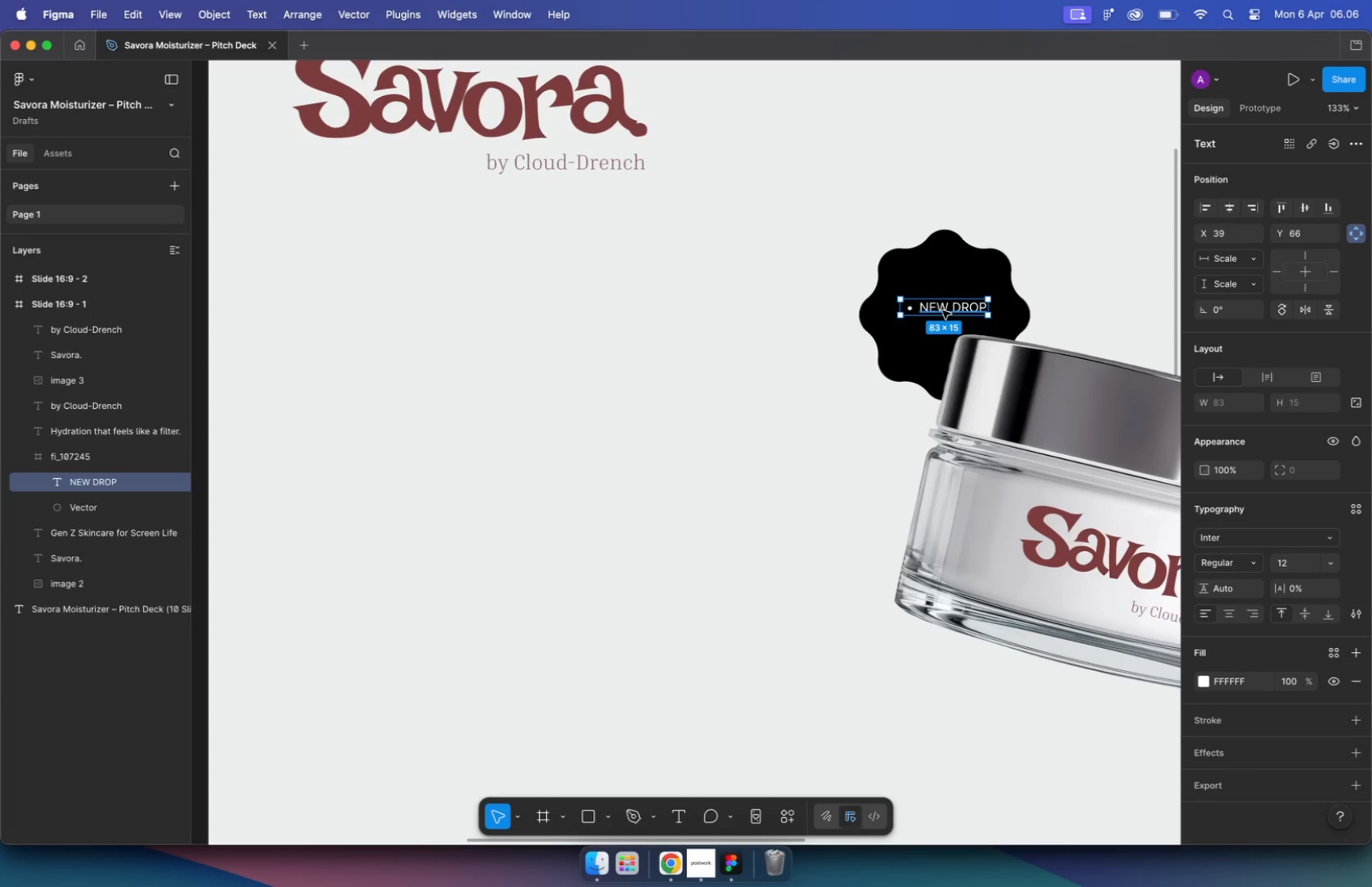 
double_click([867, 287])
 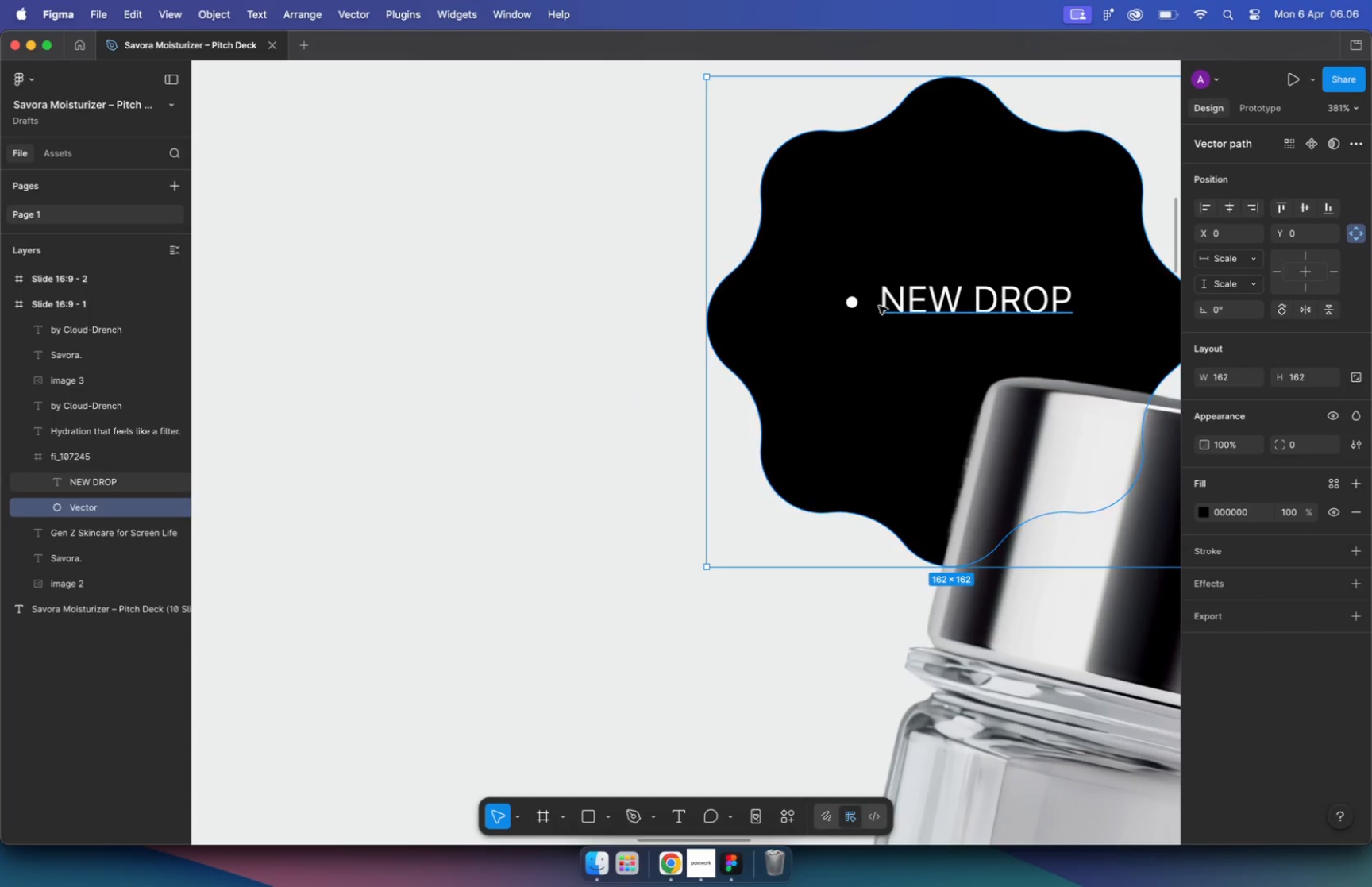 
triple_click([879, 306])
 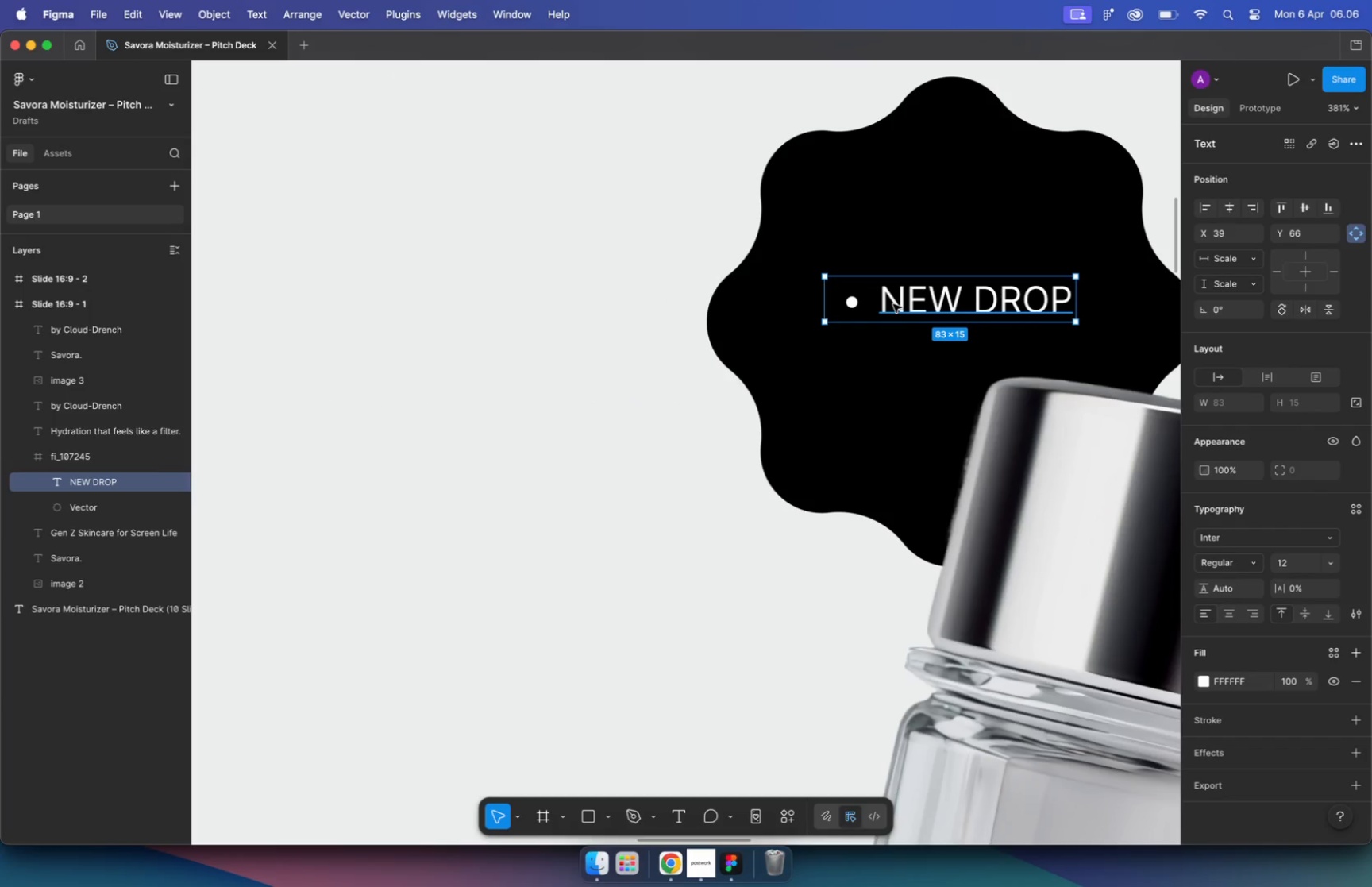 
triple_click([888, 303])
 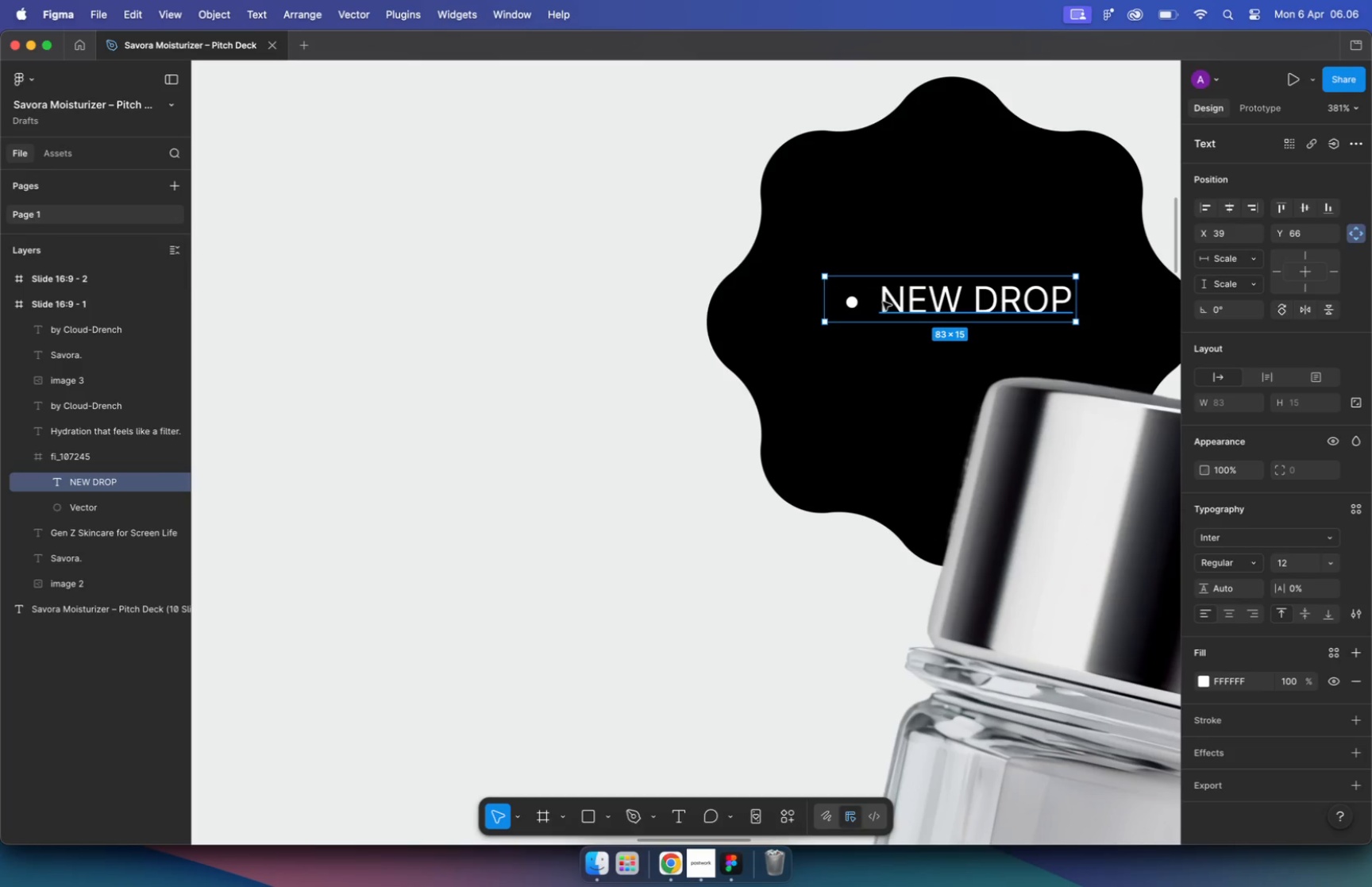 
left_click([883, 301])
 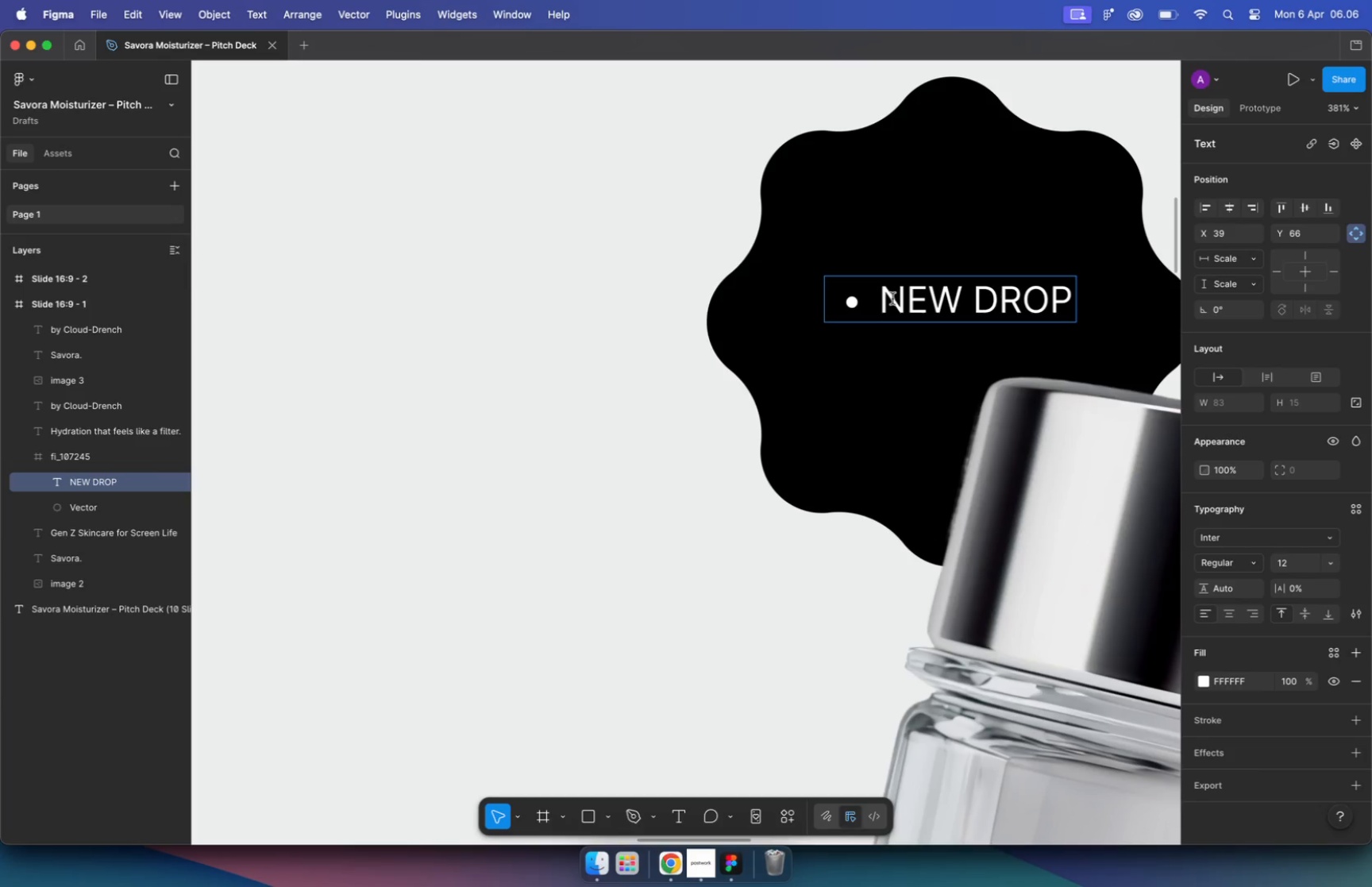 
key(Backspace)
 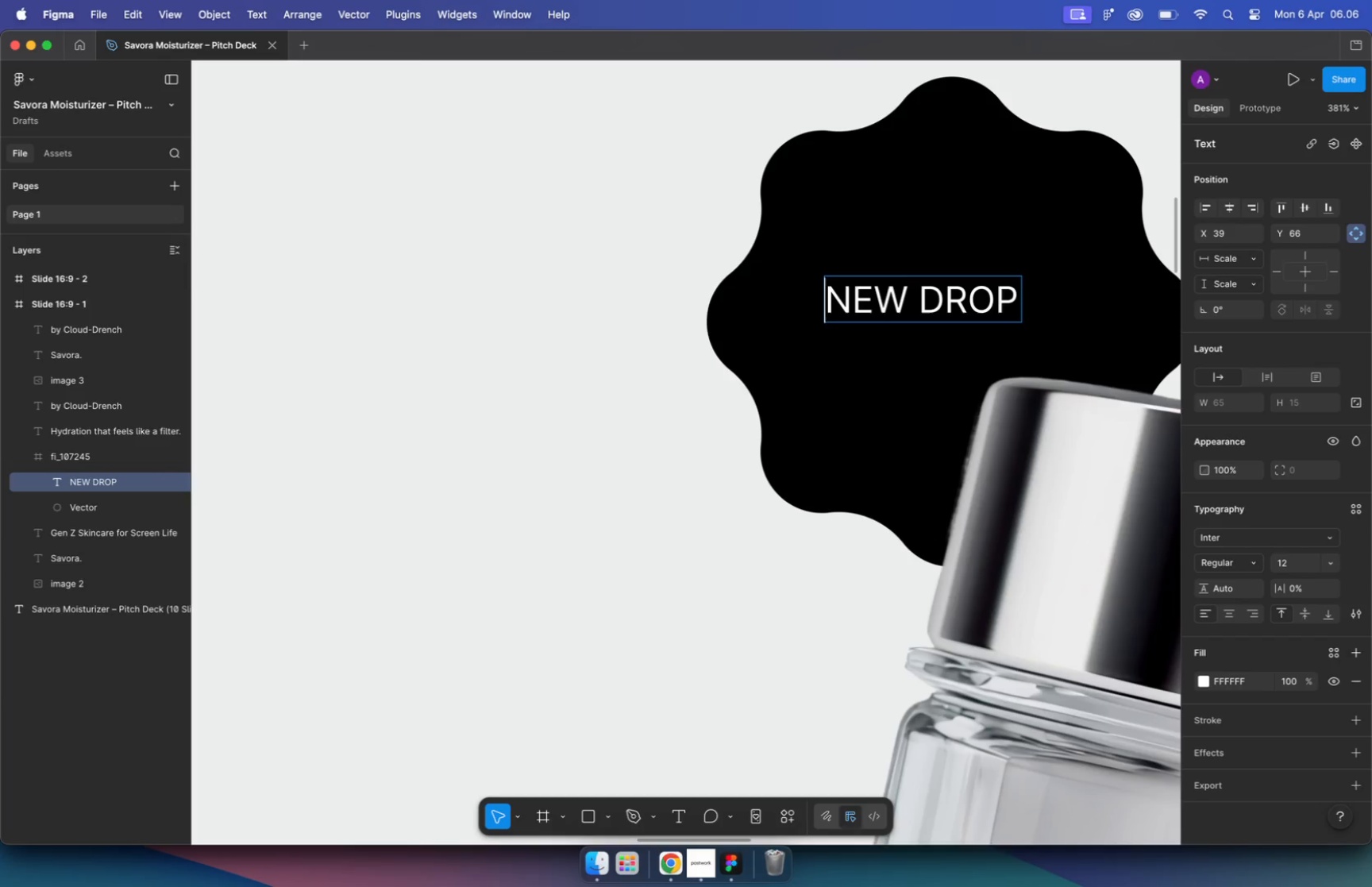 
key(Backspace)
 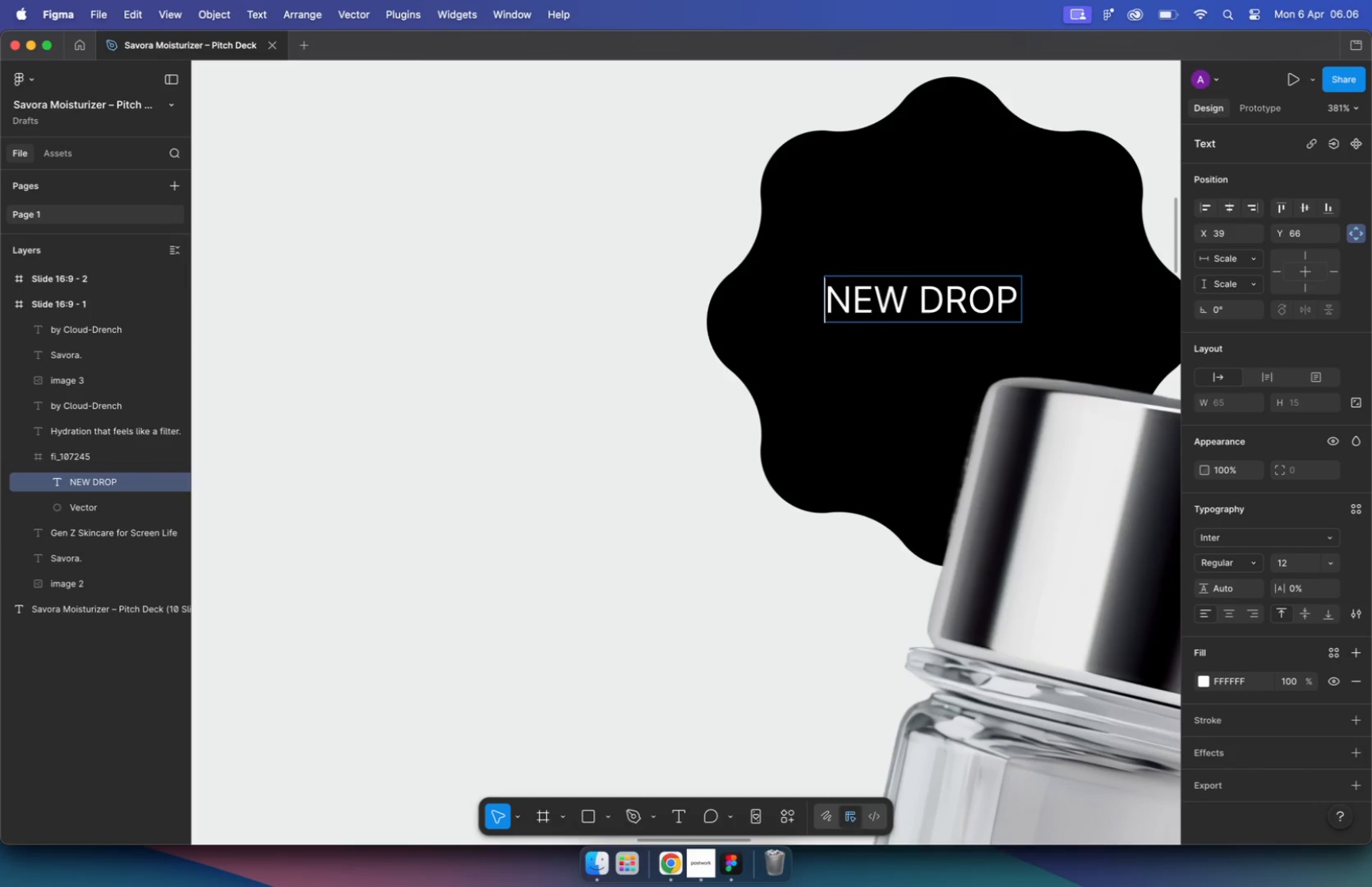 
key(Backspace)
 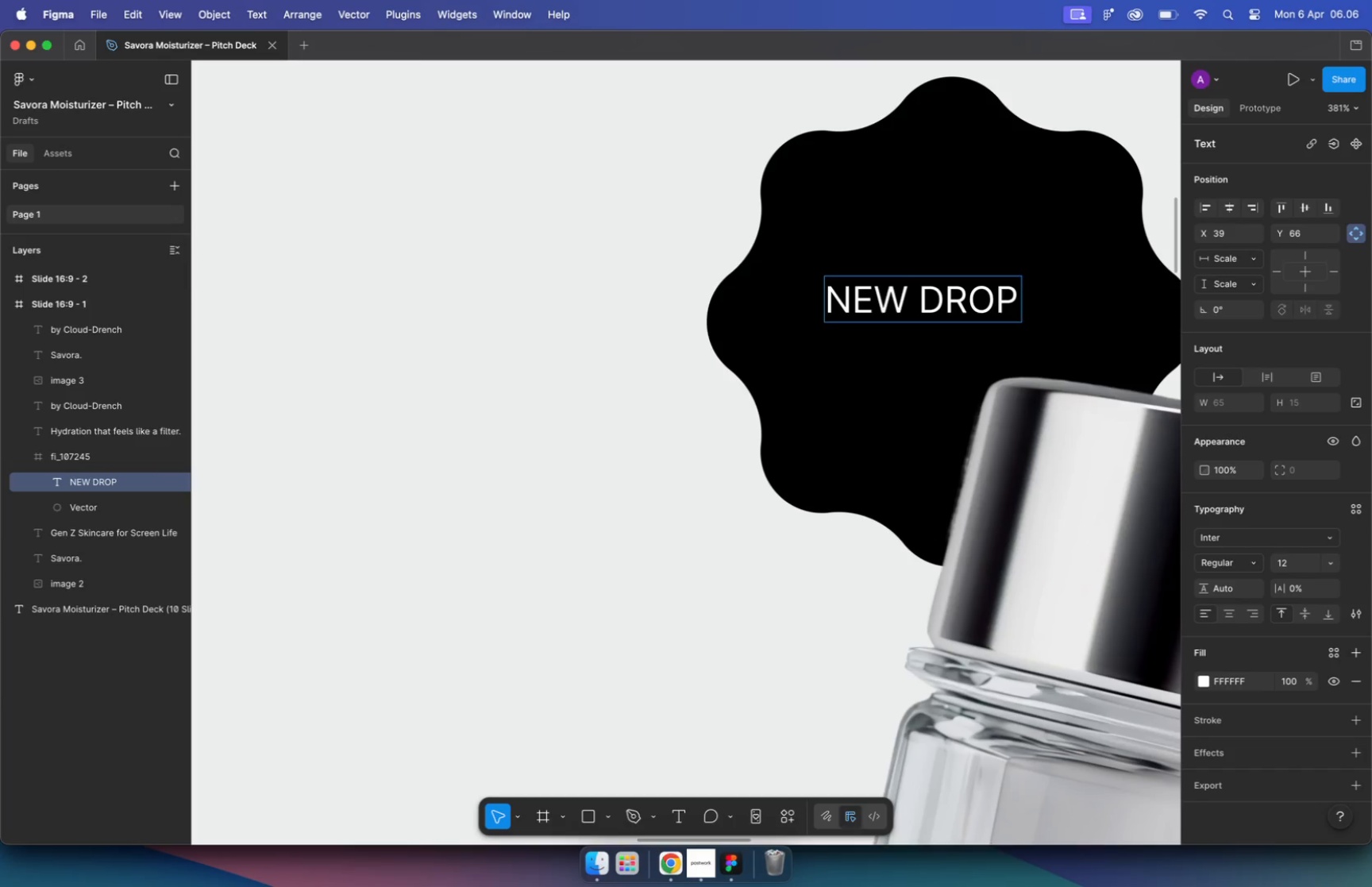 
key(Escape)
 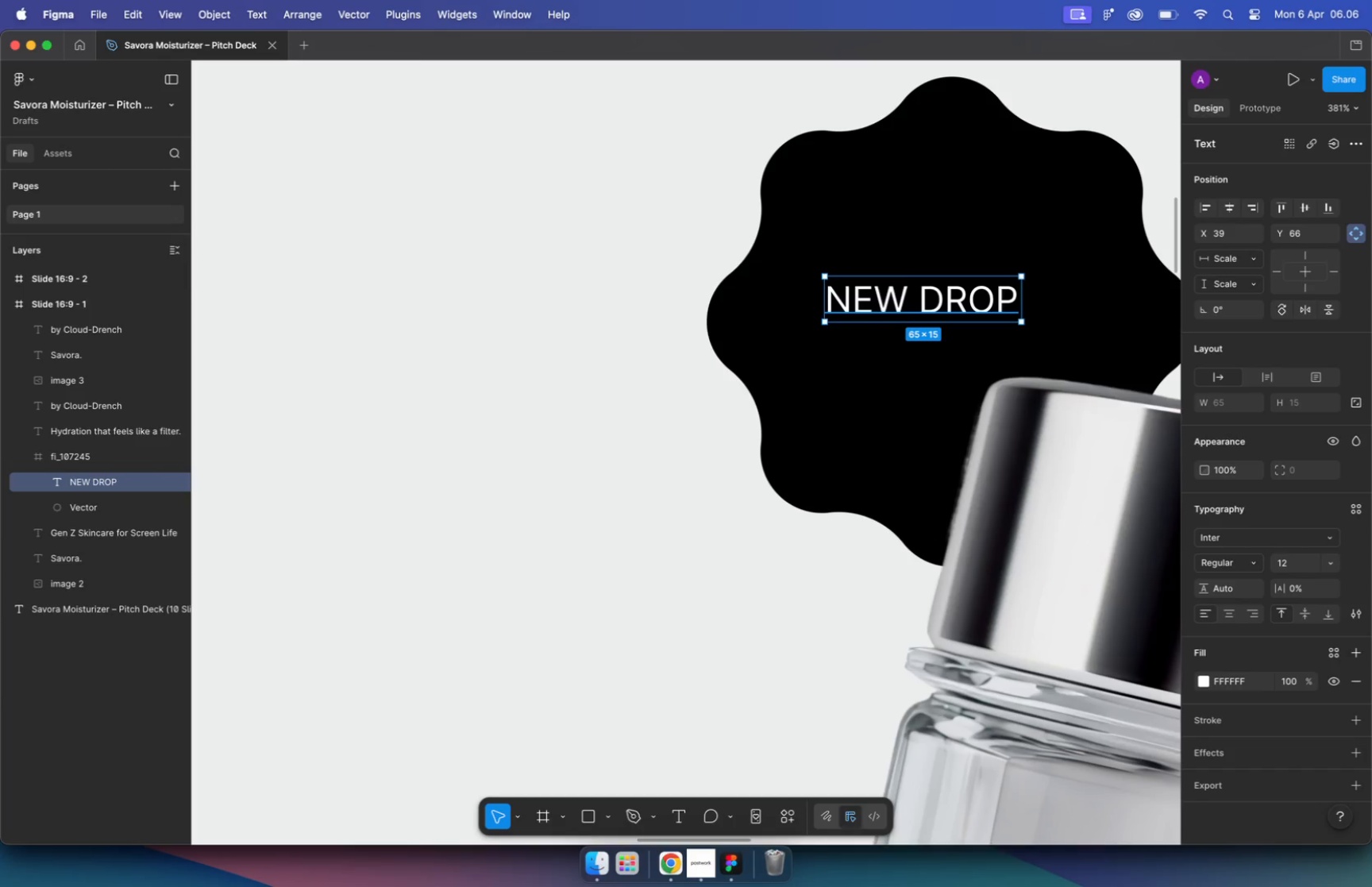 
key(Meta+CommandLeft)
 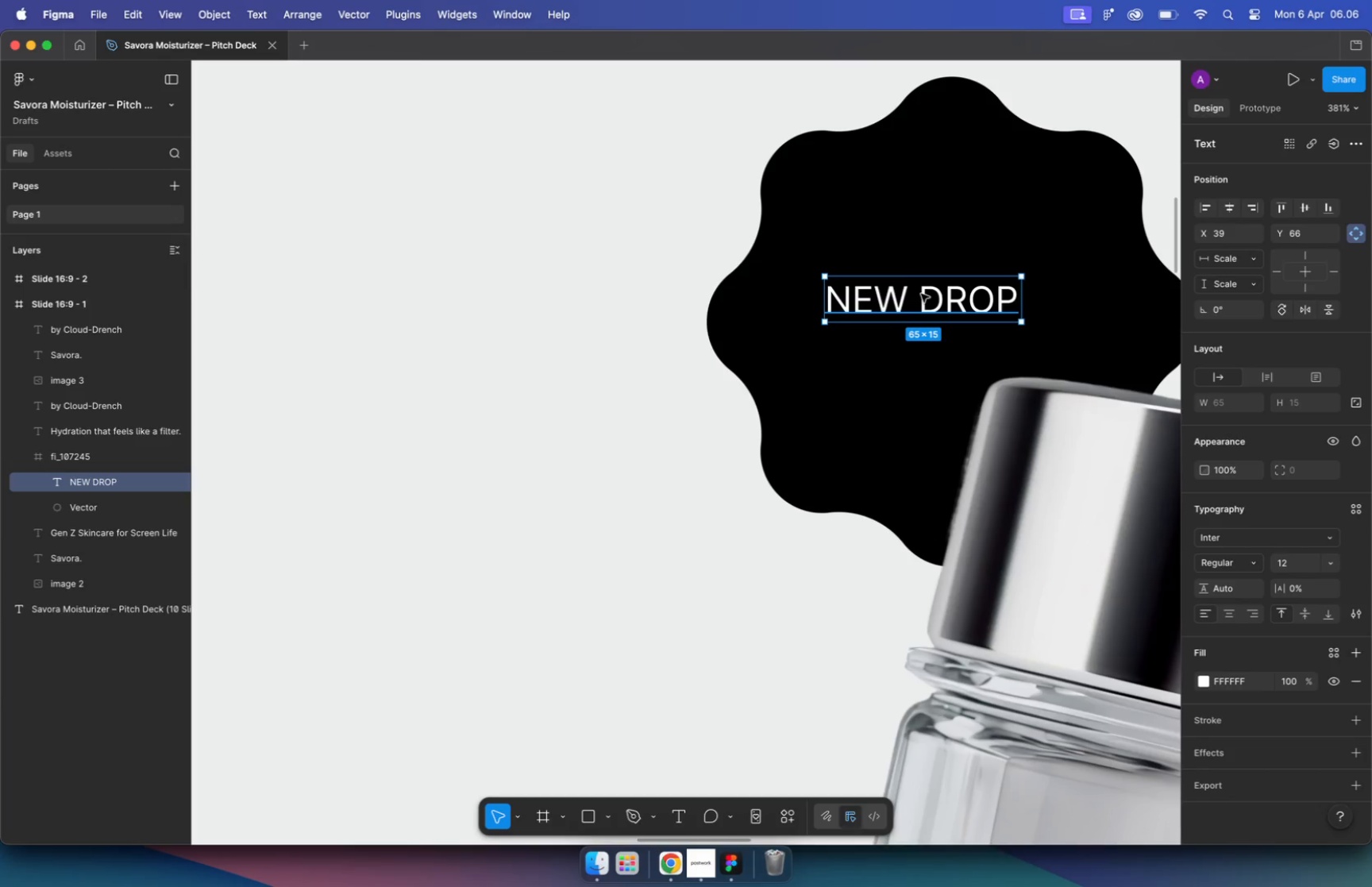 
double_click([920, 294])
 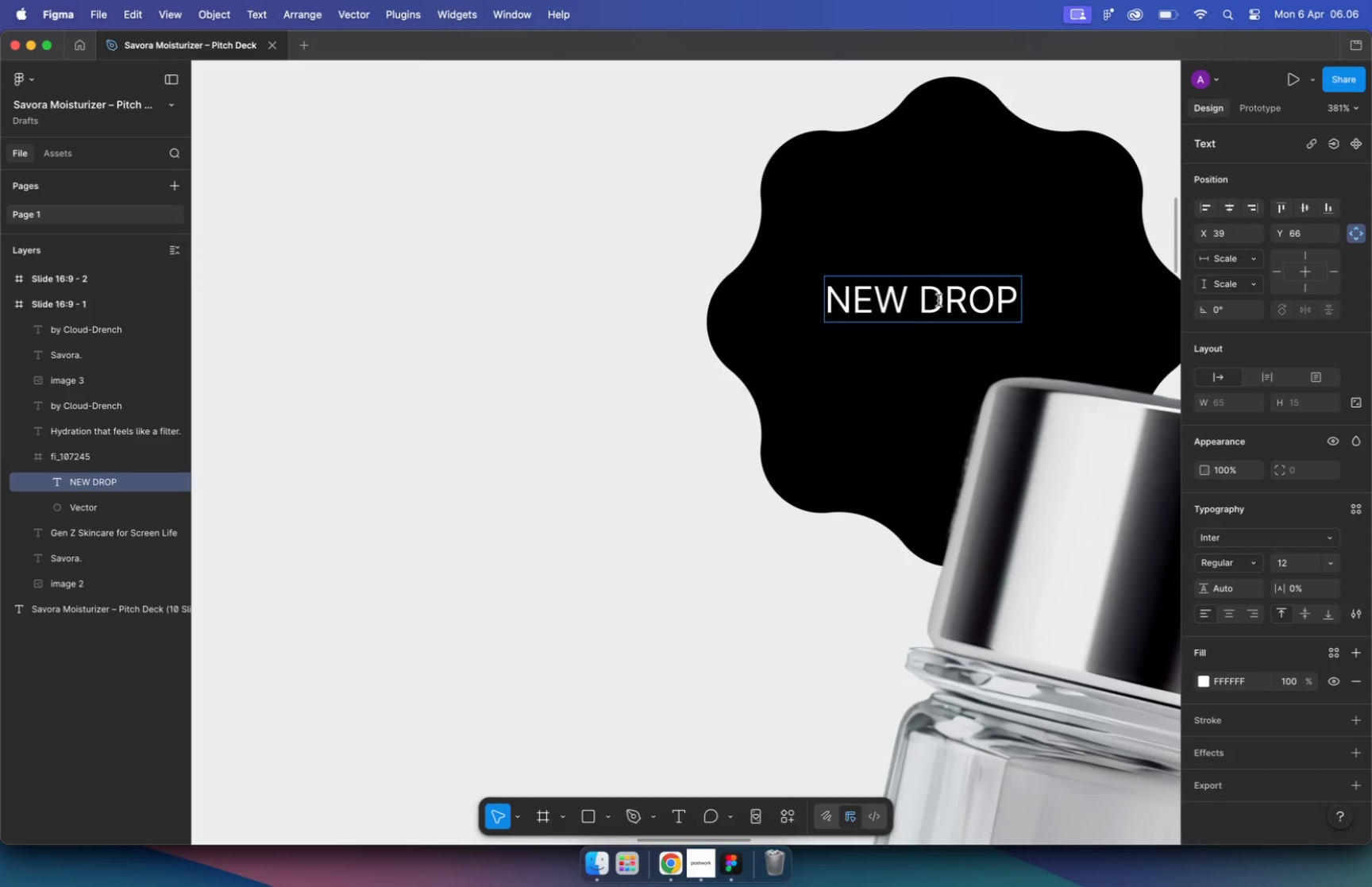 
key(Backspace)
 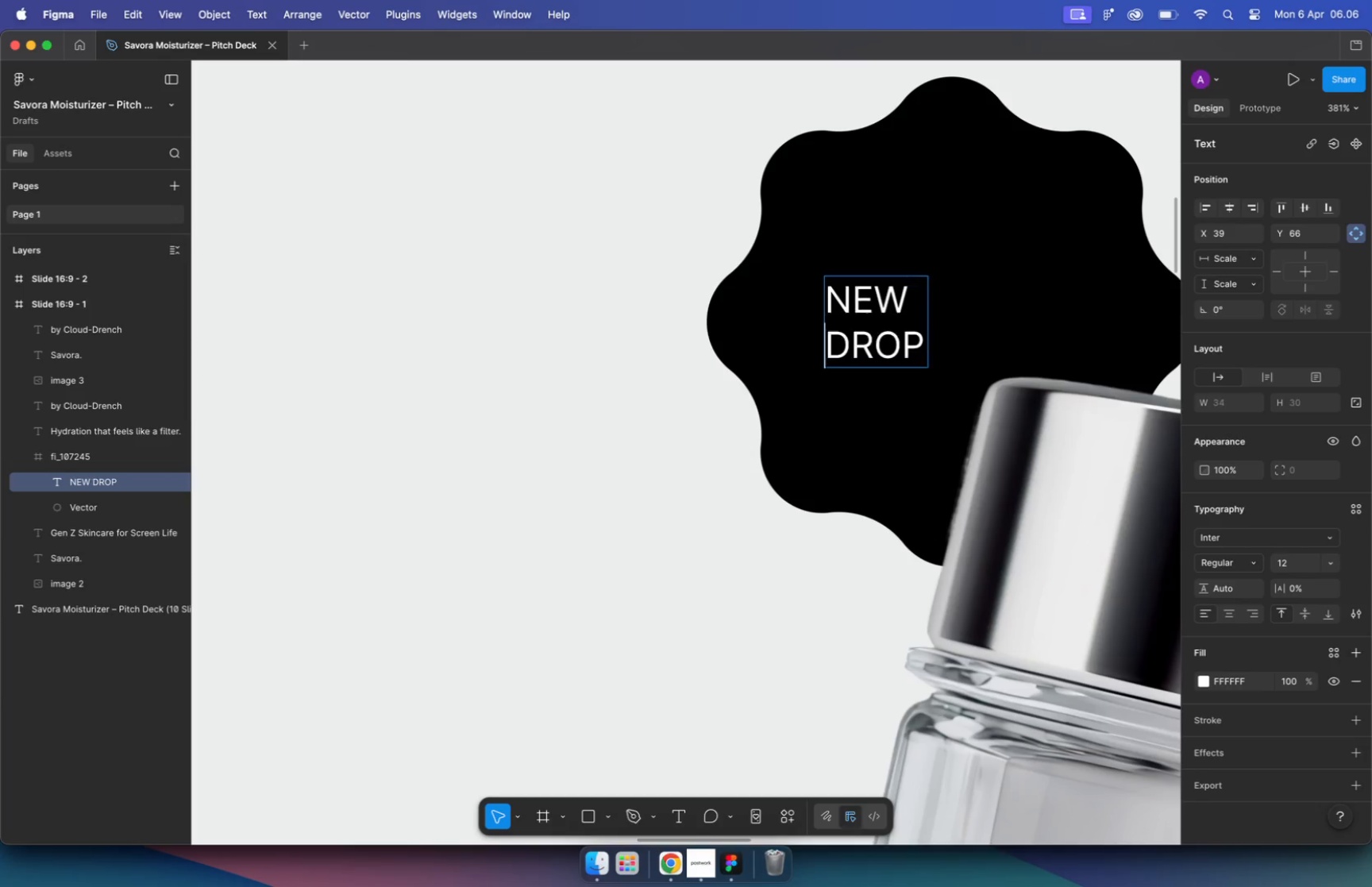 
key(Enter)
 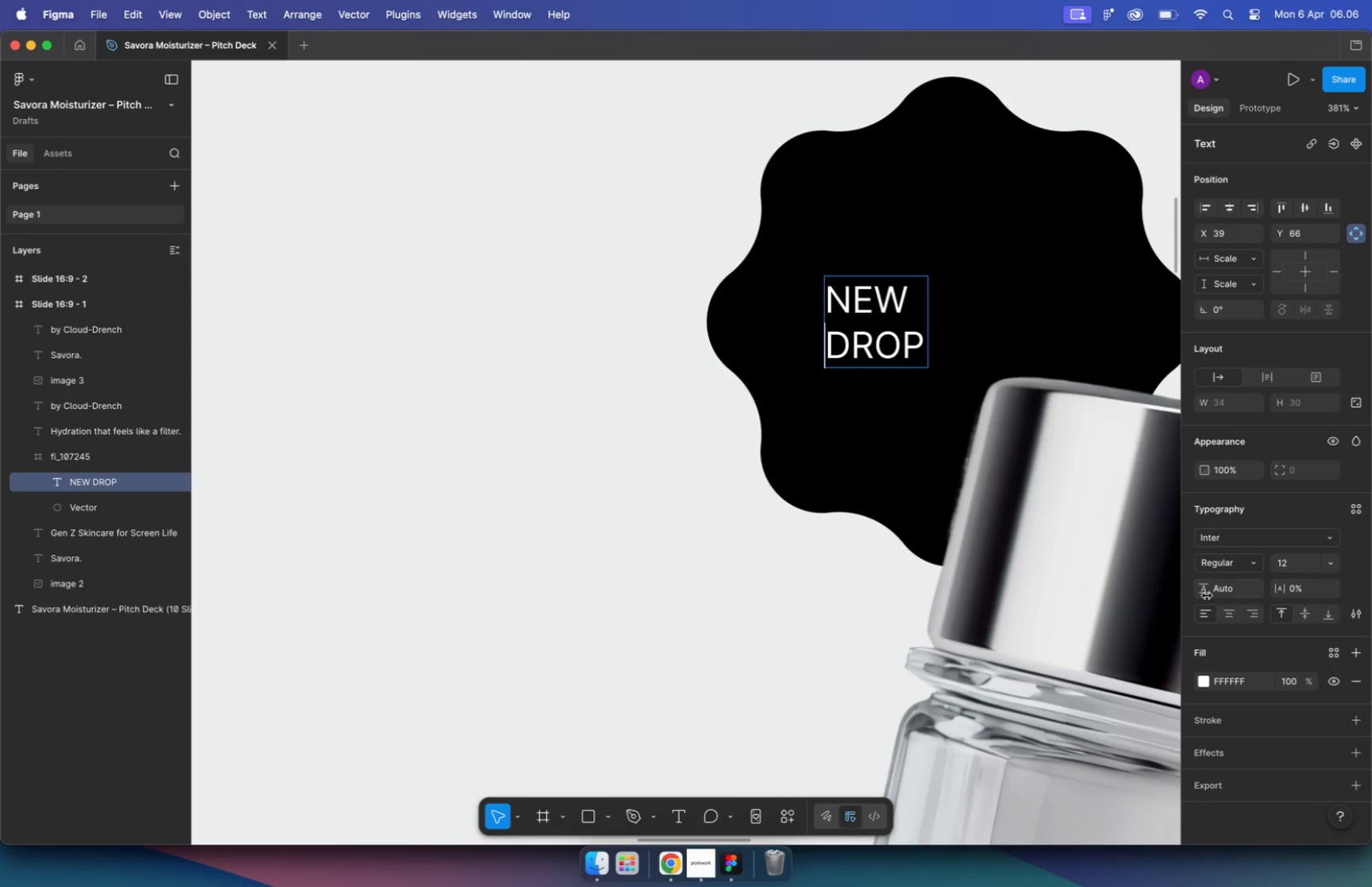 
left_click([1236, 617])
 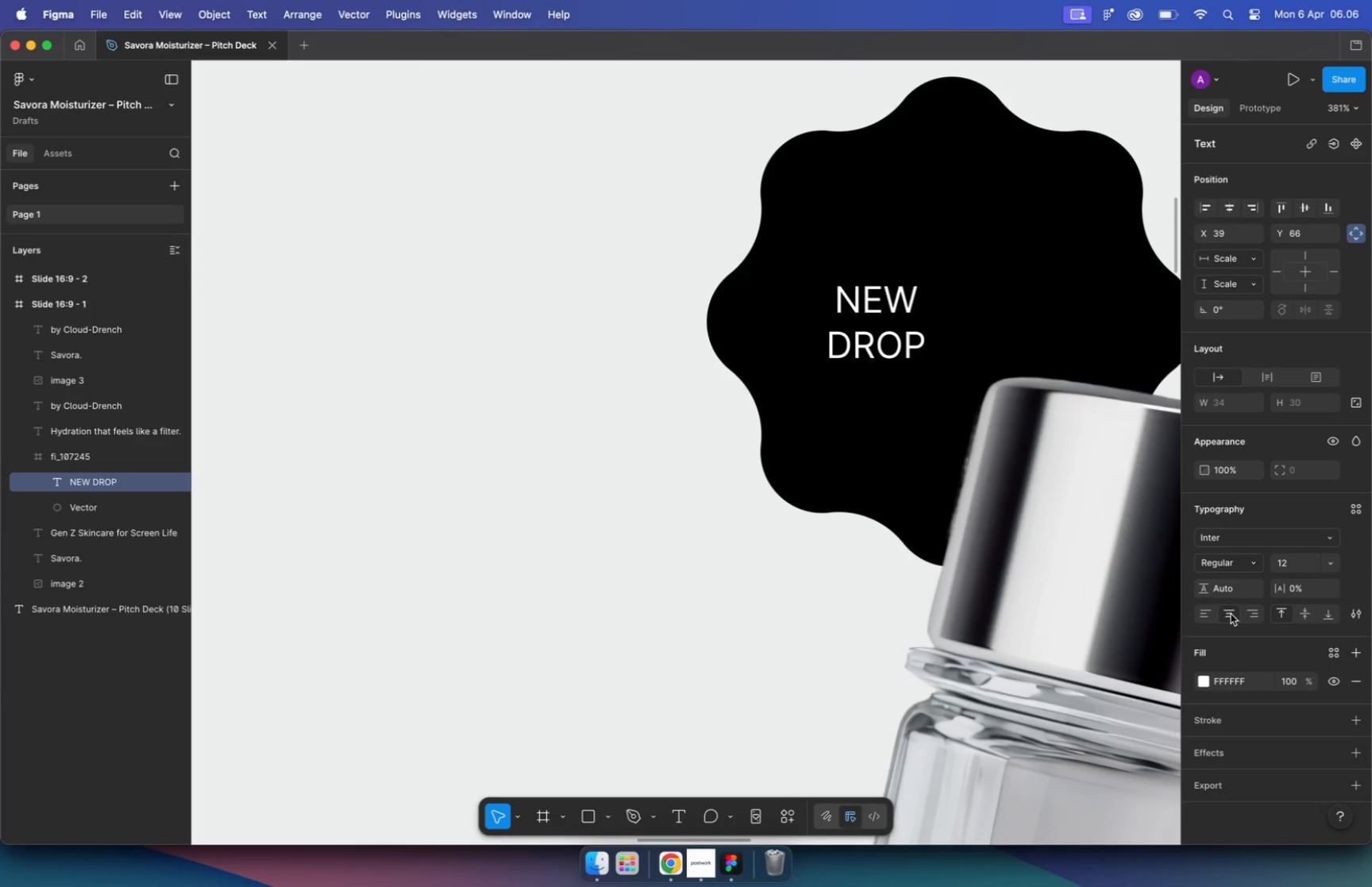 
left_click([584, 381])
 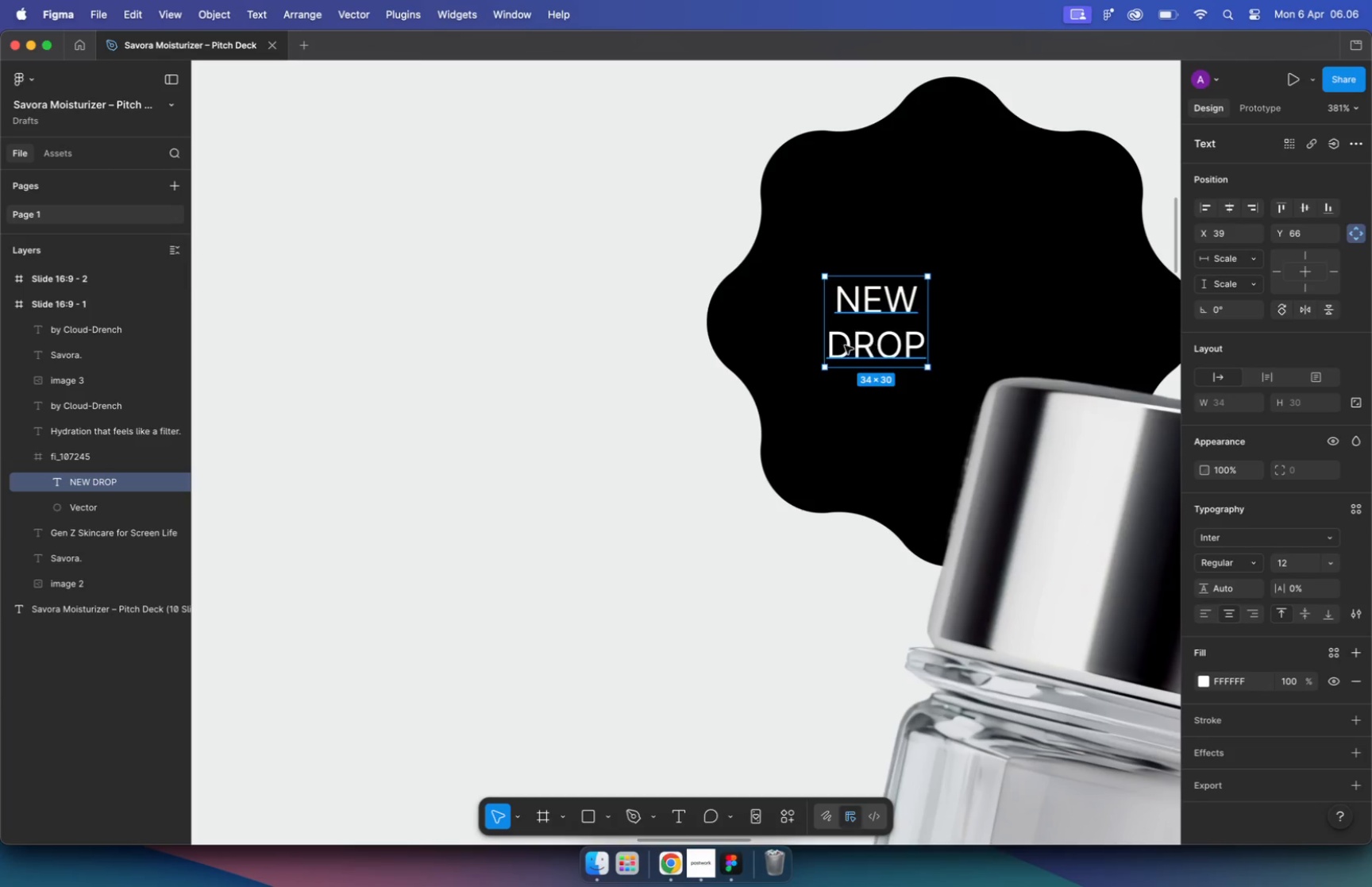 
left_click([610, 338])
 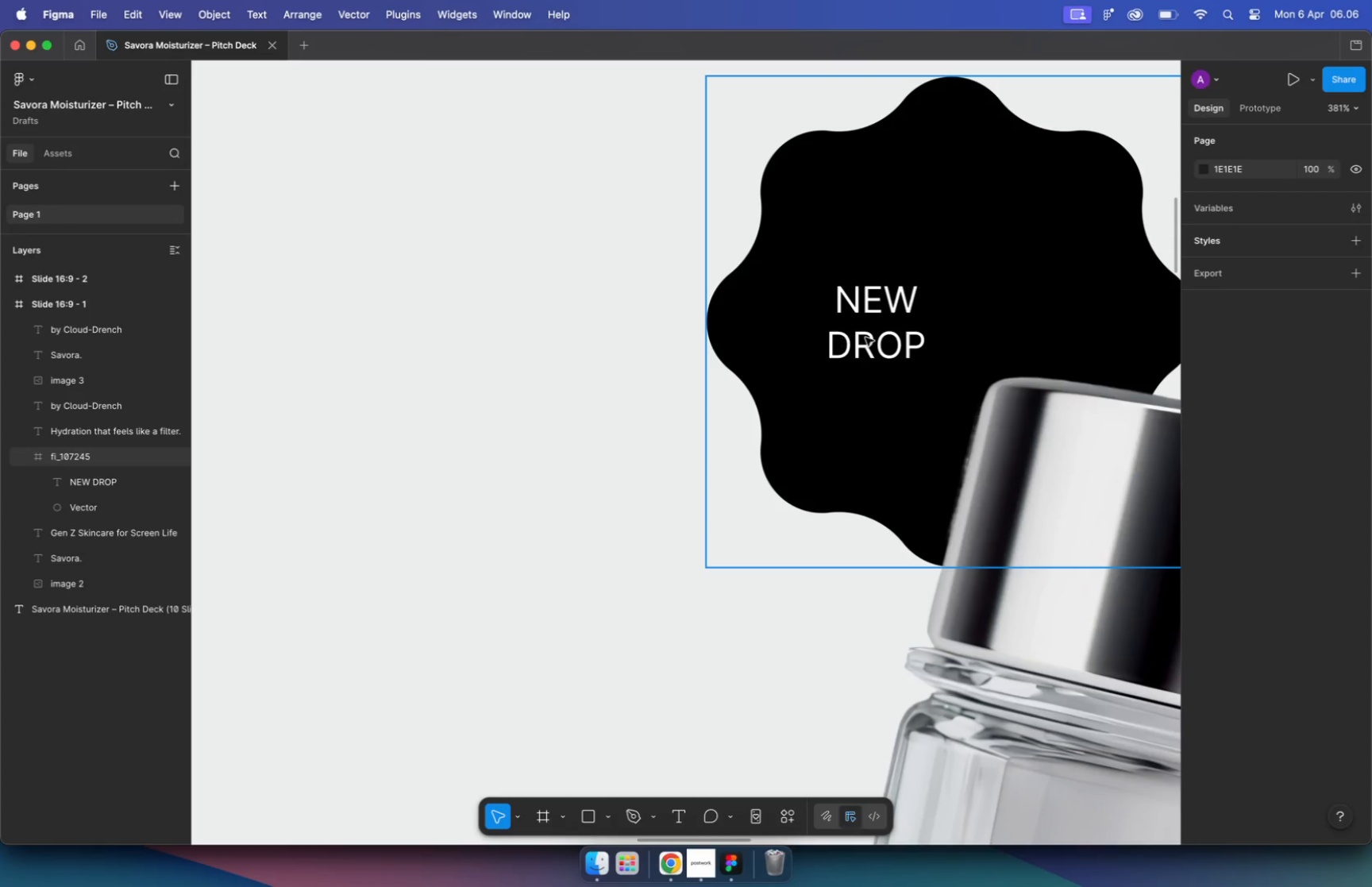 
left_click([866, 337])
 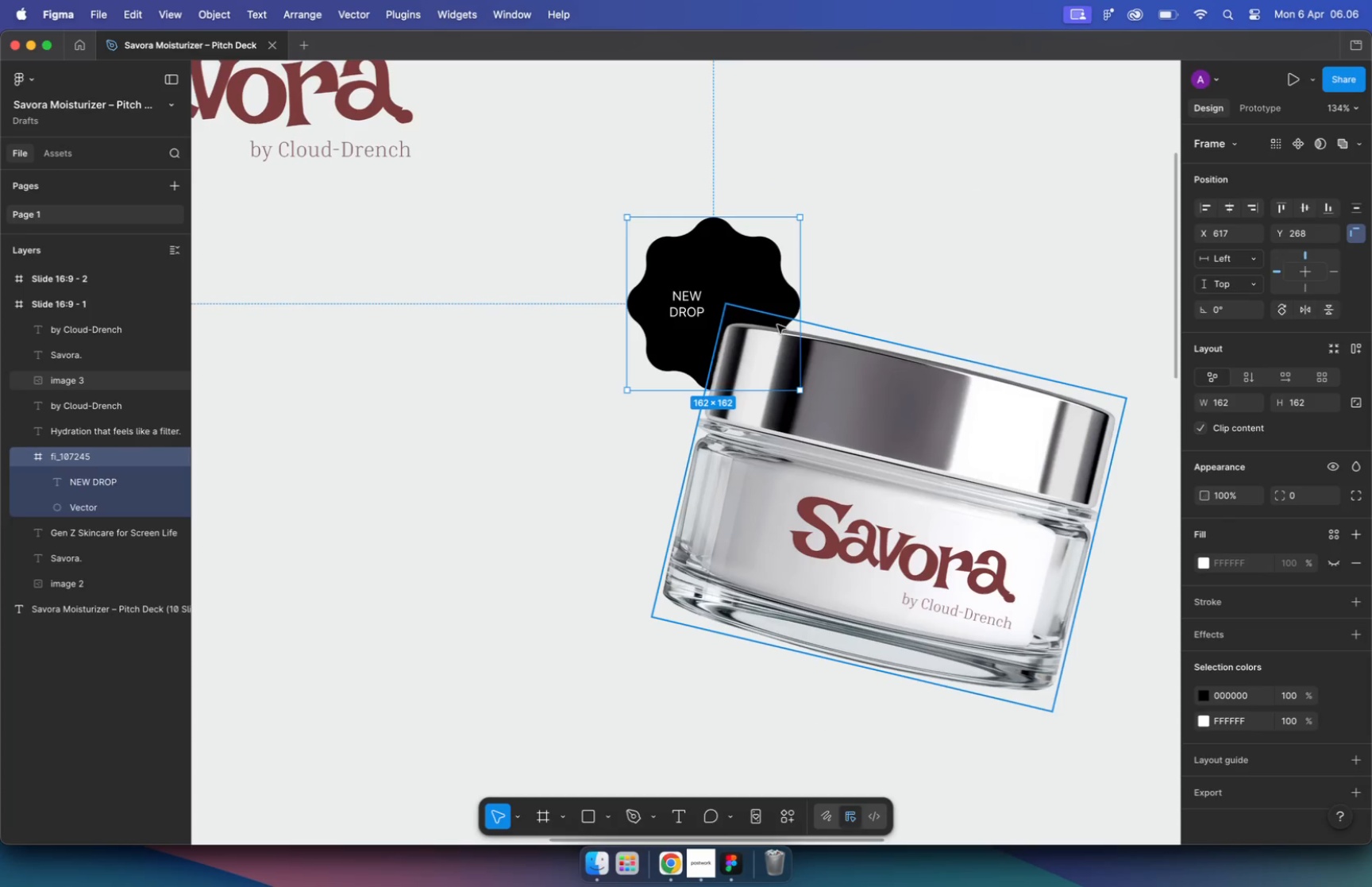 
hold_key(key=CommandLeft, duration=1.77)
scroll: coordinate [584, 295], scroll_direction: down, amount: 16.0
 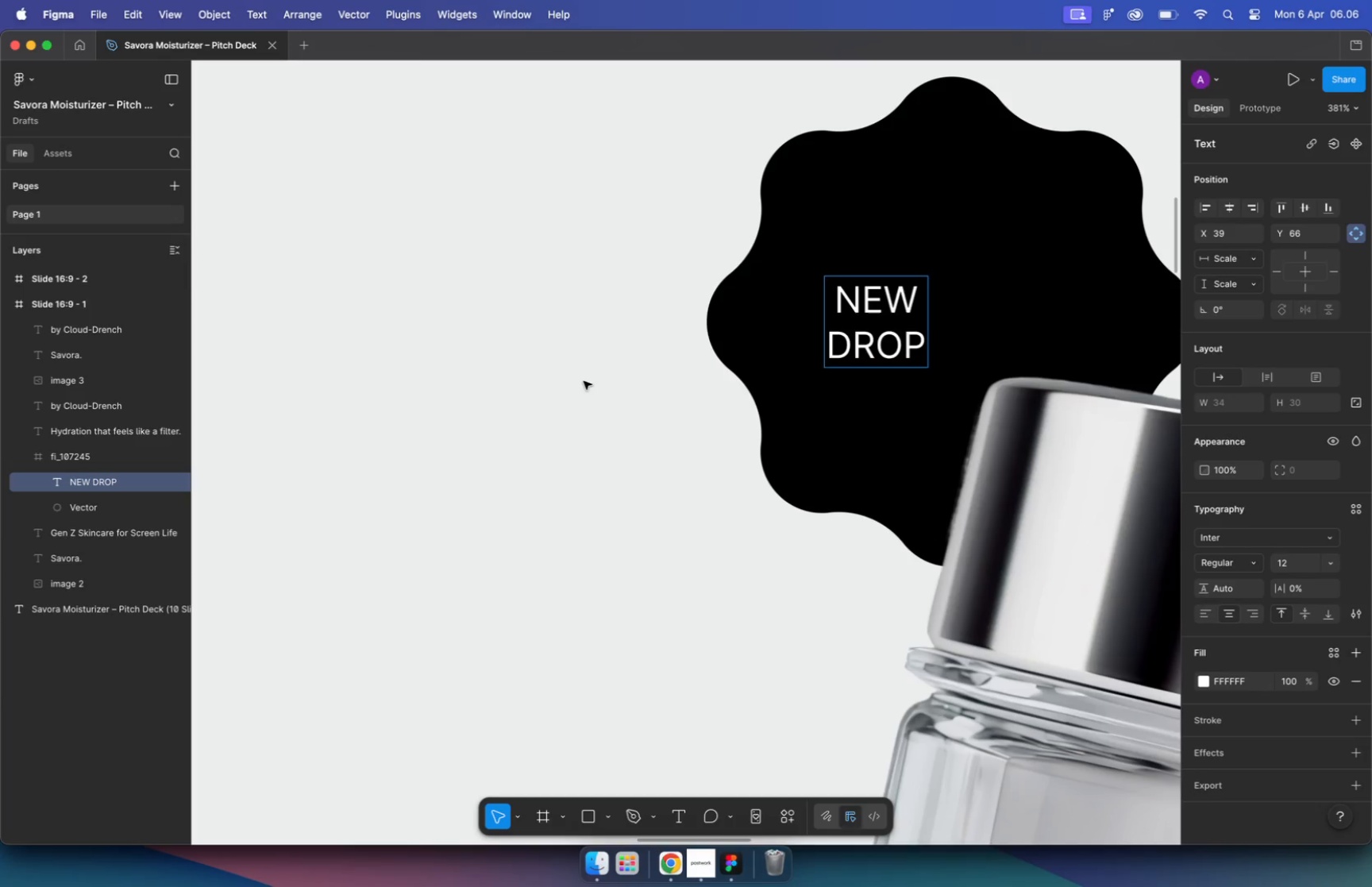 
left_click([691, 314])
 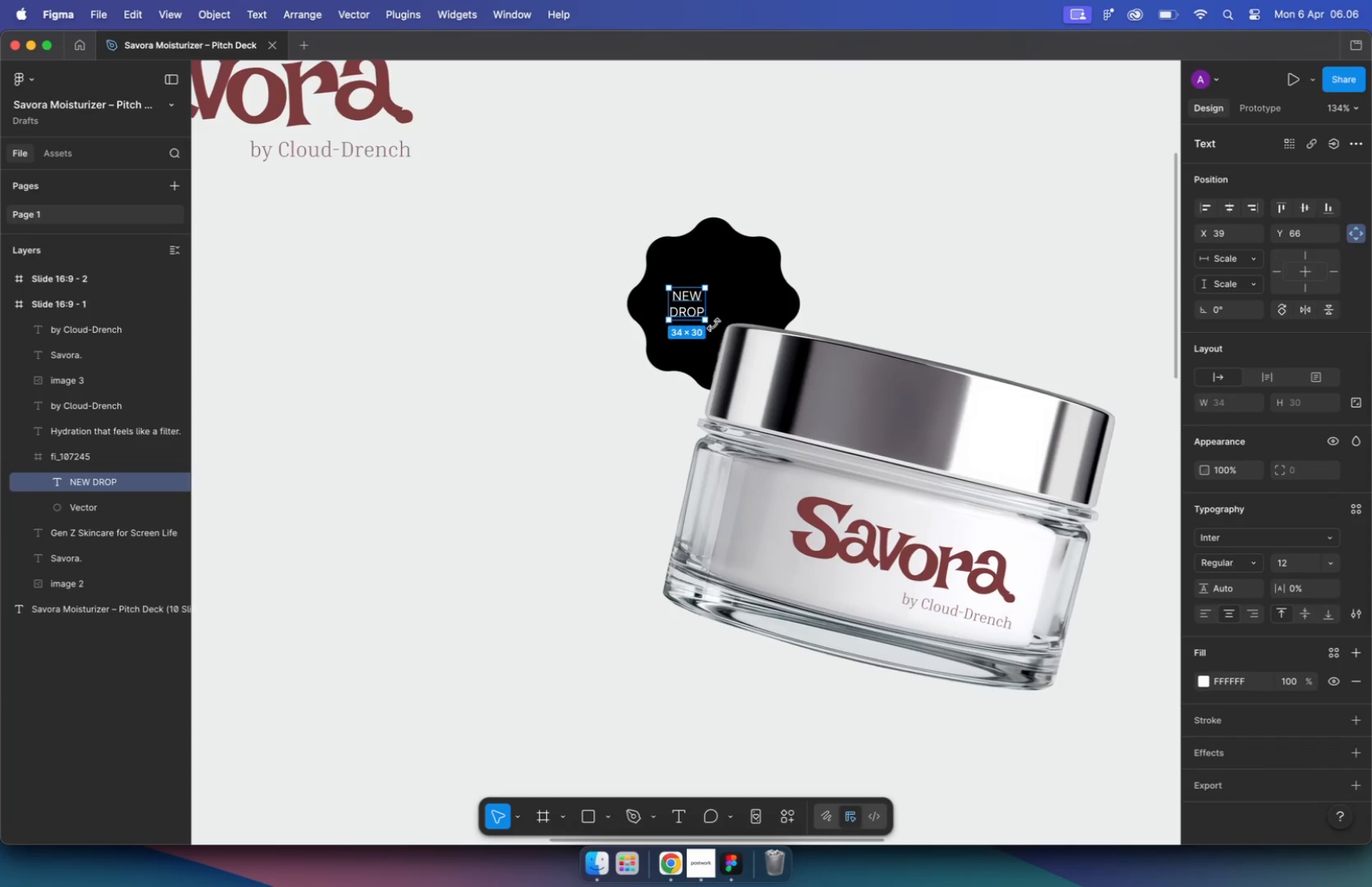 
key(K)
 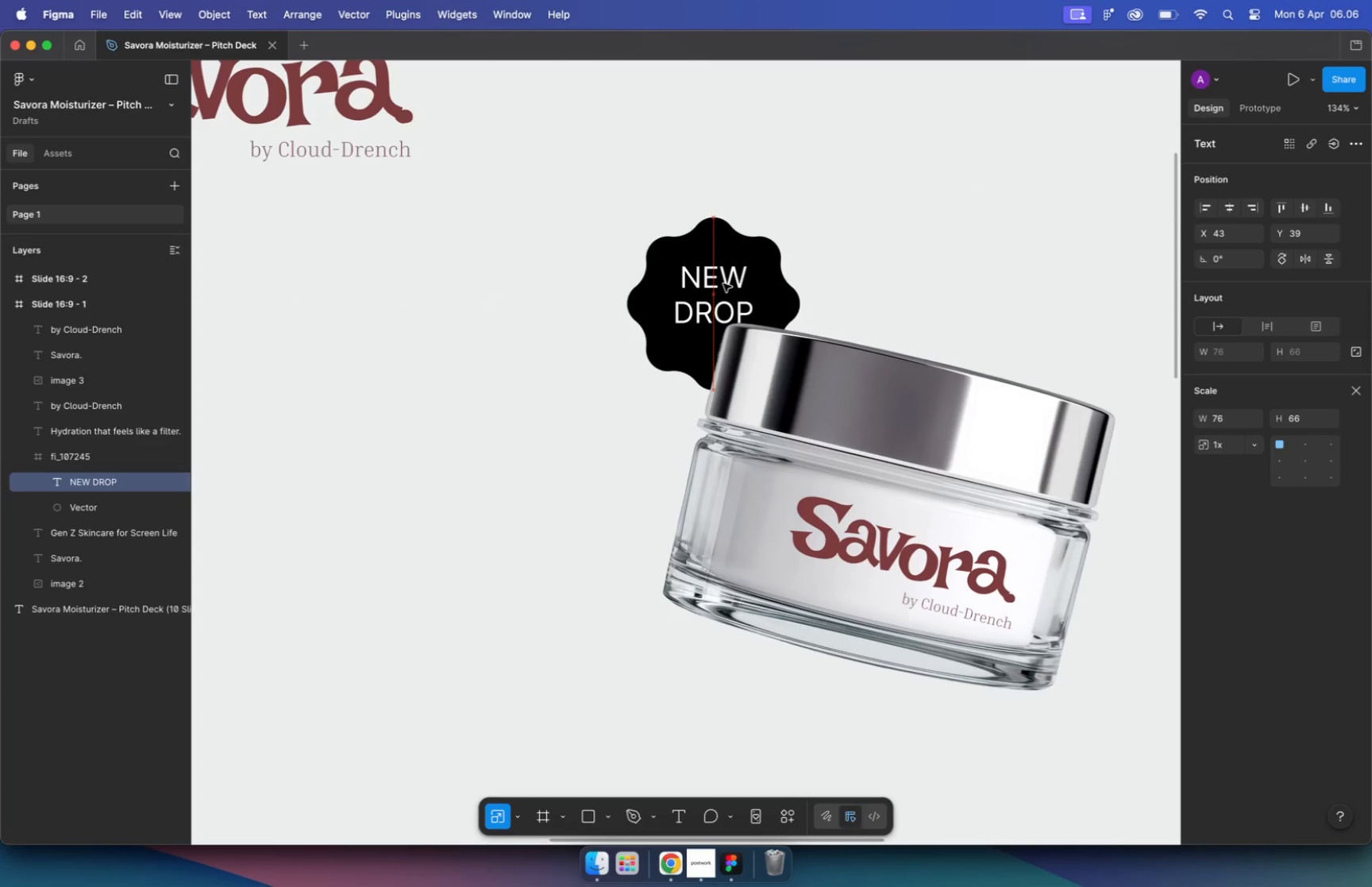 
left_click_drag(start_coordinate=[705, 323], to_coordinate=[752, 355])
 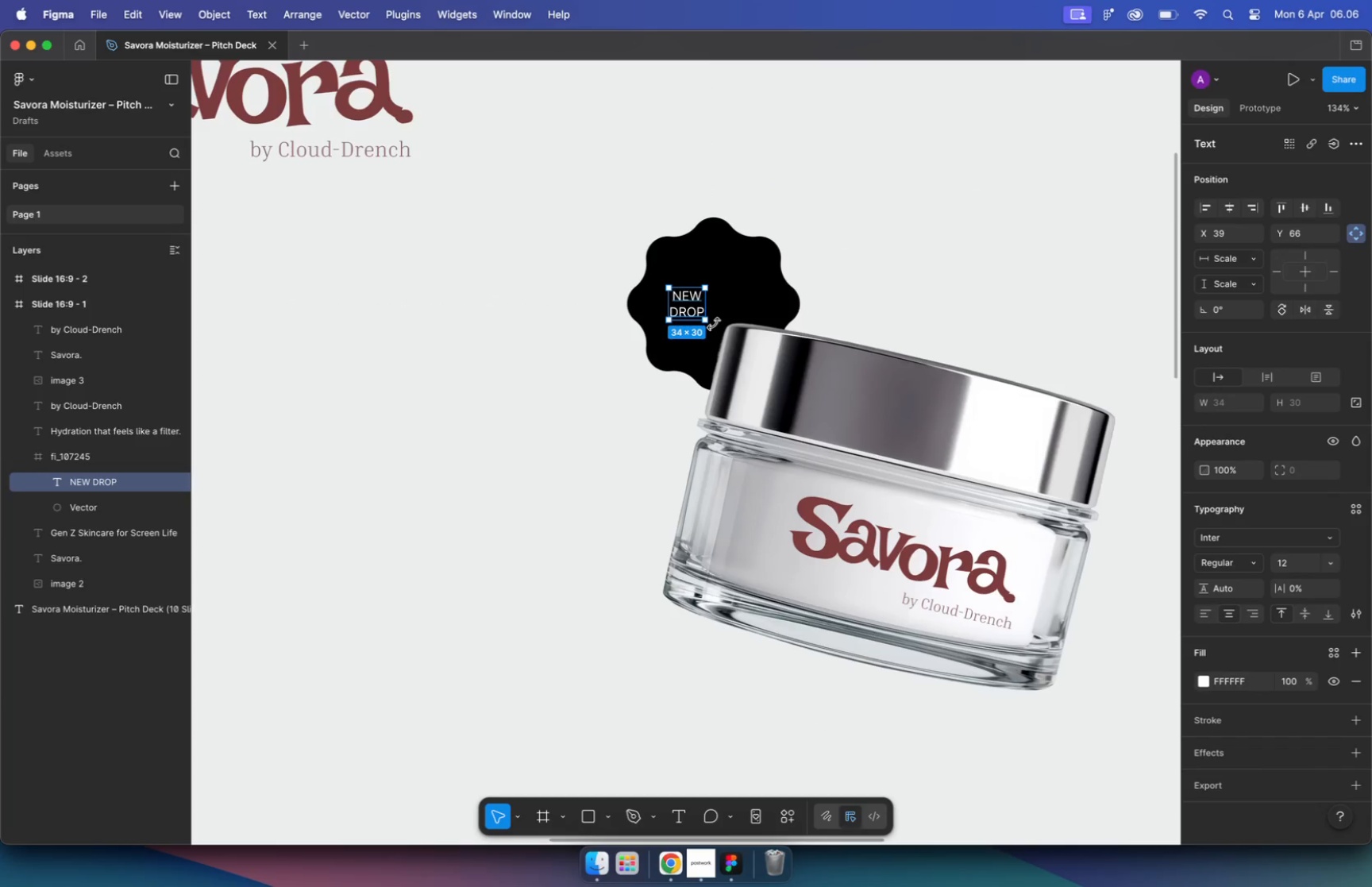 
hold_key(key=ShiftLeft, duration=0.83)
 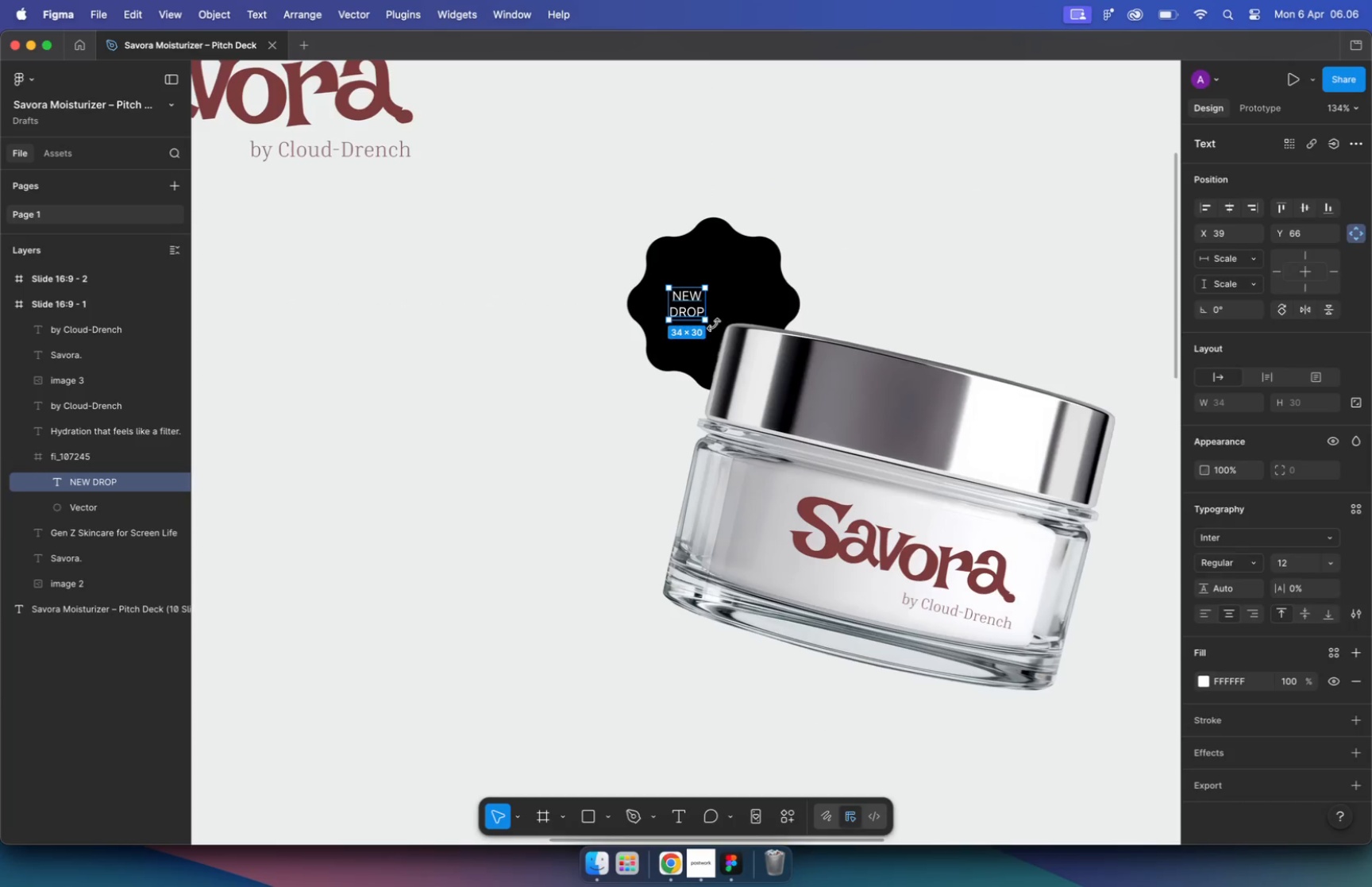 
left_click_drag(start_coordinate=[719, 312], to_coordinate=[725, 292])
 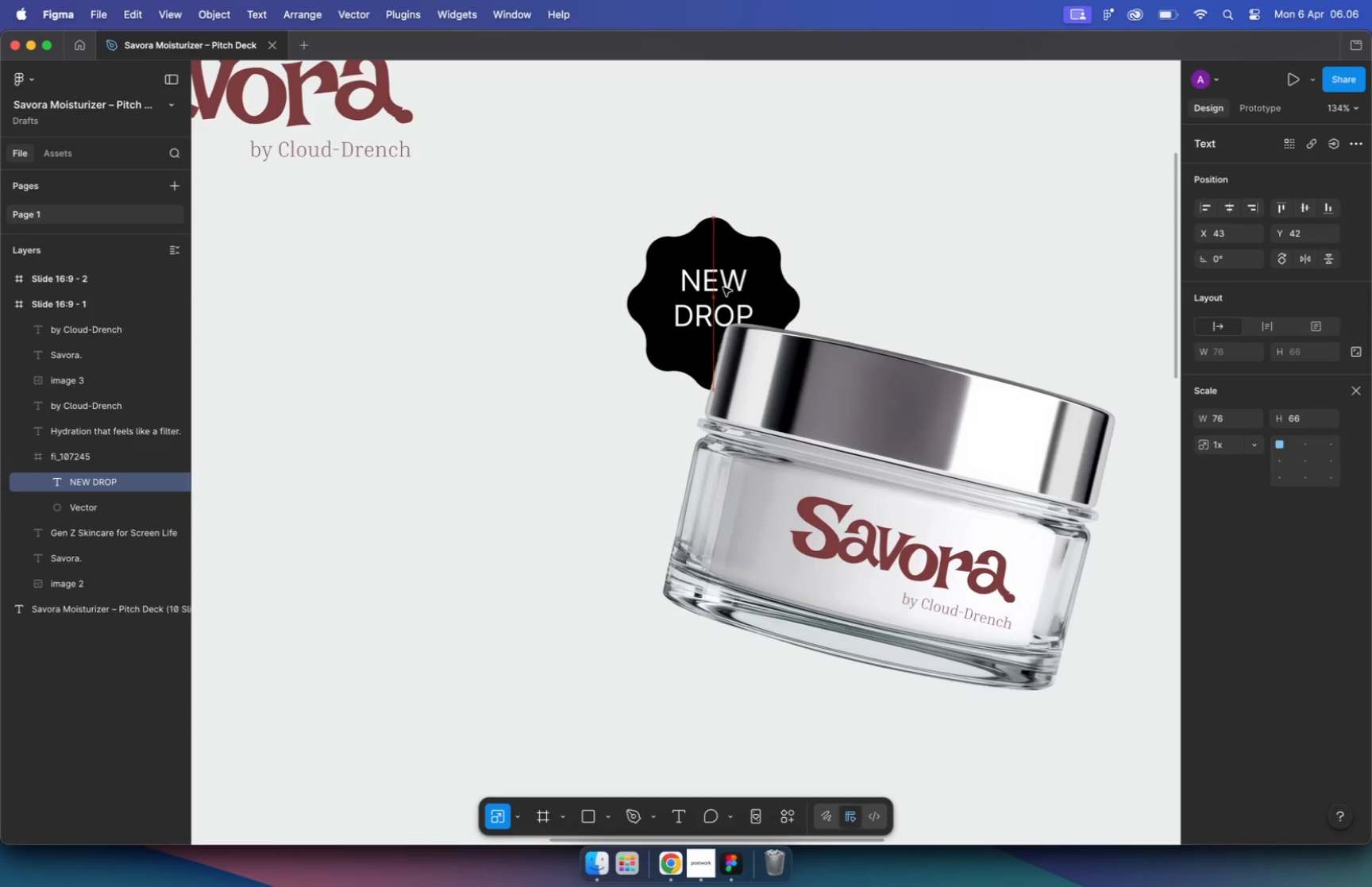 
hold_key(key=CommandLeft, duration=1.52)
scroll: coordinate [879, 293], scroll_direction: up, amount: 20.0
 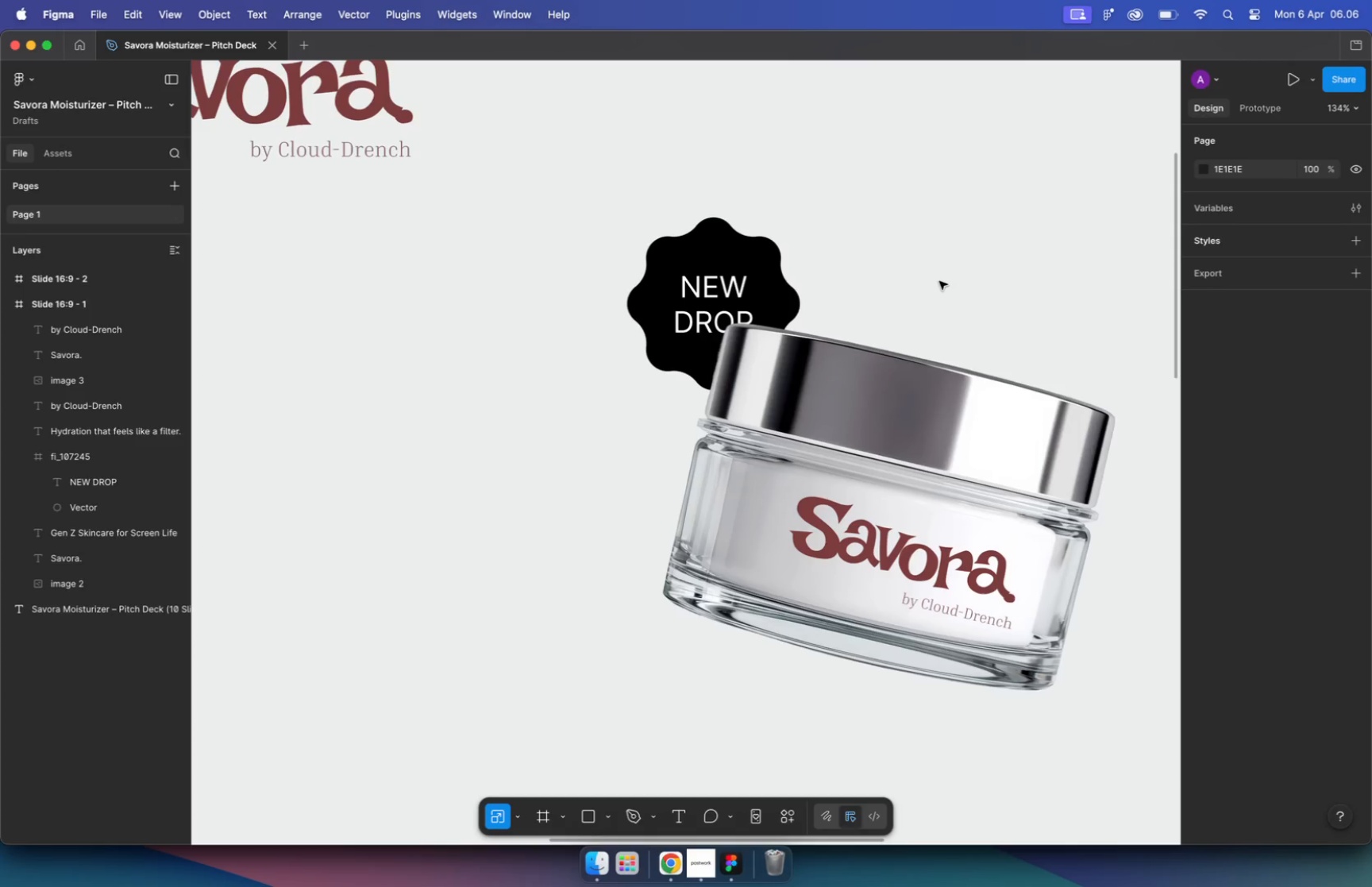 
left_click([630, 245])
 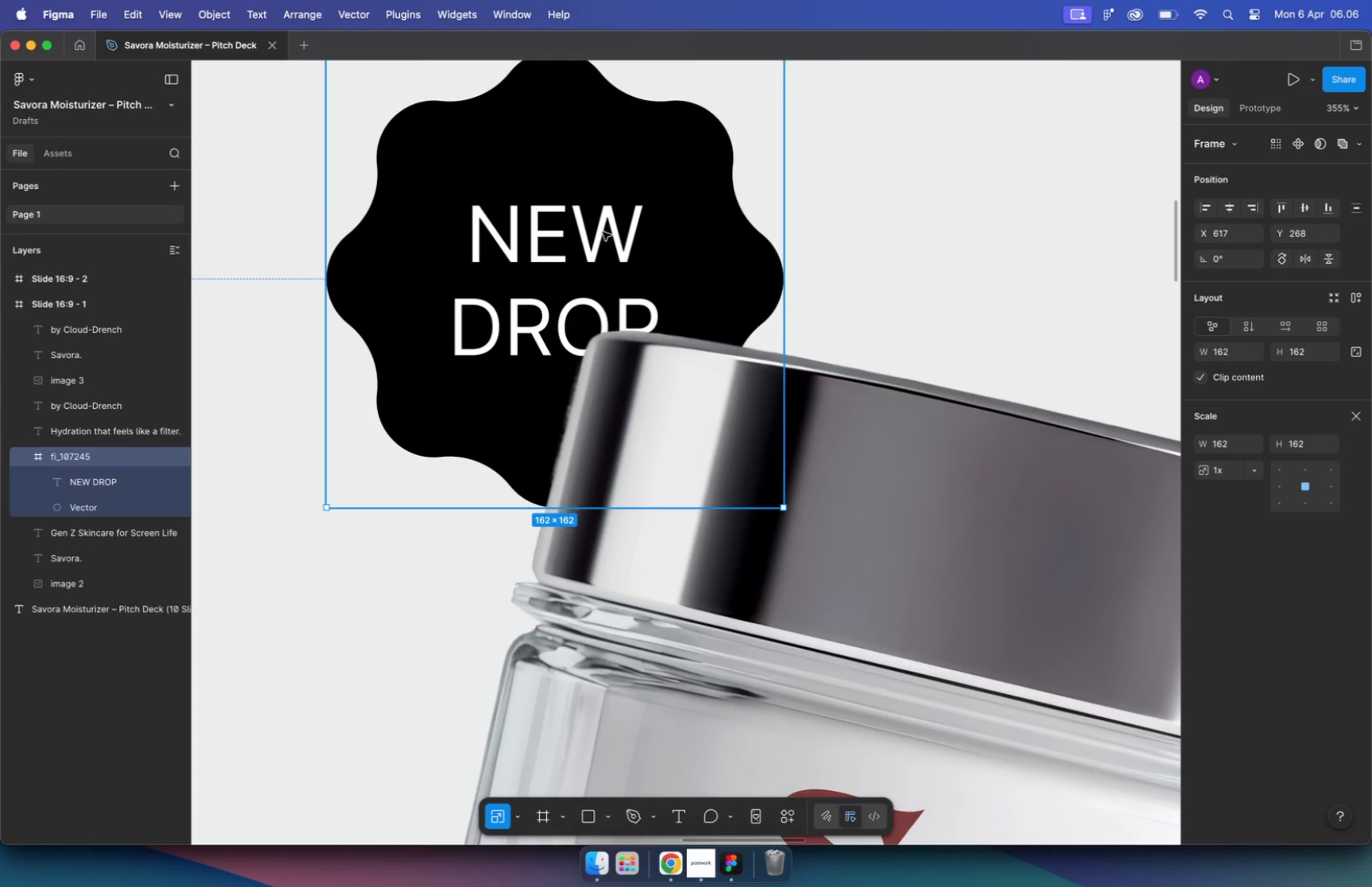 
hold_key(key=ShiftLeft, duration=0.57)
 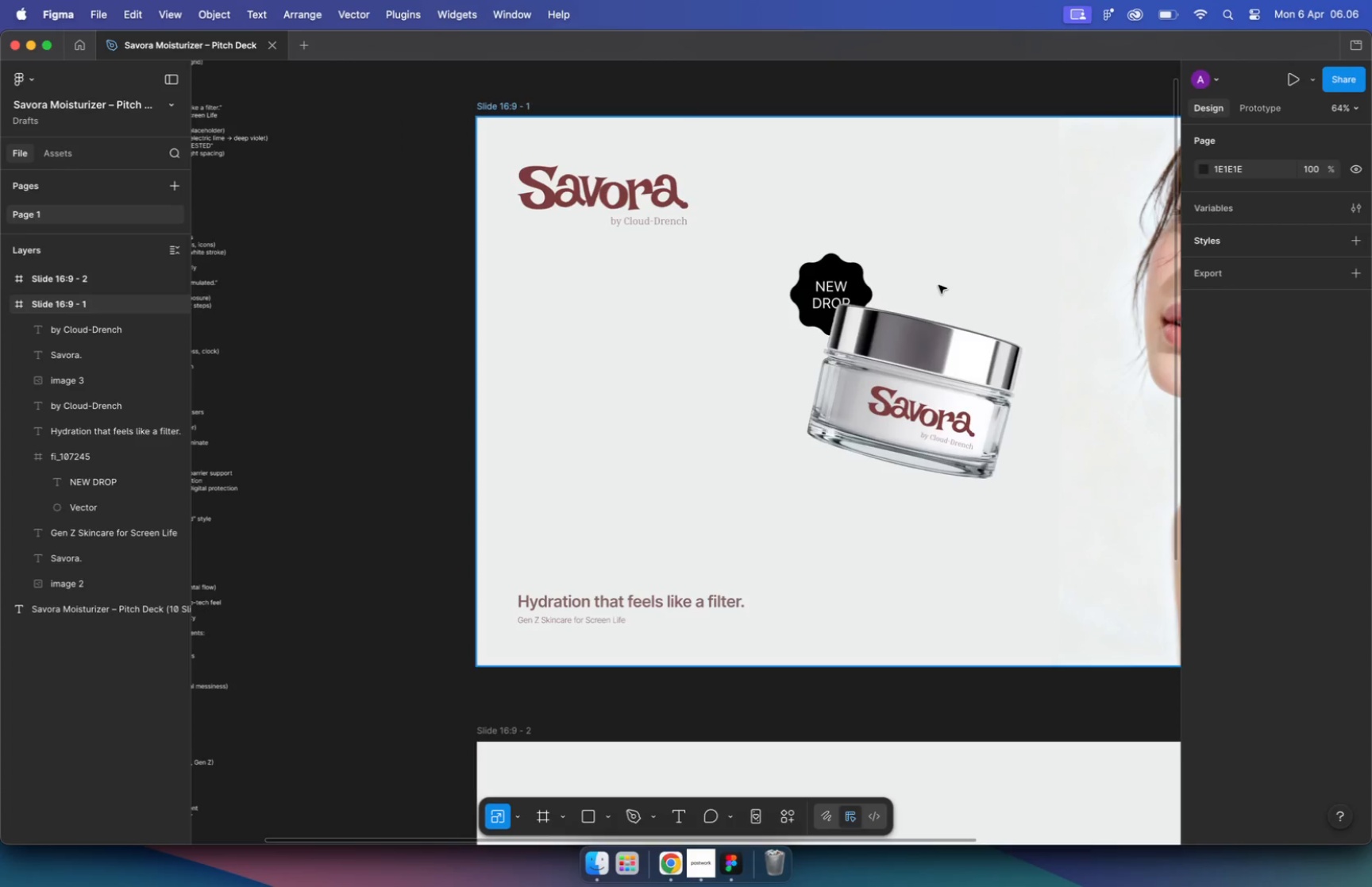 
left_click_drag(start_coordinate=[603, 231], to_coordinate=[607, 218])
 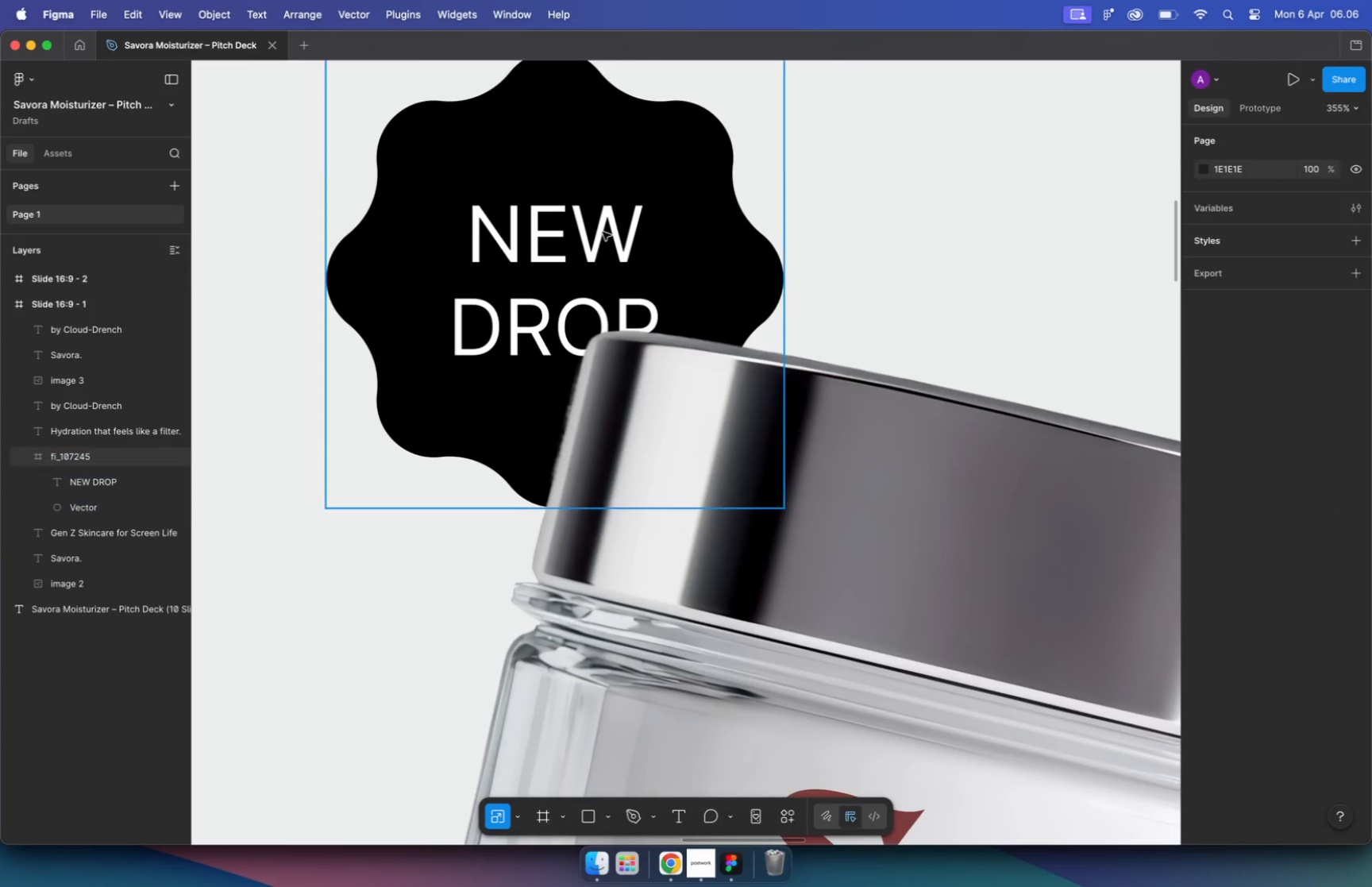 
hold_key(key=ShiftLeft, duration=1.82)
 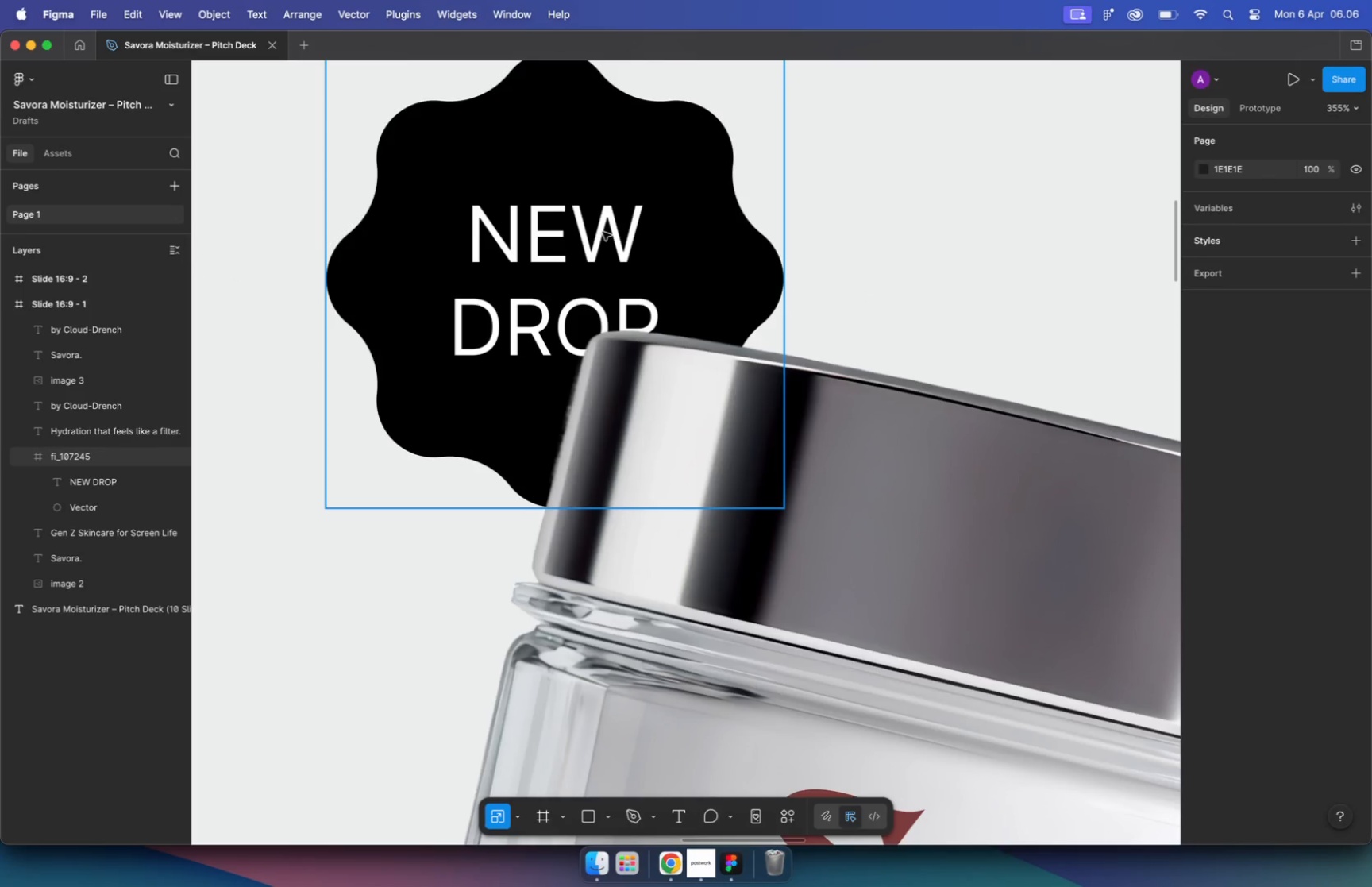 
hold_key(key=CommandLeft, duration=0.72)
scroll: coordinate [523, 371], scroll_direction: down, amount: 22.0
 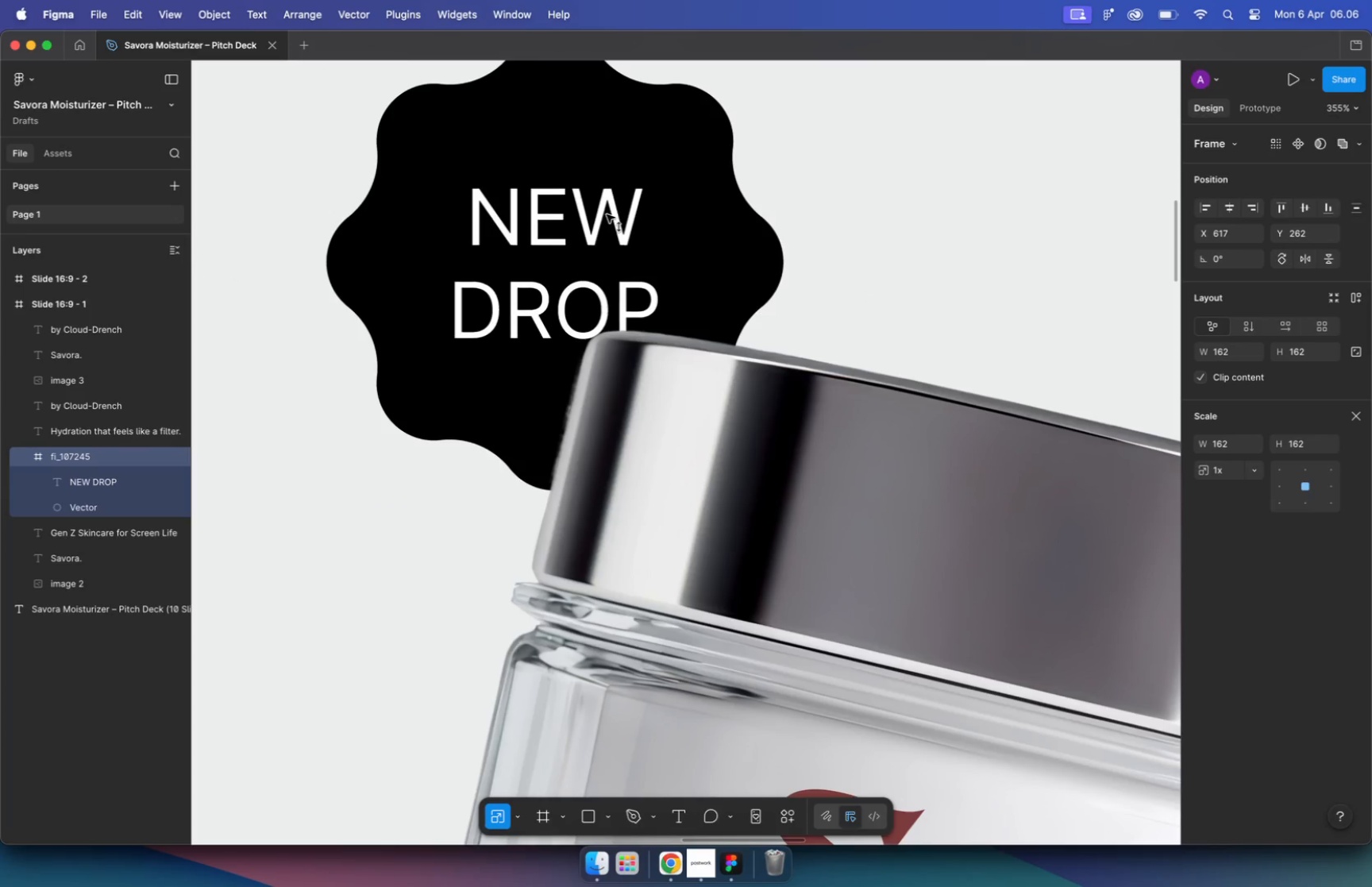 
left_click([860, 285])
 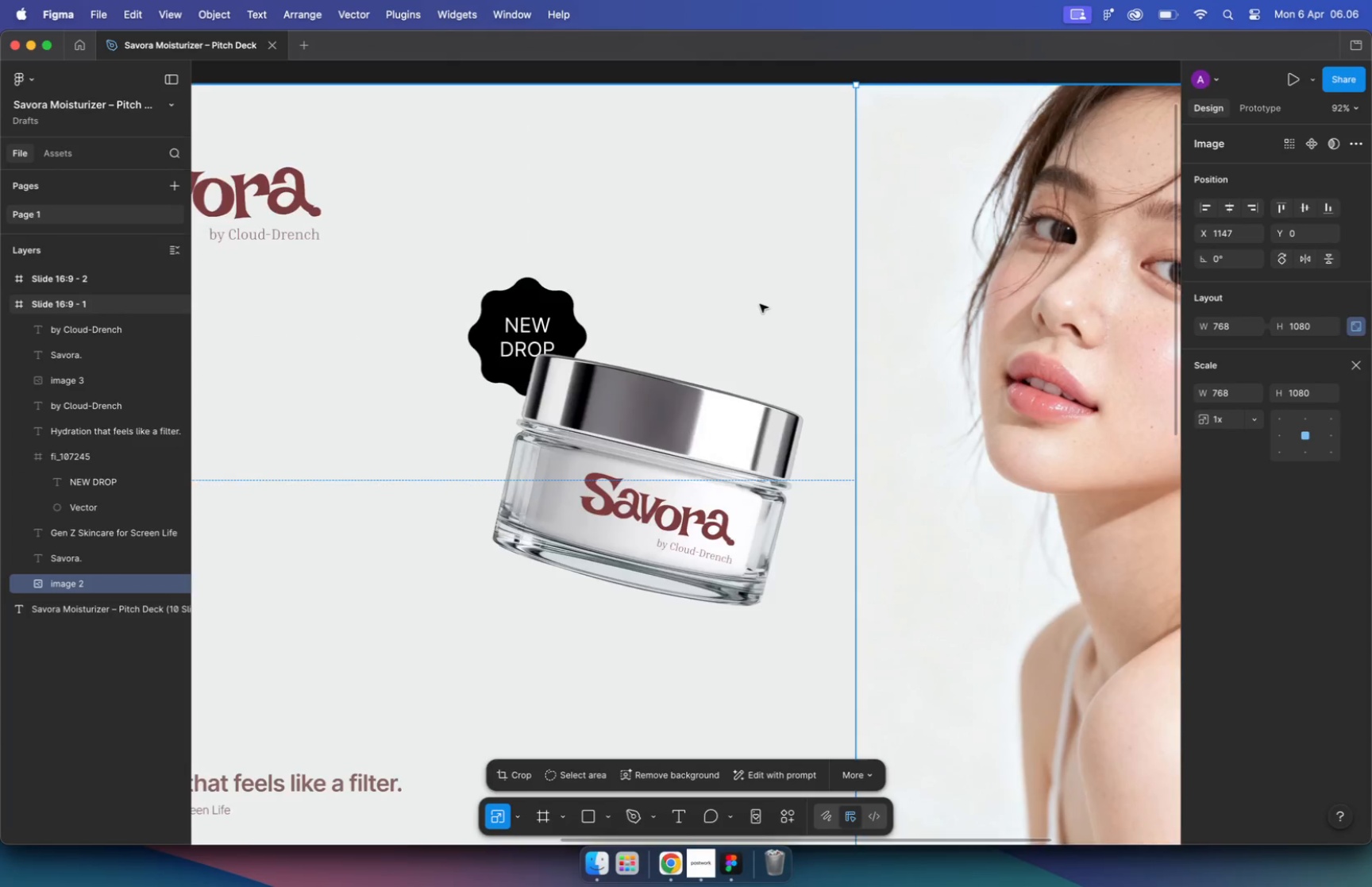 
hold_key(key=CommandLeft, duration=0.84)
scroll: coordinate [760, 304], scroll_direction: down, amount: 15.0
 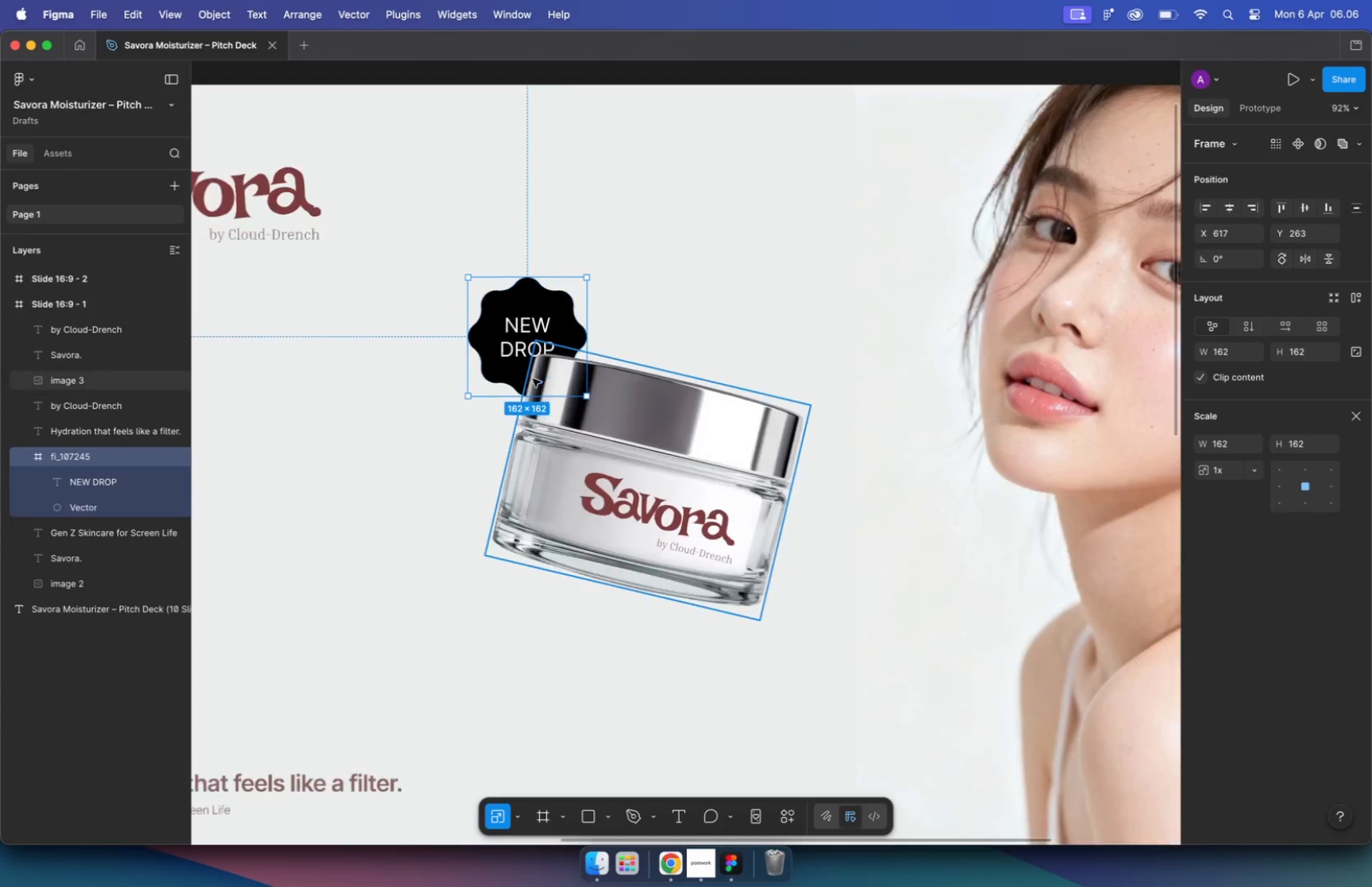 
left_click([1060, 386])
 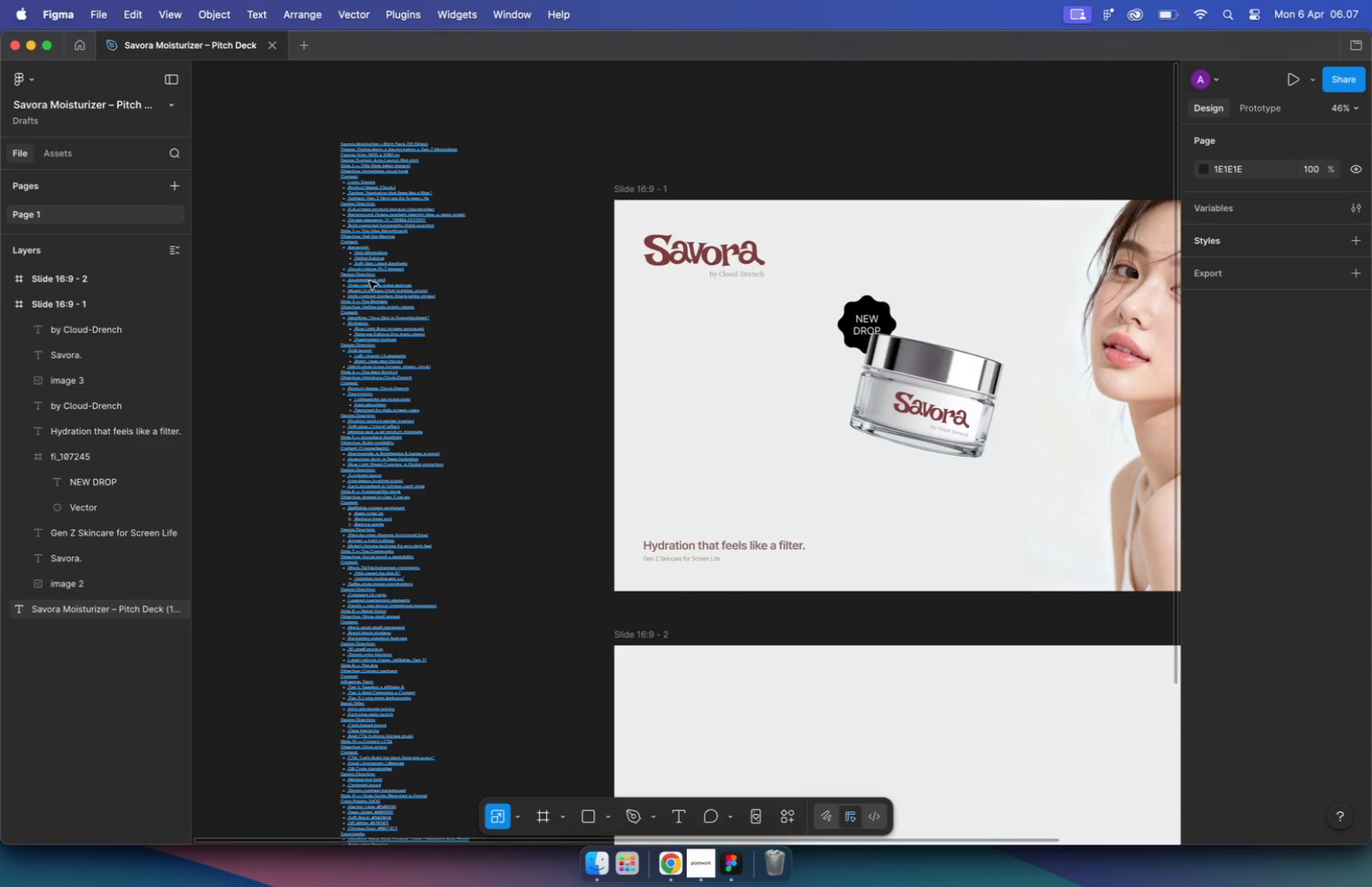 
hold_key(key=CommandLeft, duration=3.04)
scroll: coordinate [363, 292], scroll_direction: up, amount: 16.0
 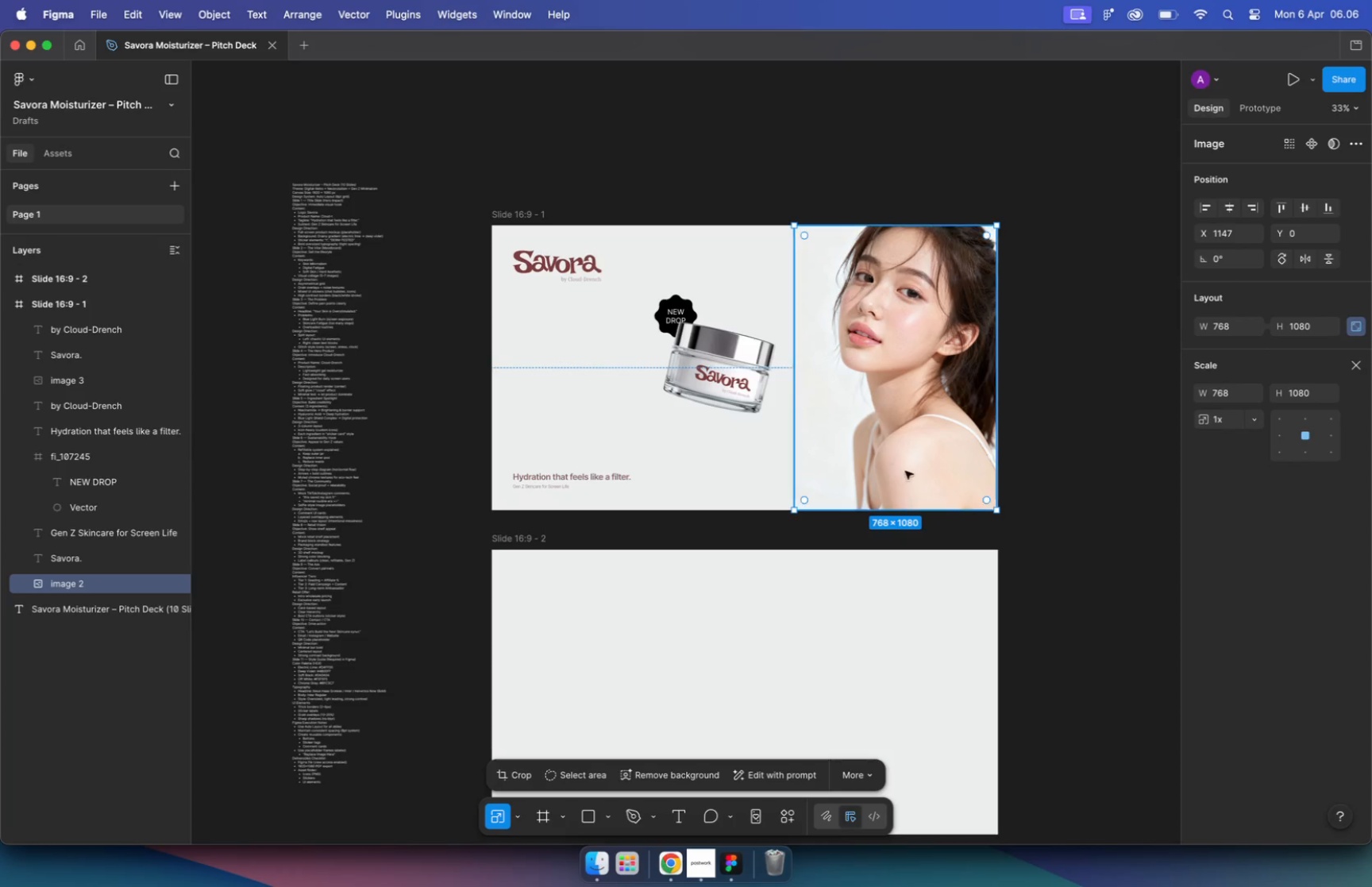 
scroll: coordinate [510, 292], scroll_direction: down, amount: 10.0
 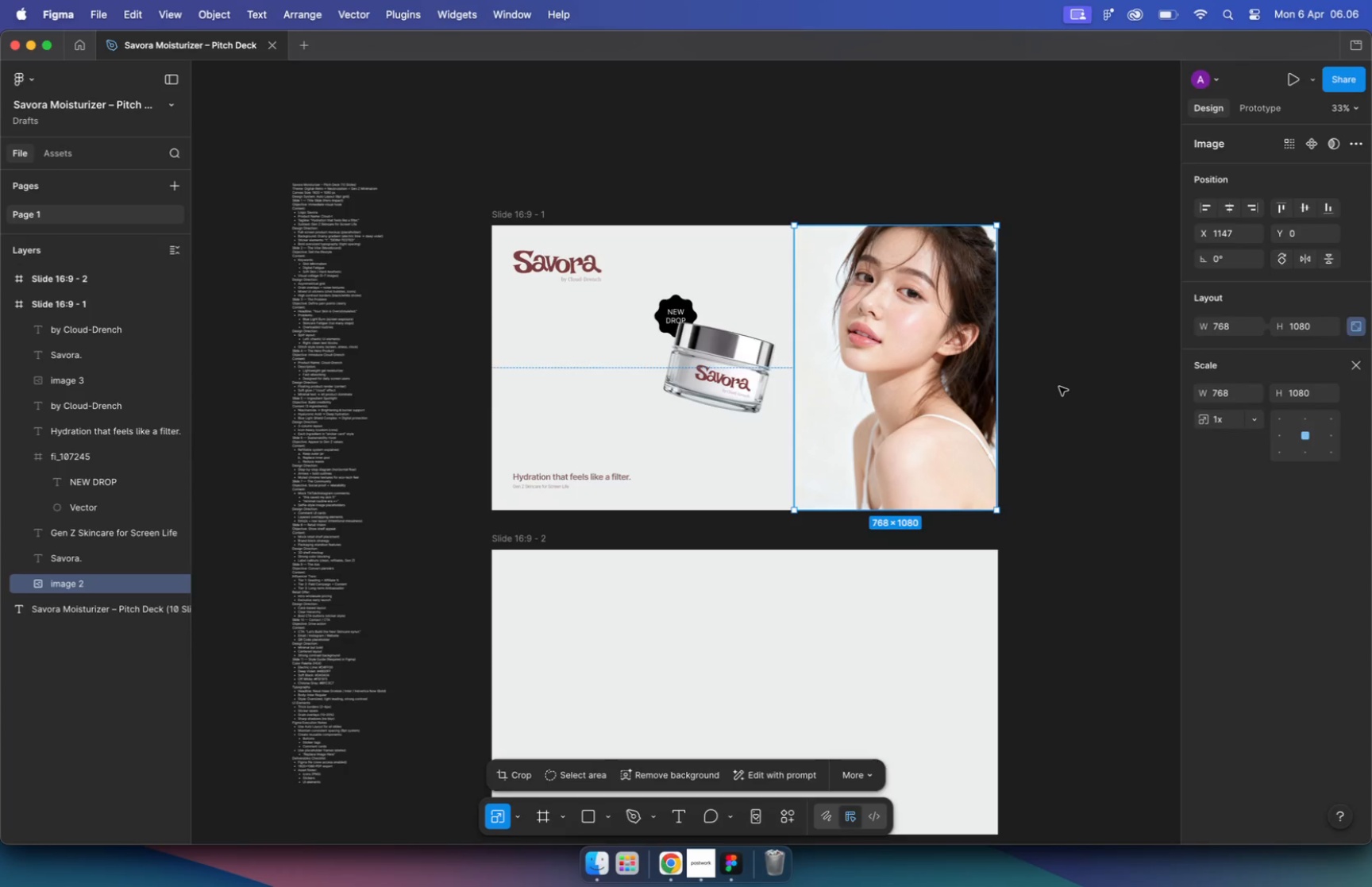 
key(Meta+CommandLeft)
 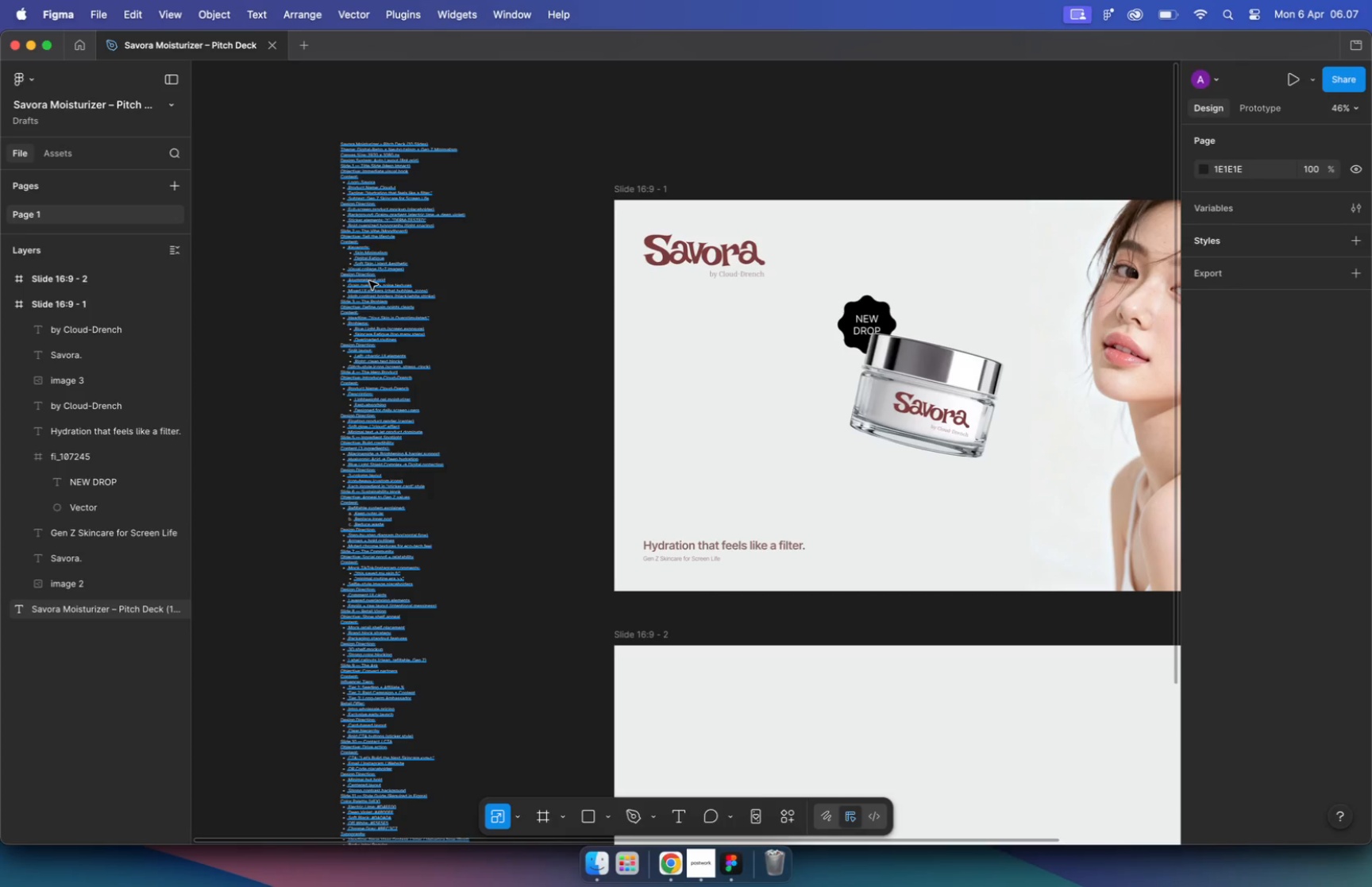 
wait(18.47)
 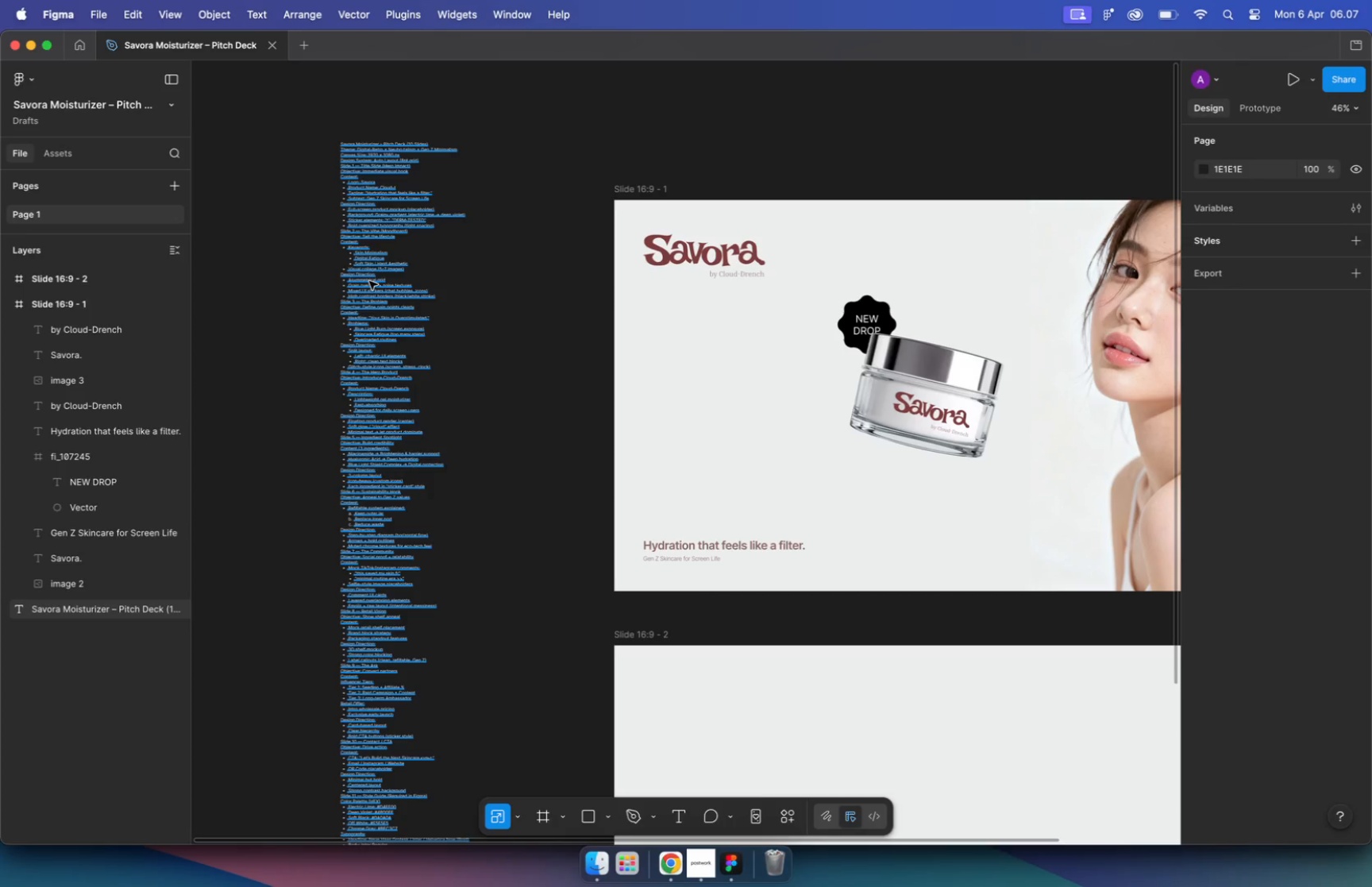 
scroll: coordinate [365, 282], scroll_direction: down, amount: 1.0
 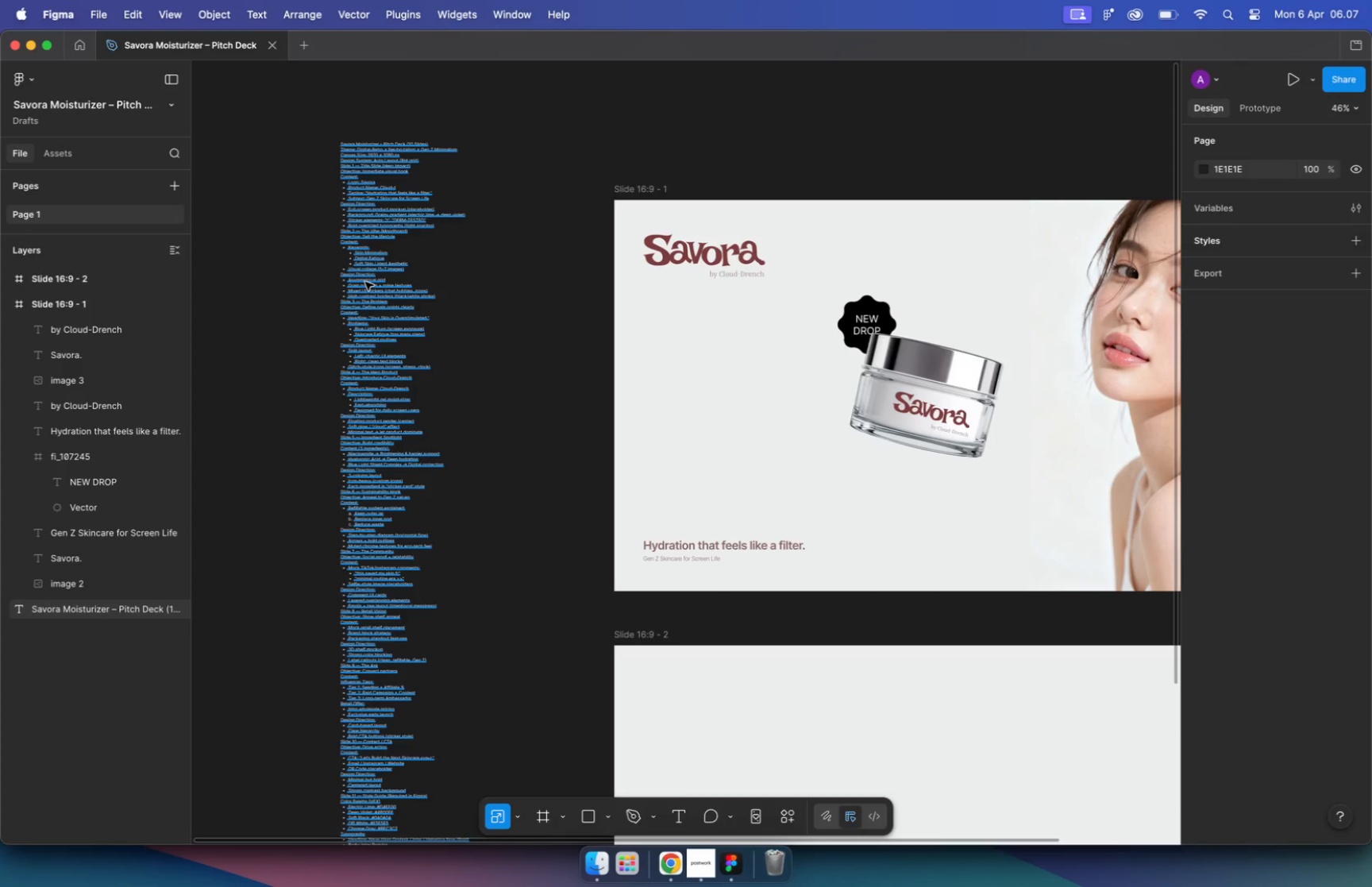 
hold_key(key=CommandLeft, duration=1.76)
scroll: coordinate [360, 266], scroll_direction: up, amount: 27.0